 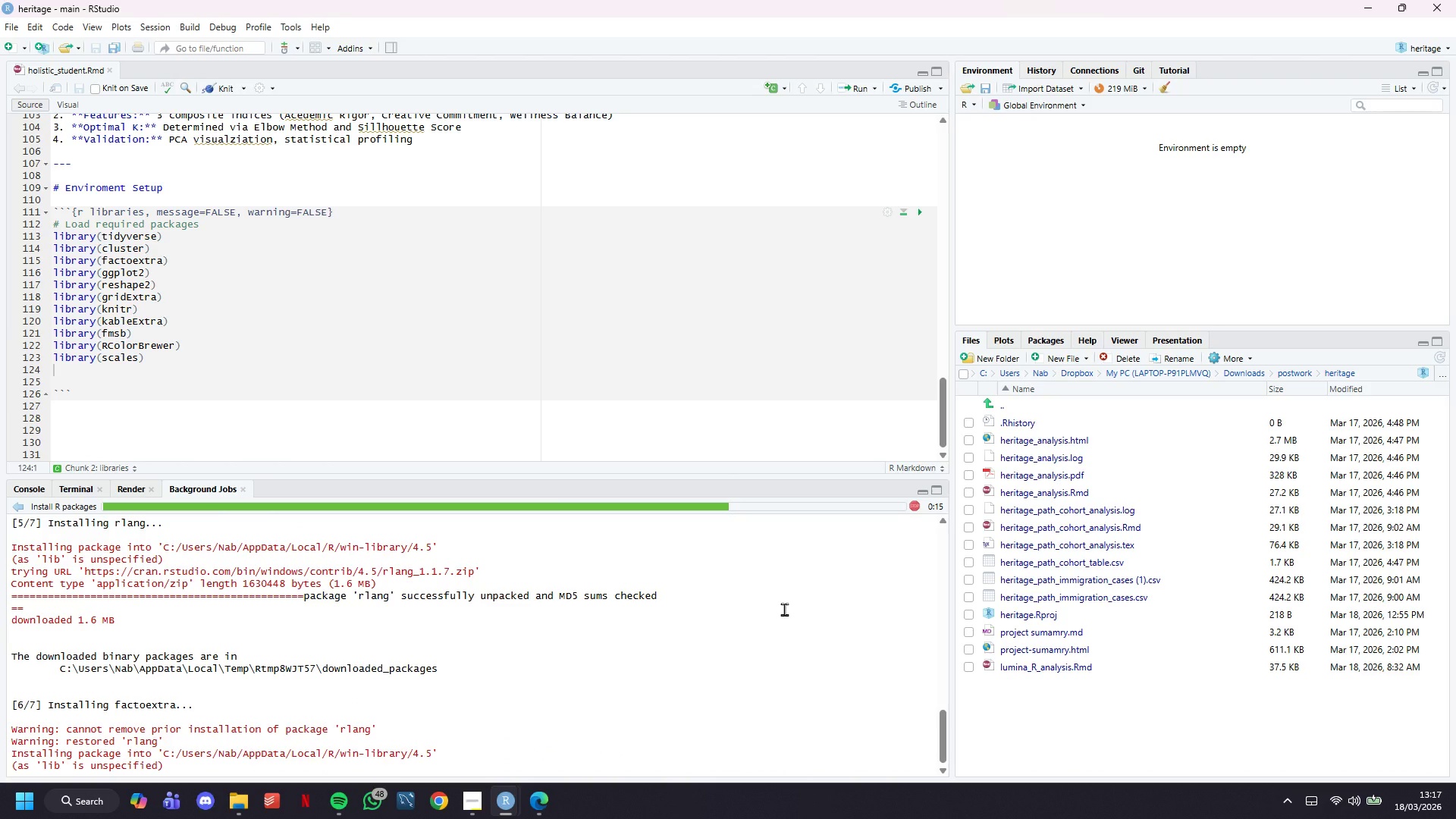 
scroll: coordinate [597, 523], scroll_direction: down, amount: 2.0
 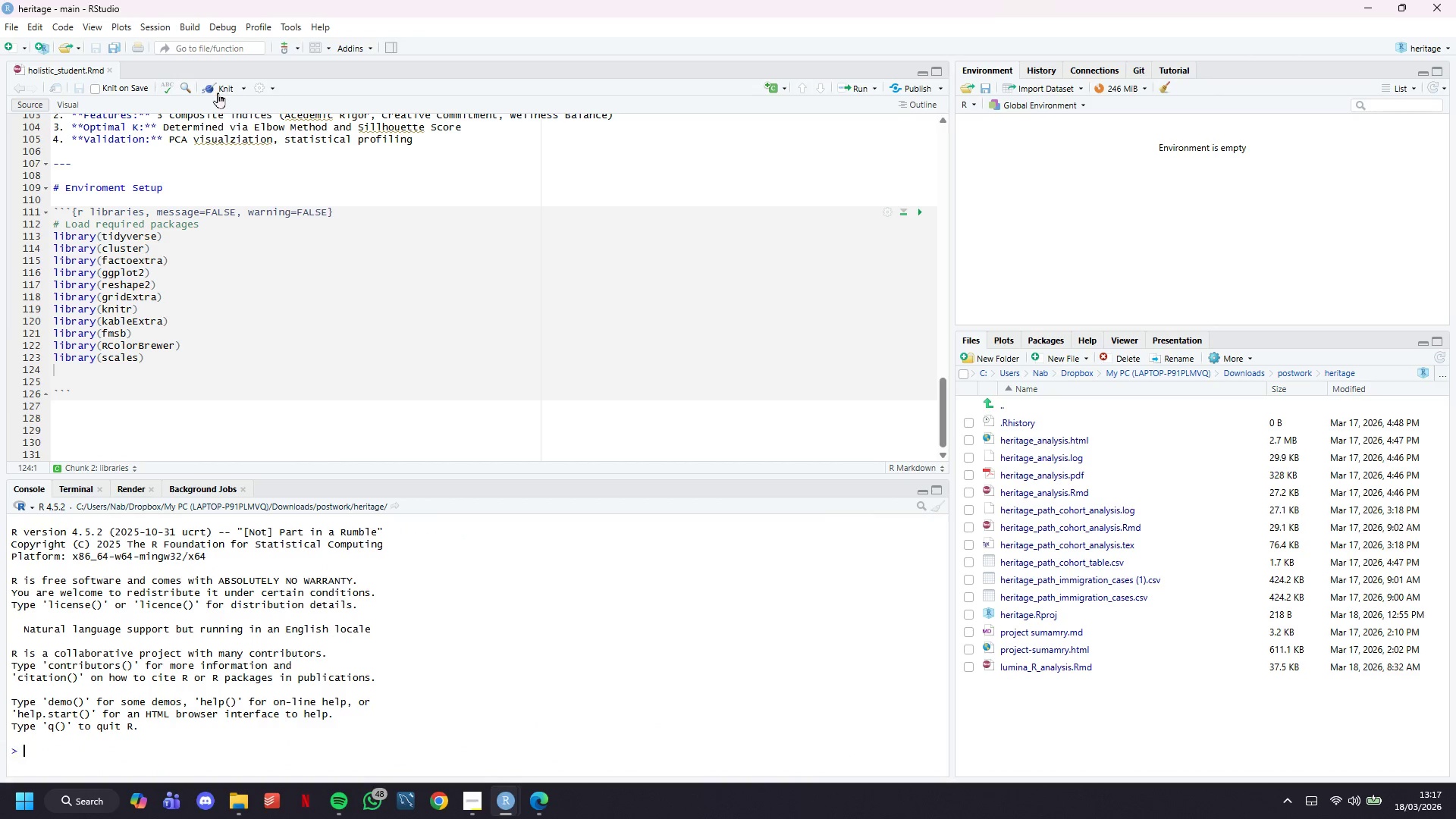 
left_click([218, 93])
 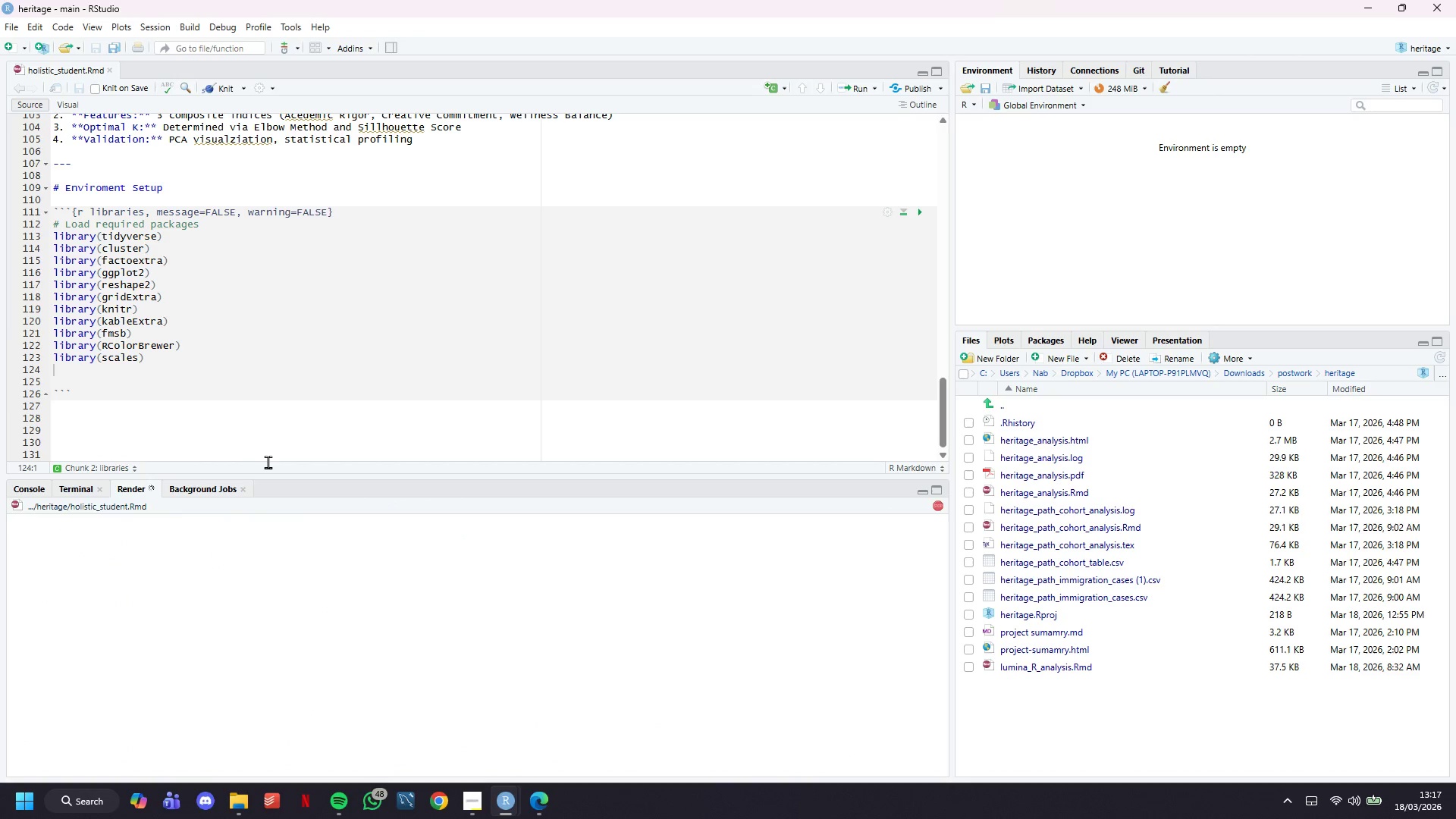 
mouse_move([369, 838])
 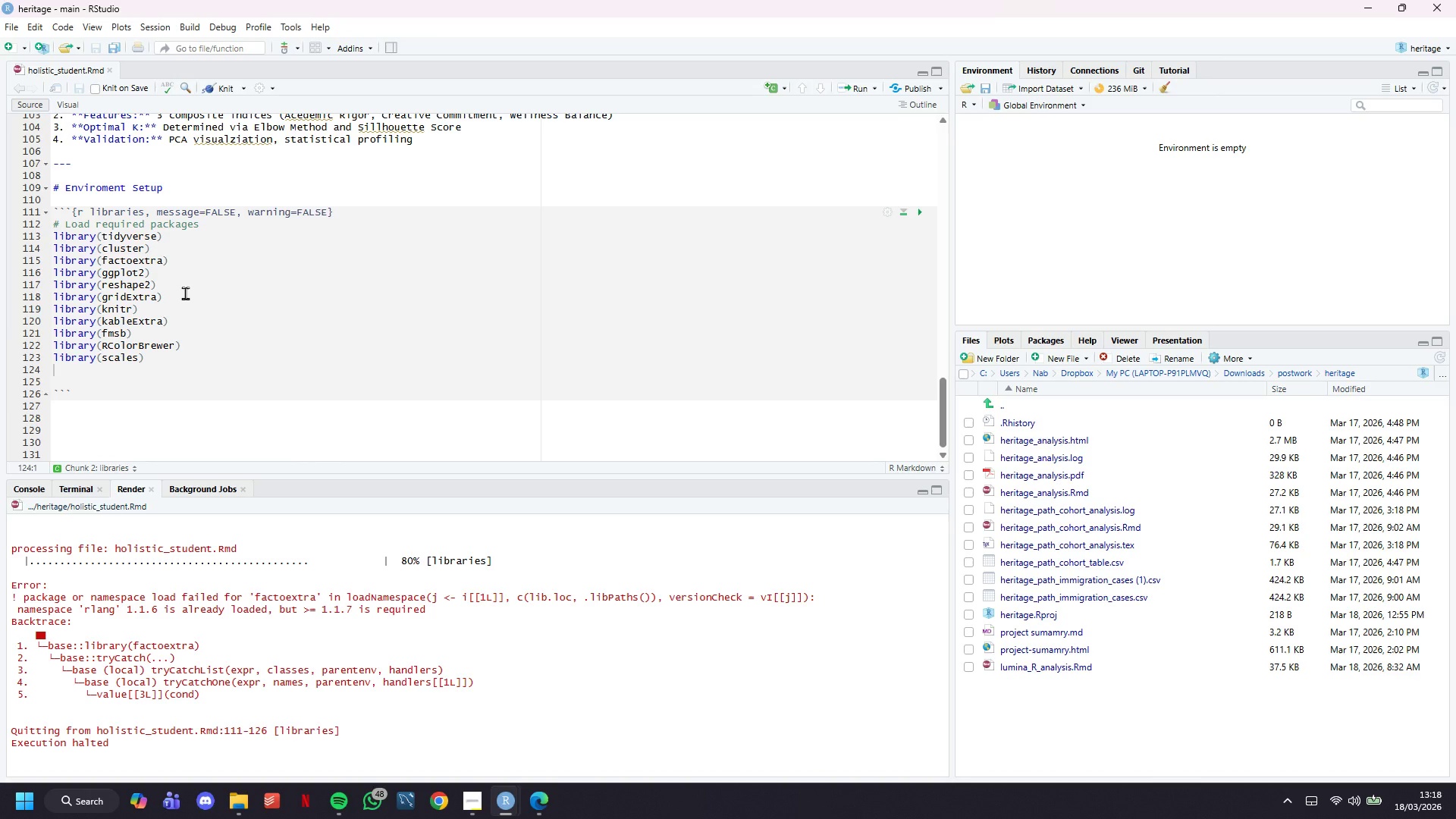 
wait(31.95)
 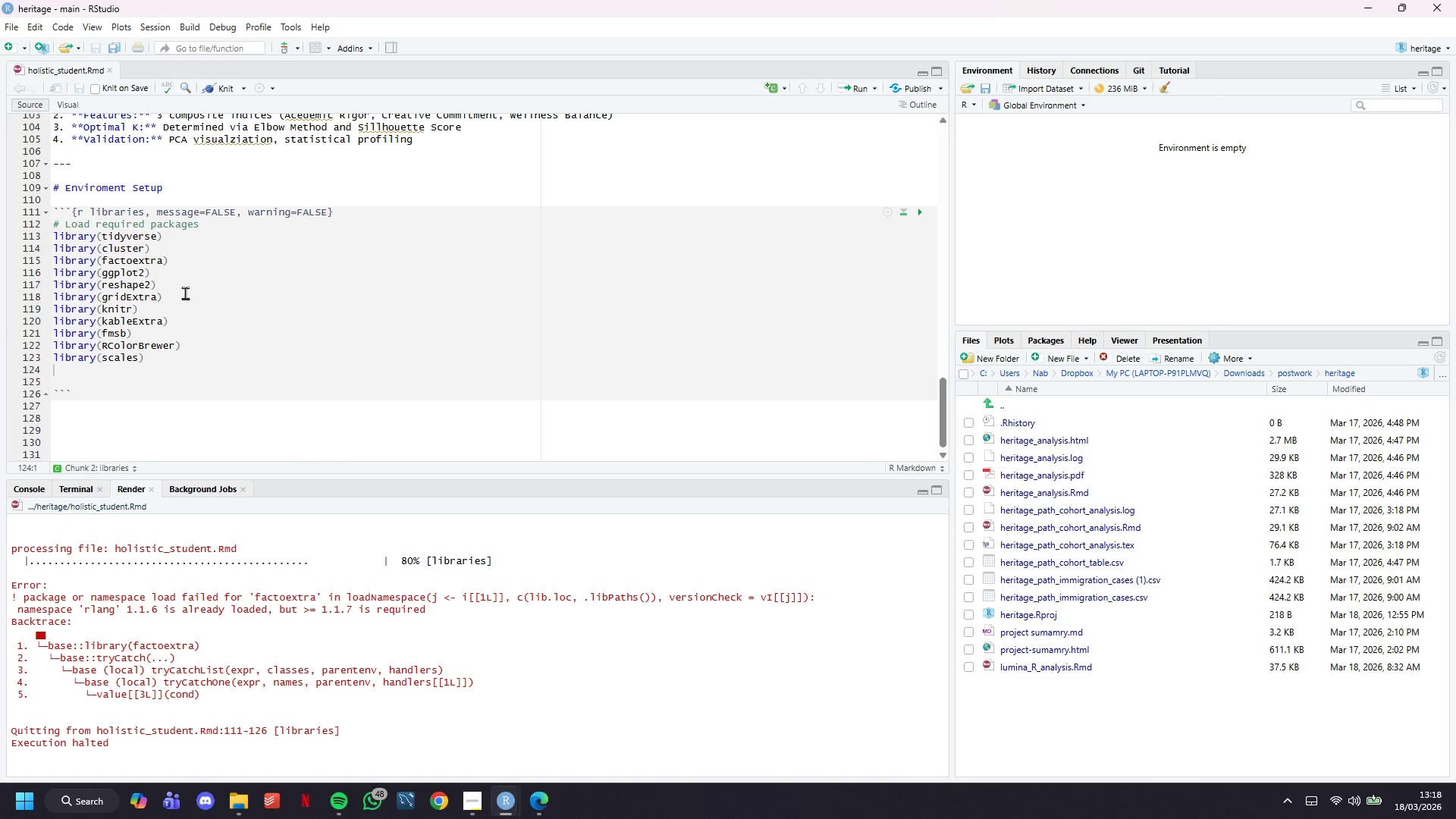 
double_click([249, 616])
 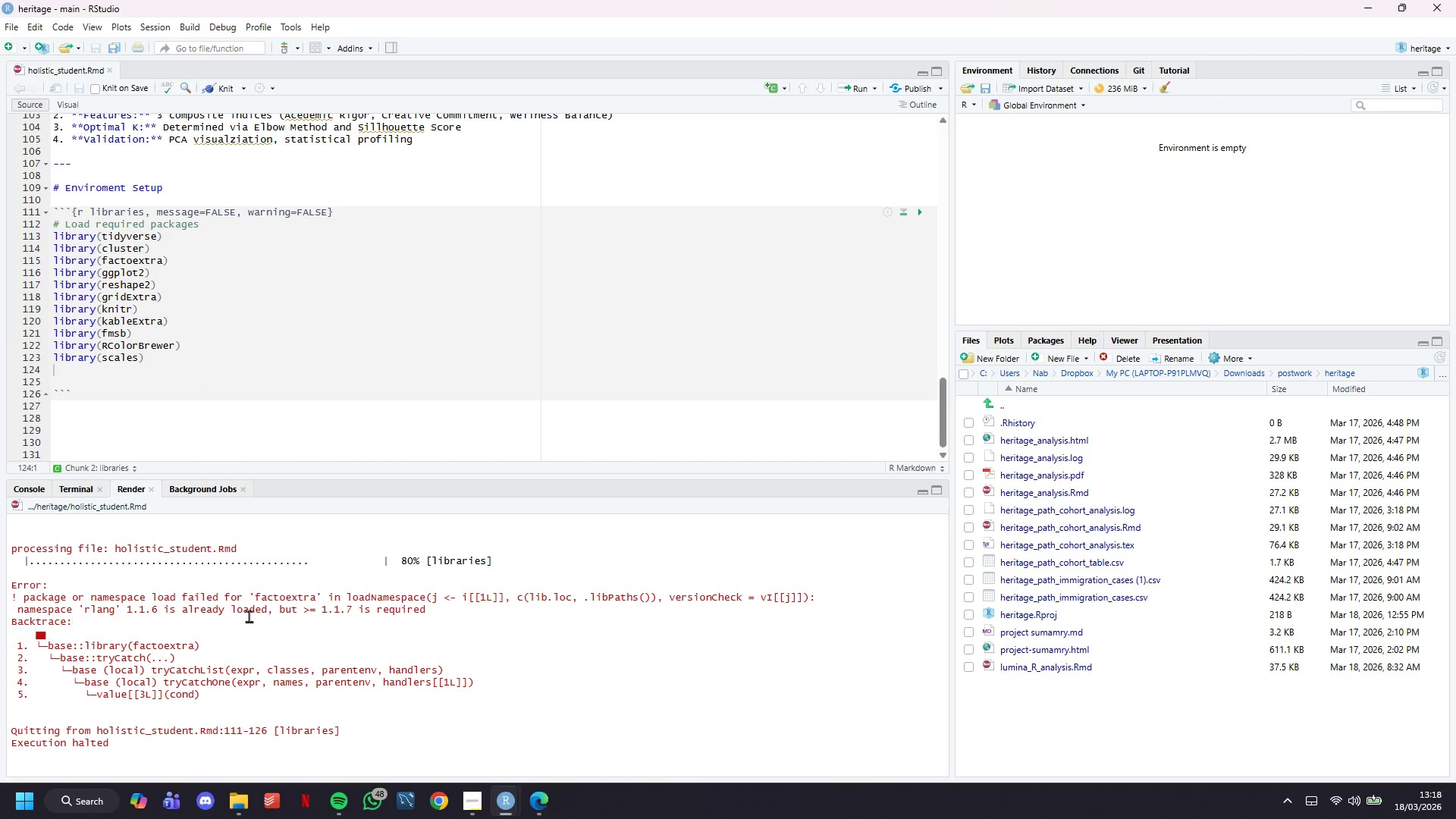 
double_click([249, 616])
 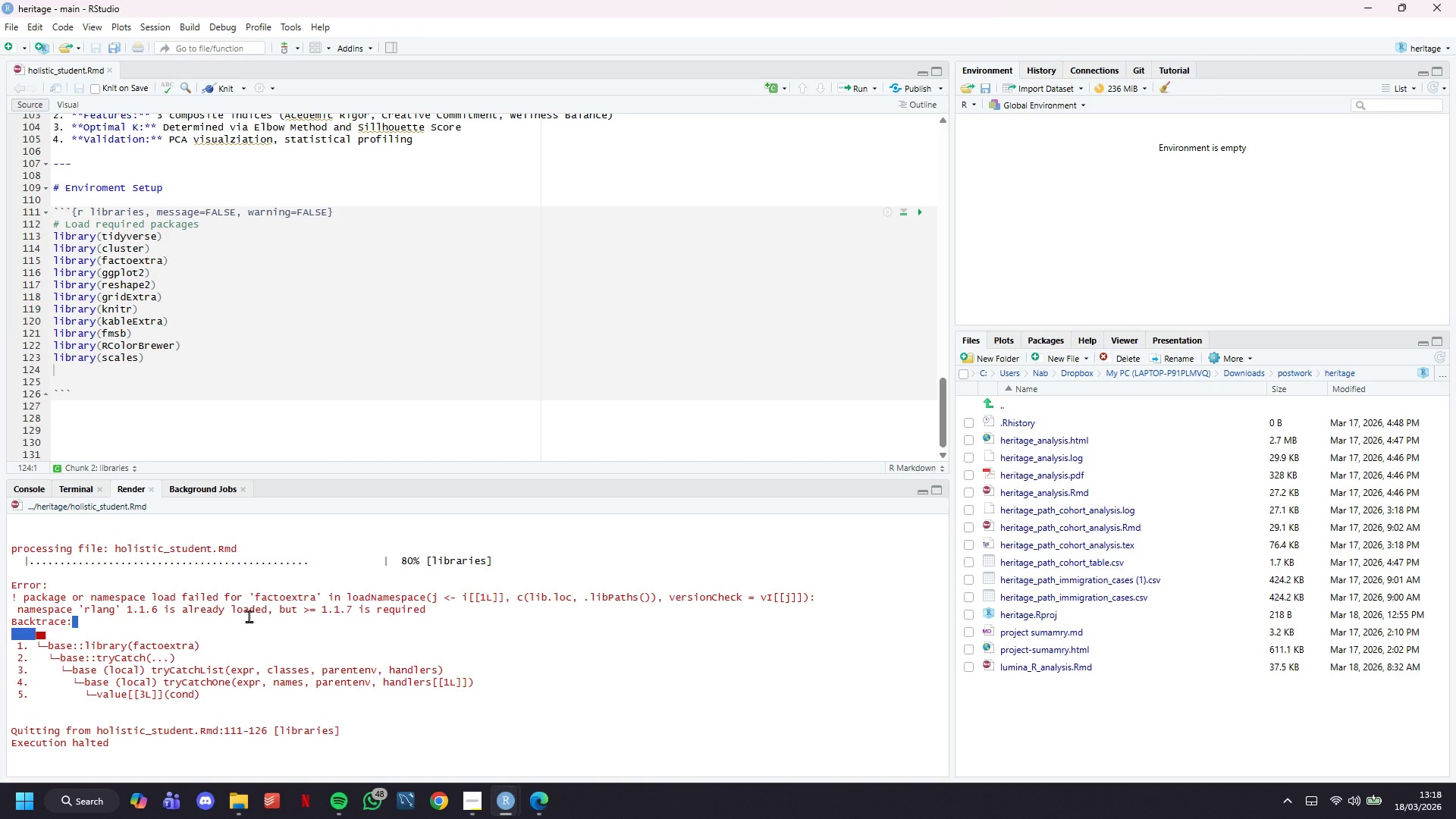 
left_click([249, 616])
 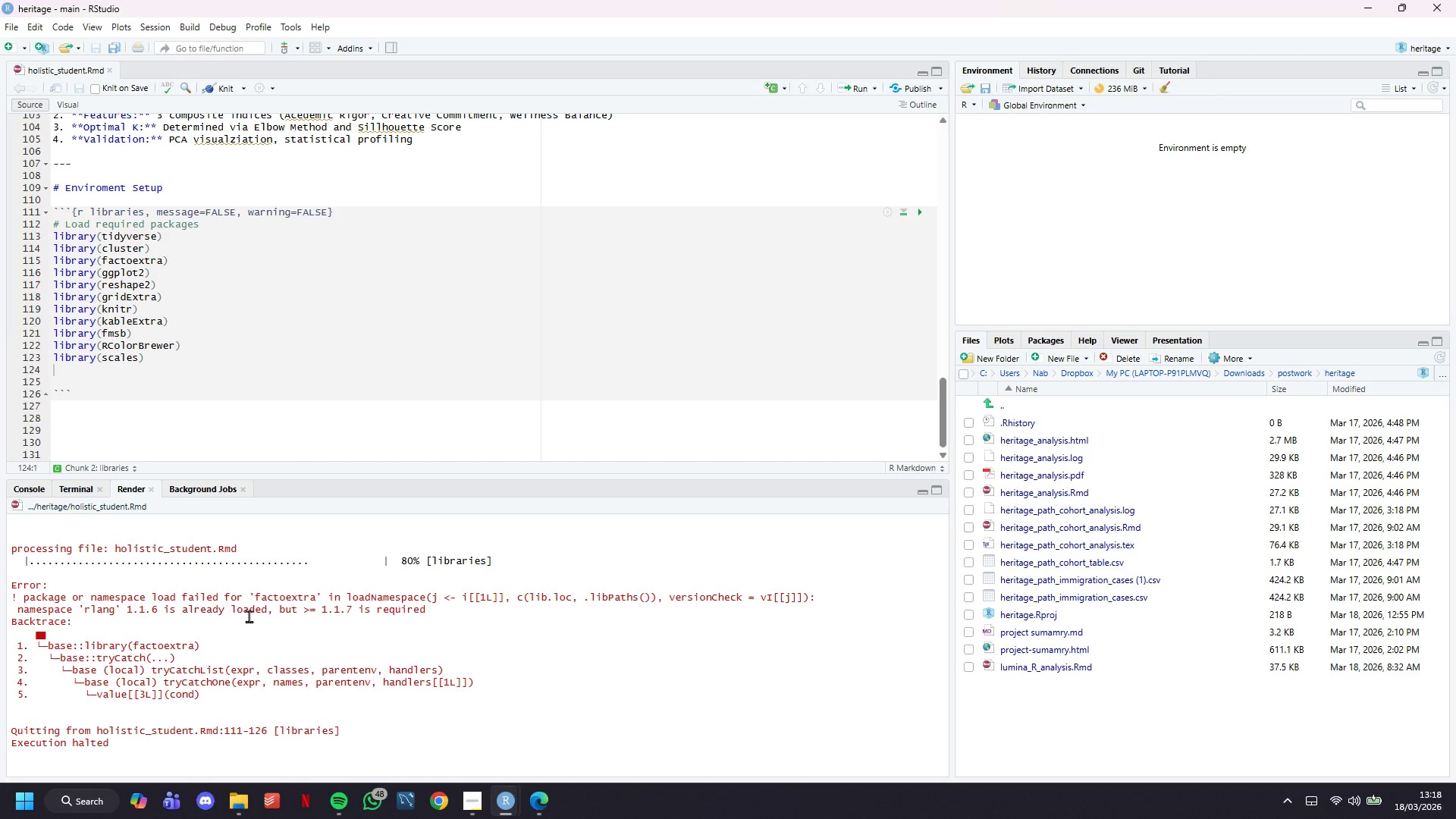 
left_click([249, 616])
 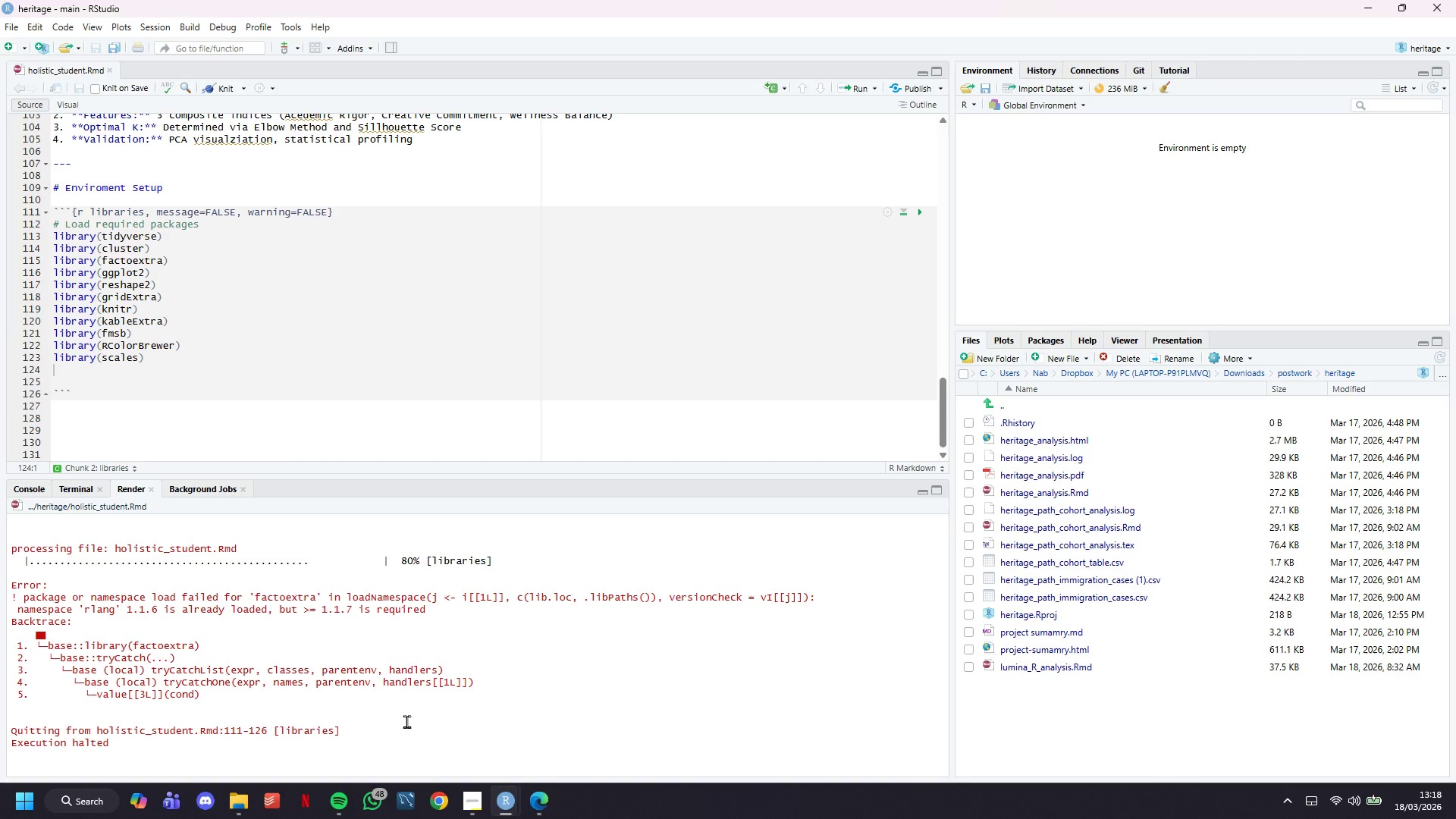 
left_click([214, 313])
 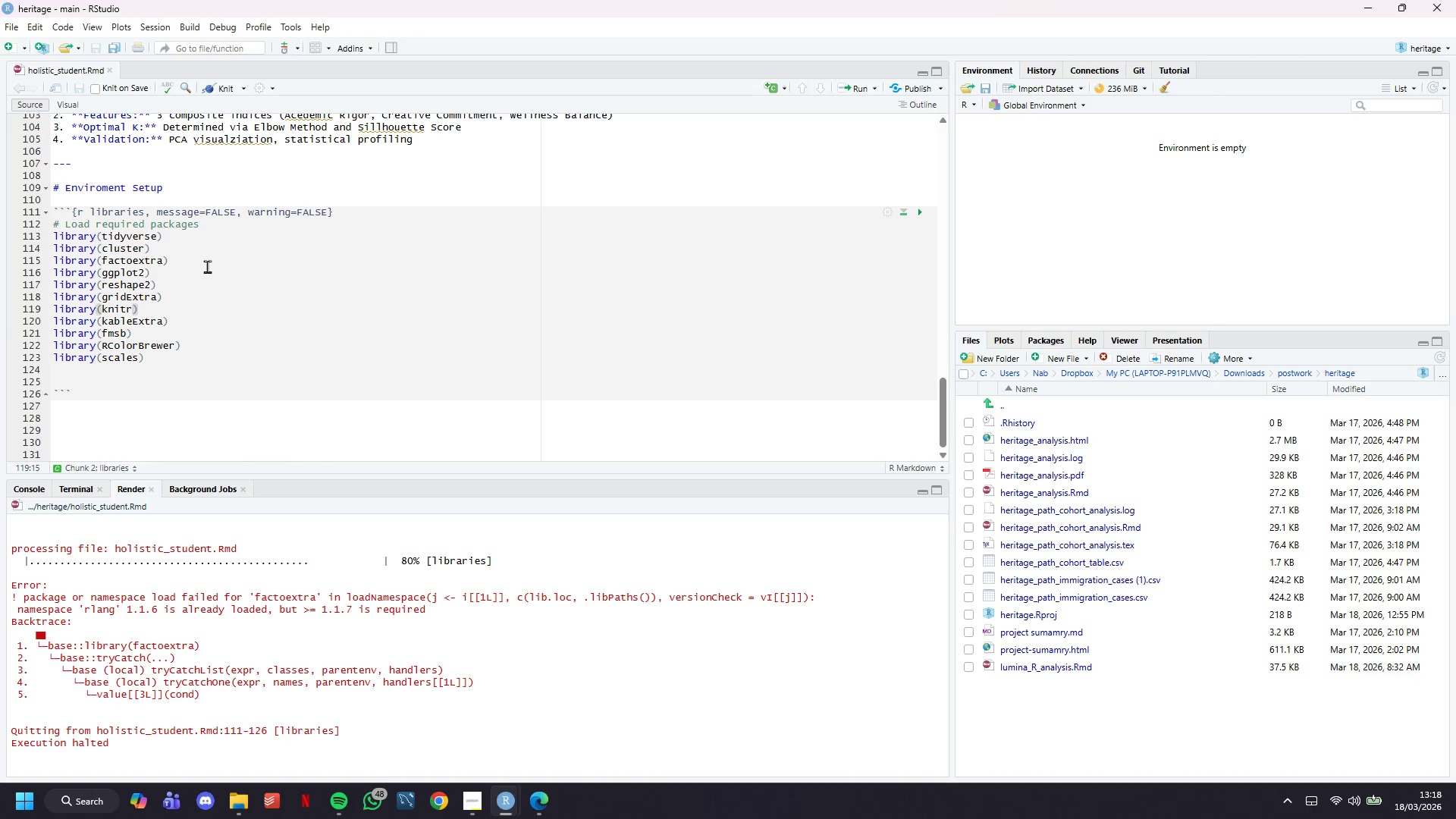 
left_click_drag(start_coordinate=[205, 262], to_coordinate=[12, 264])
 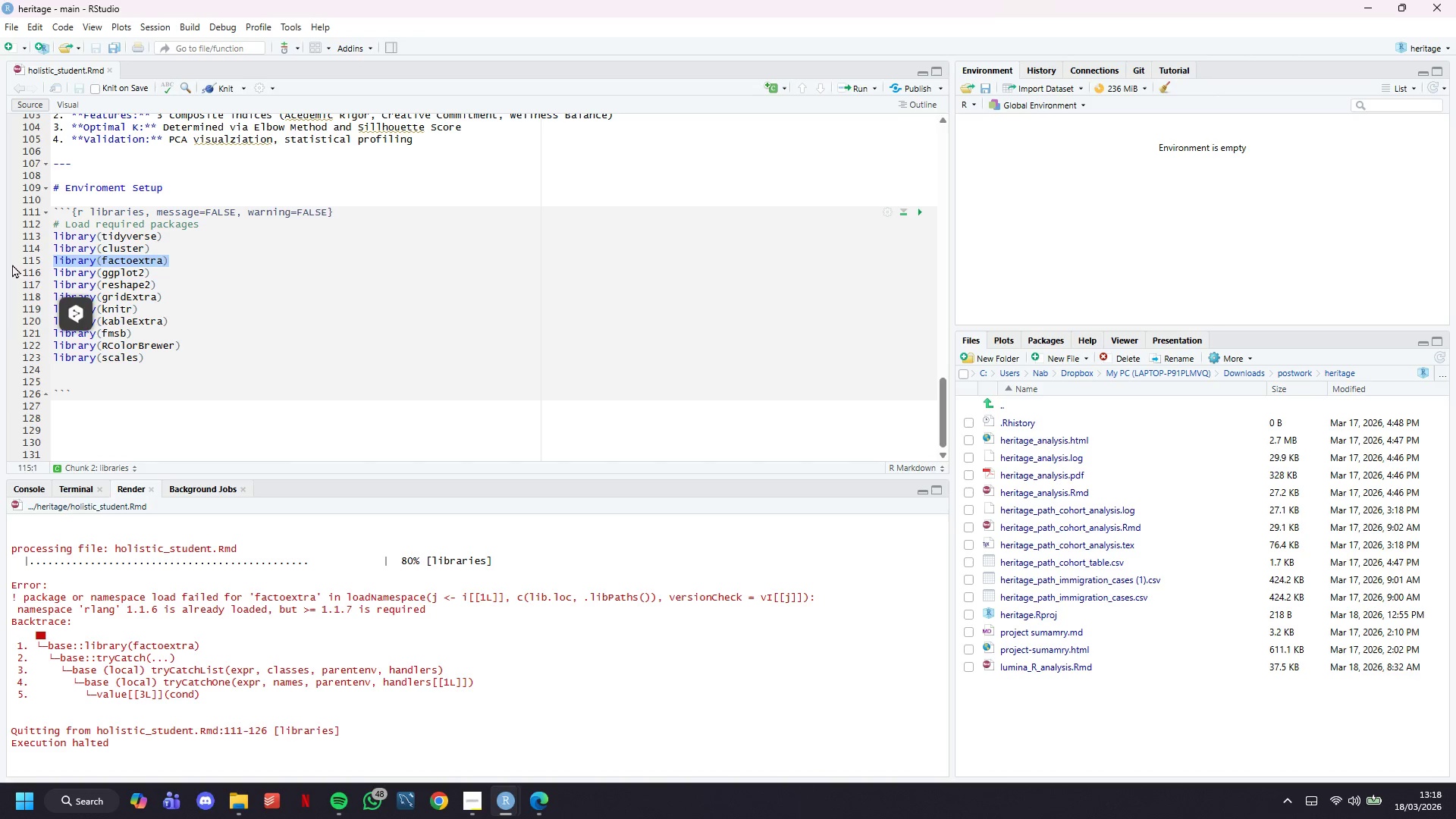 
key(Backspace)
 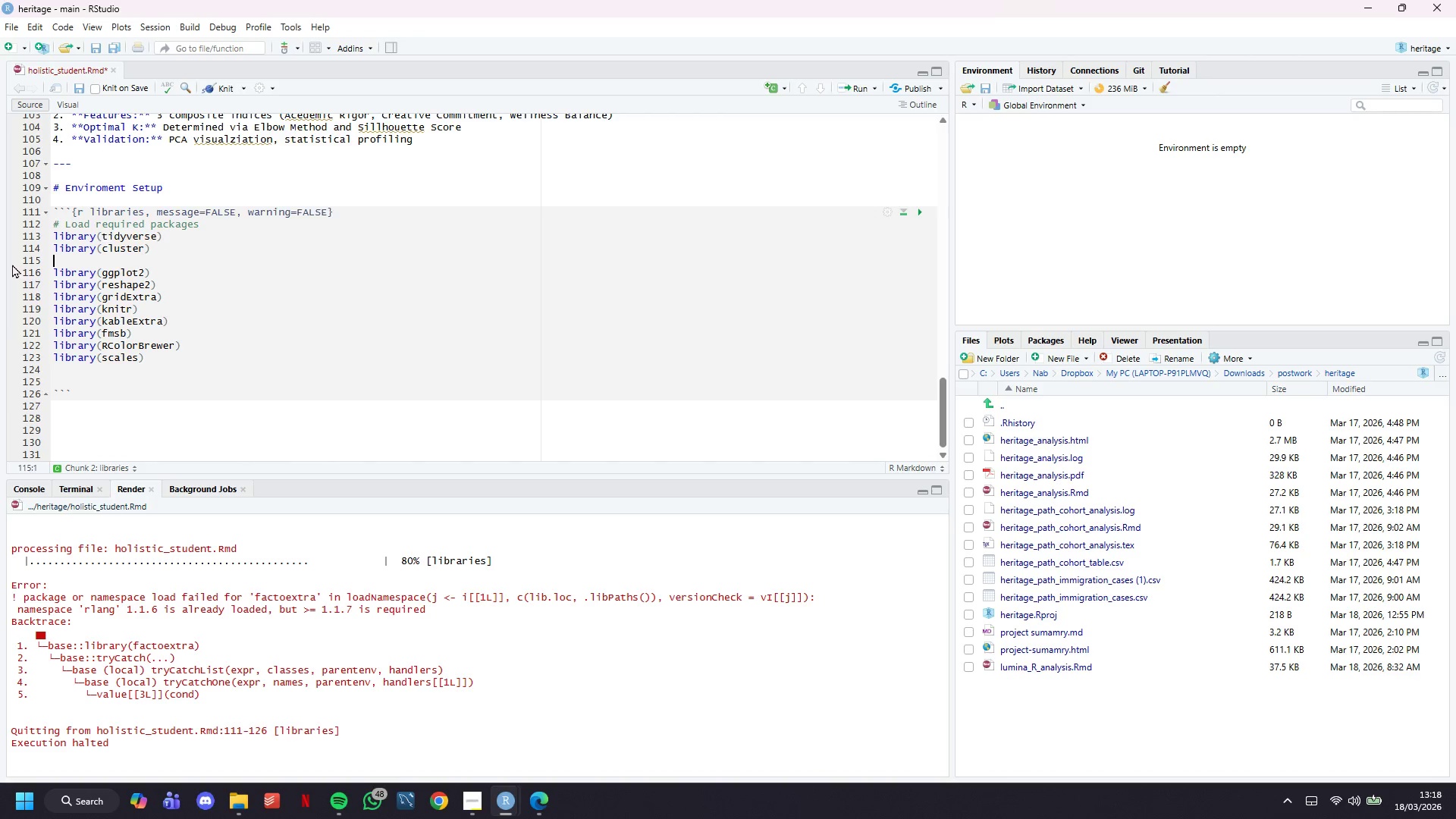 
key(Backspace)
 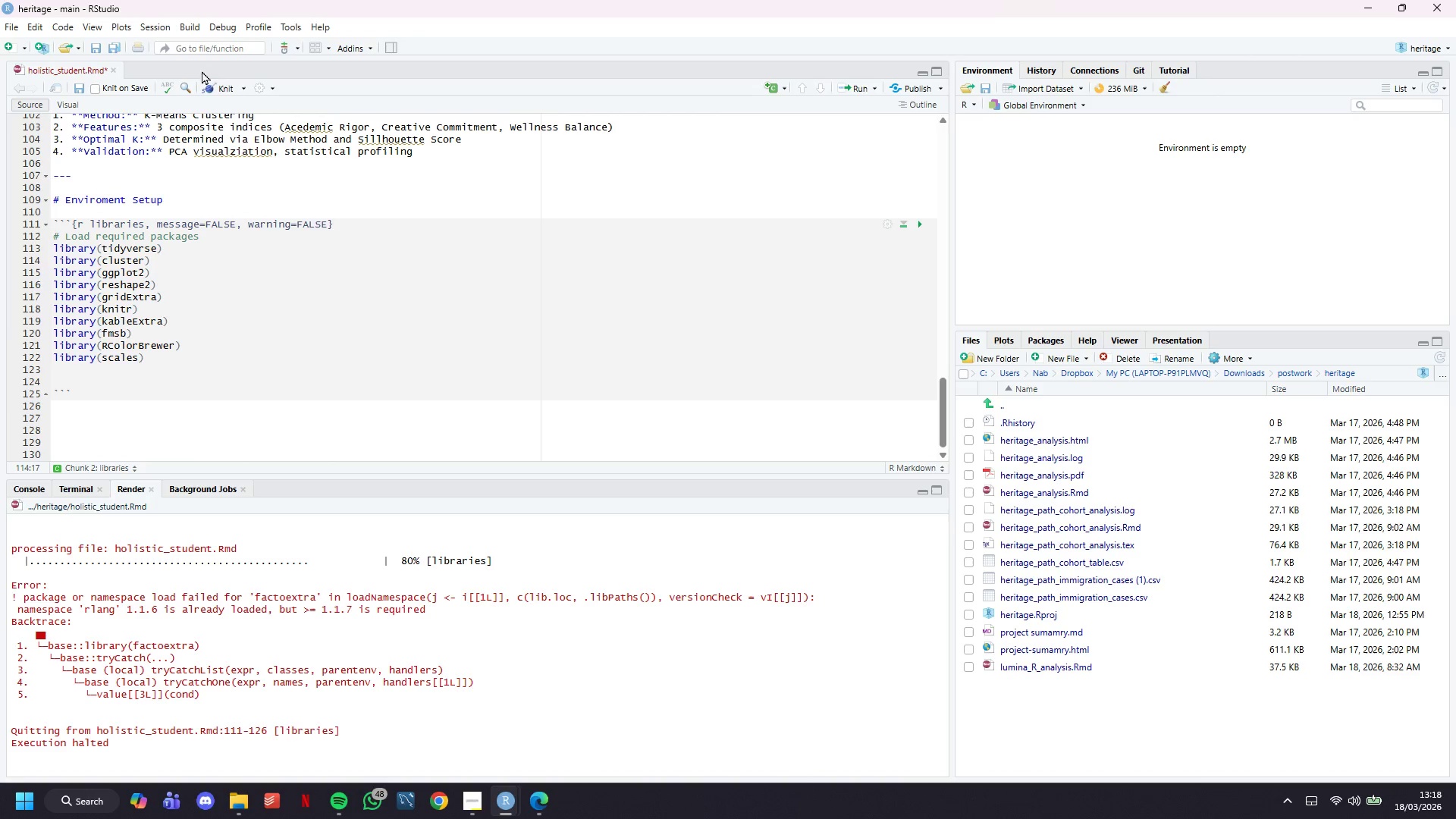 
left_click([218, 96])
 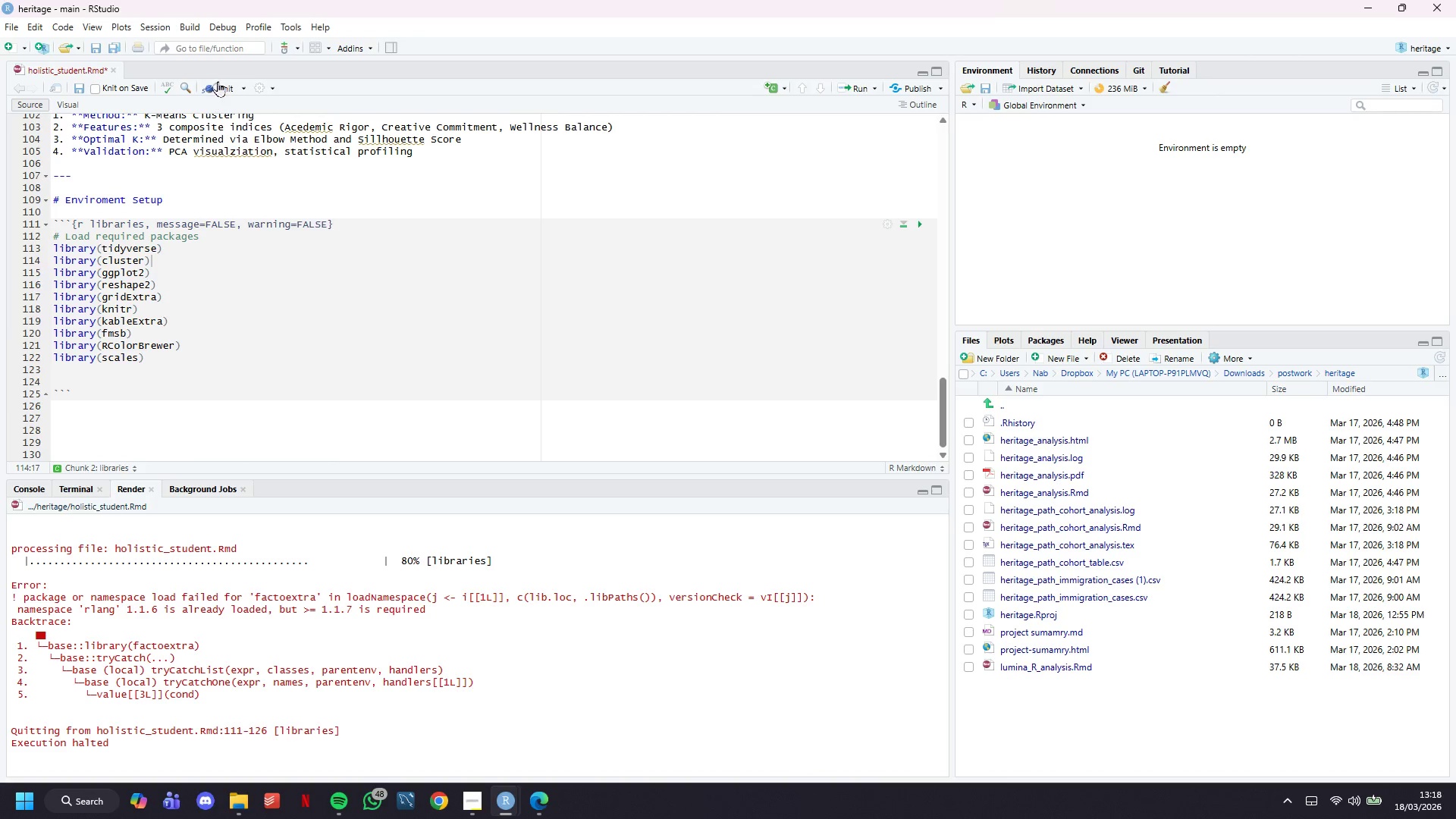 
left_click([226, 87])
 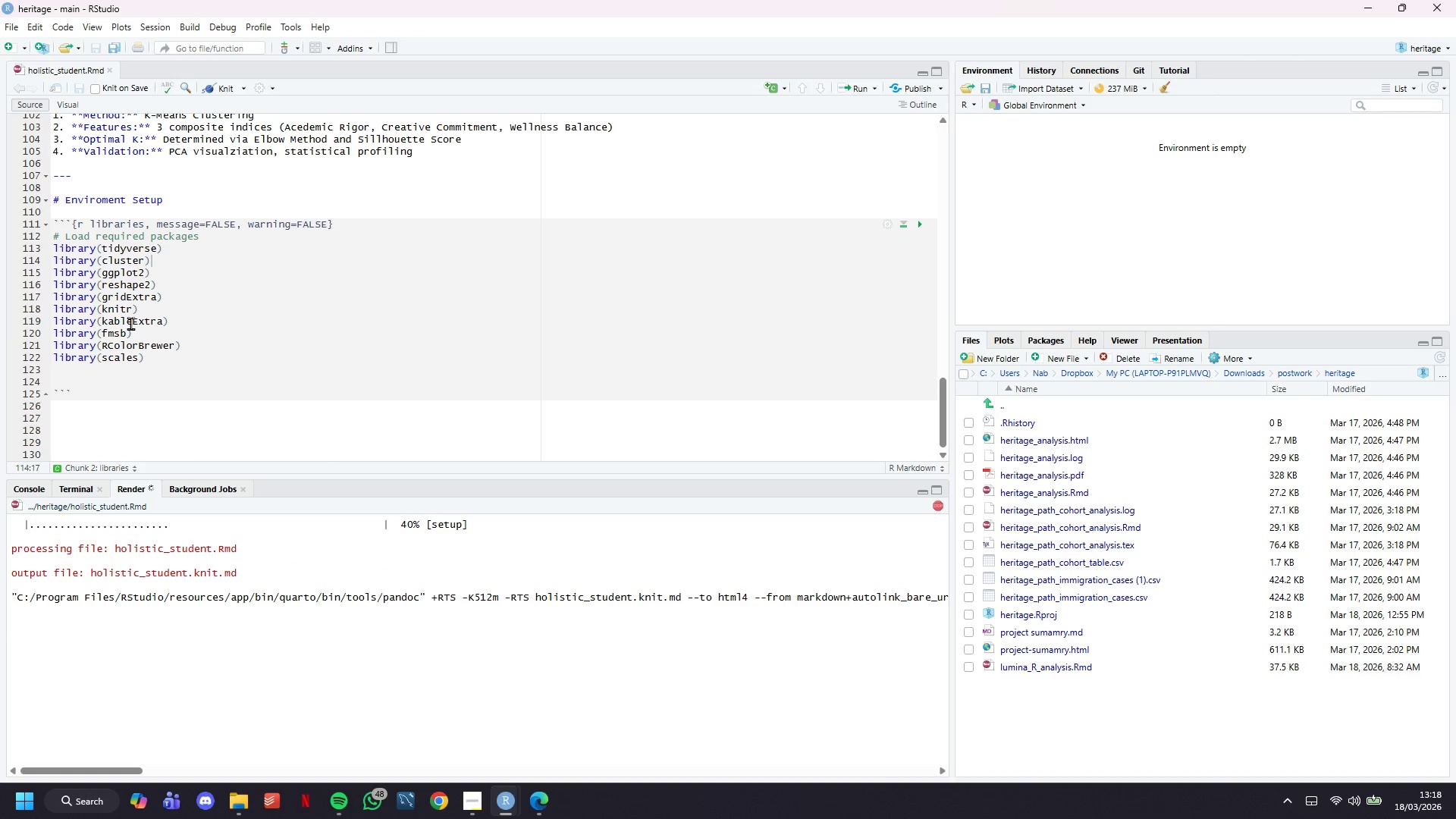 
wait(7.0)
 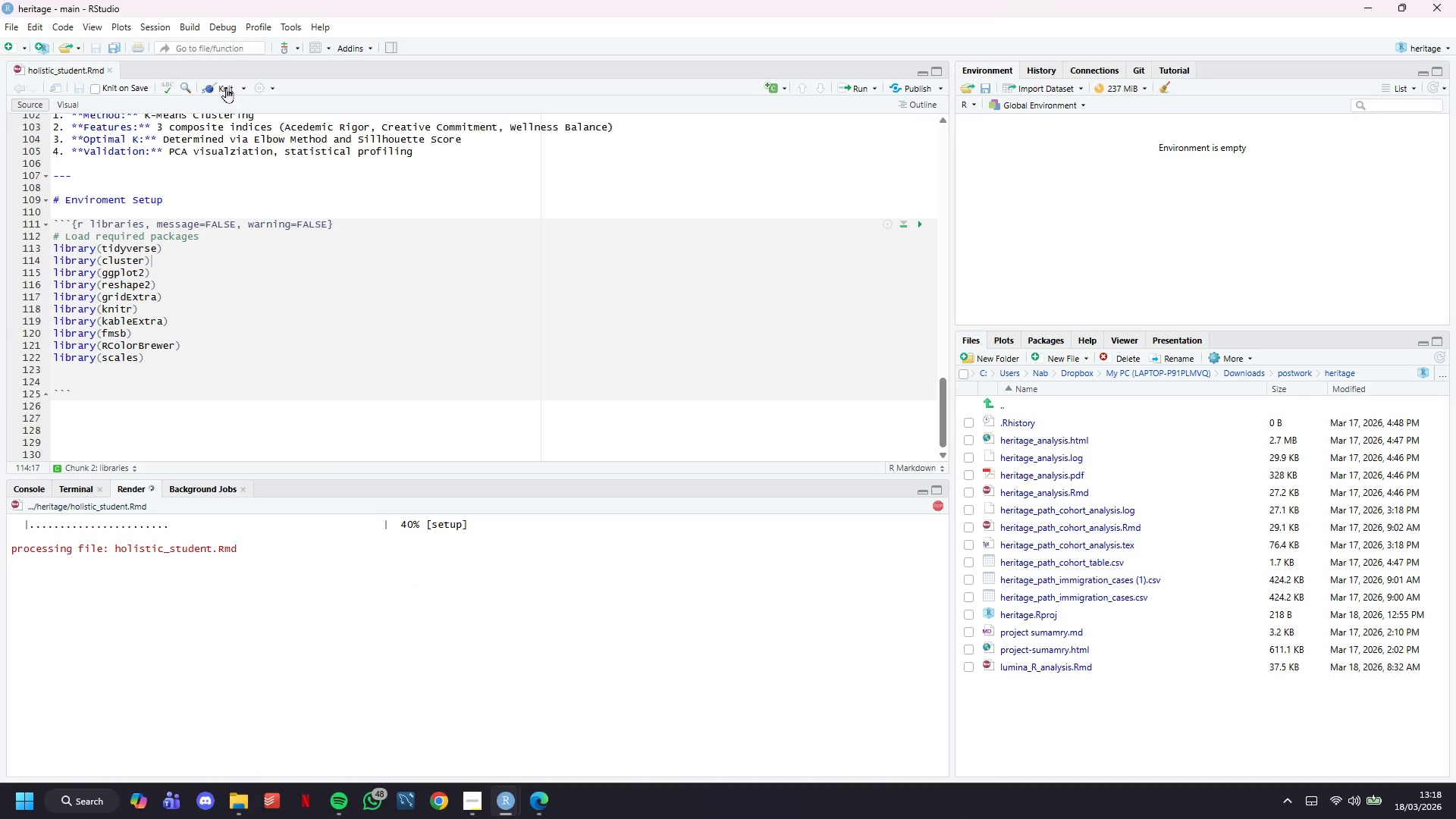 
scroll: coordinate [601, 372], scroll_direction: down, amount: 16.0
 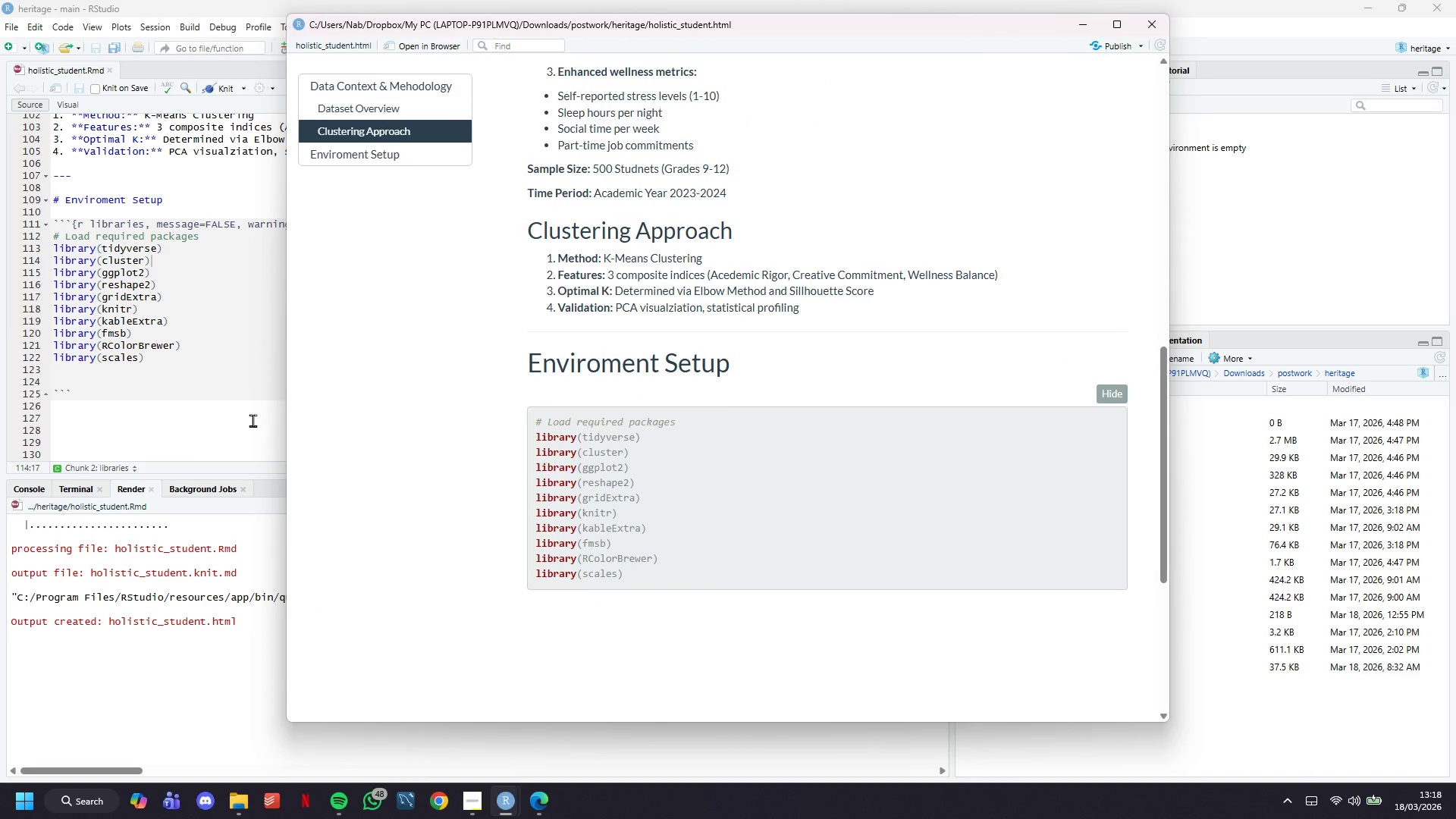 
left_click([240, 420])
 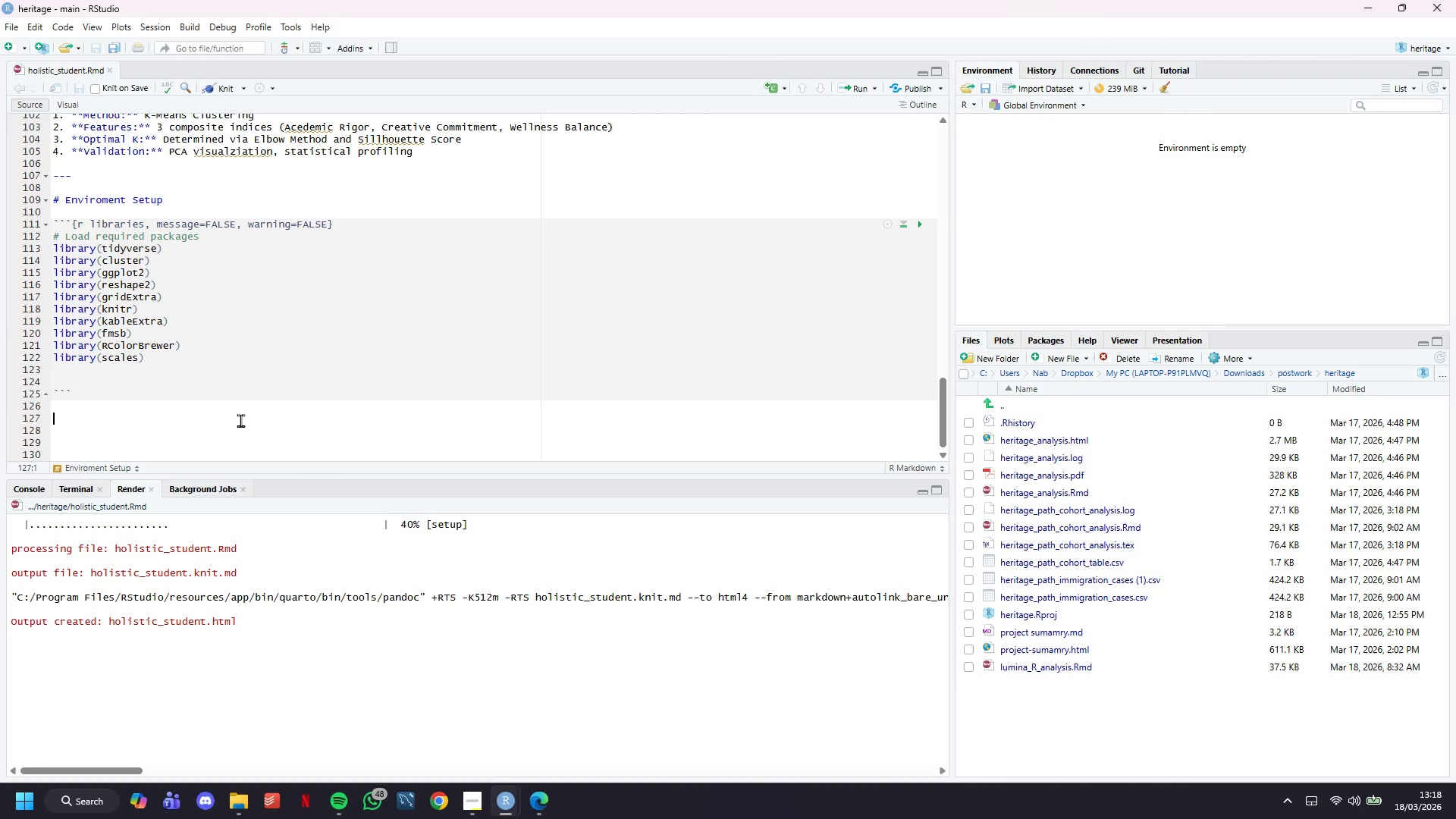 
key(ArrowUp)
 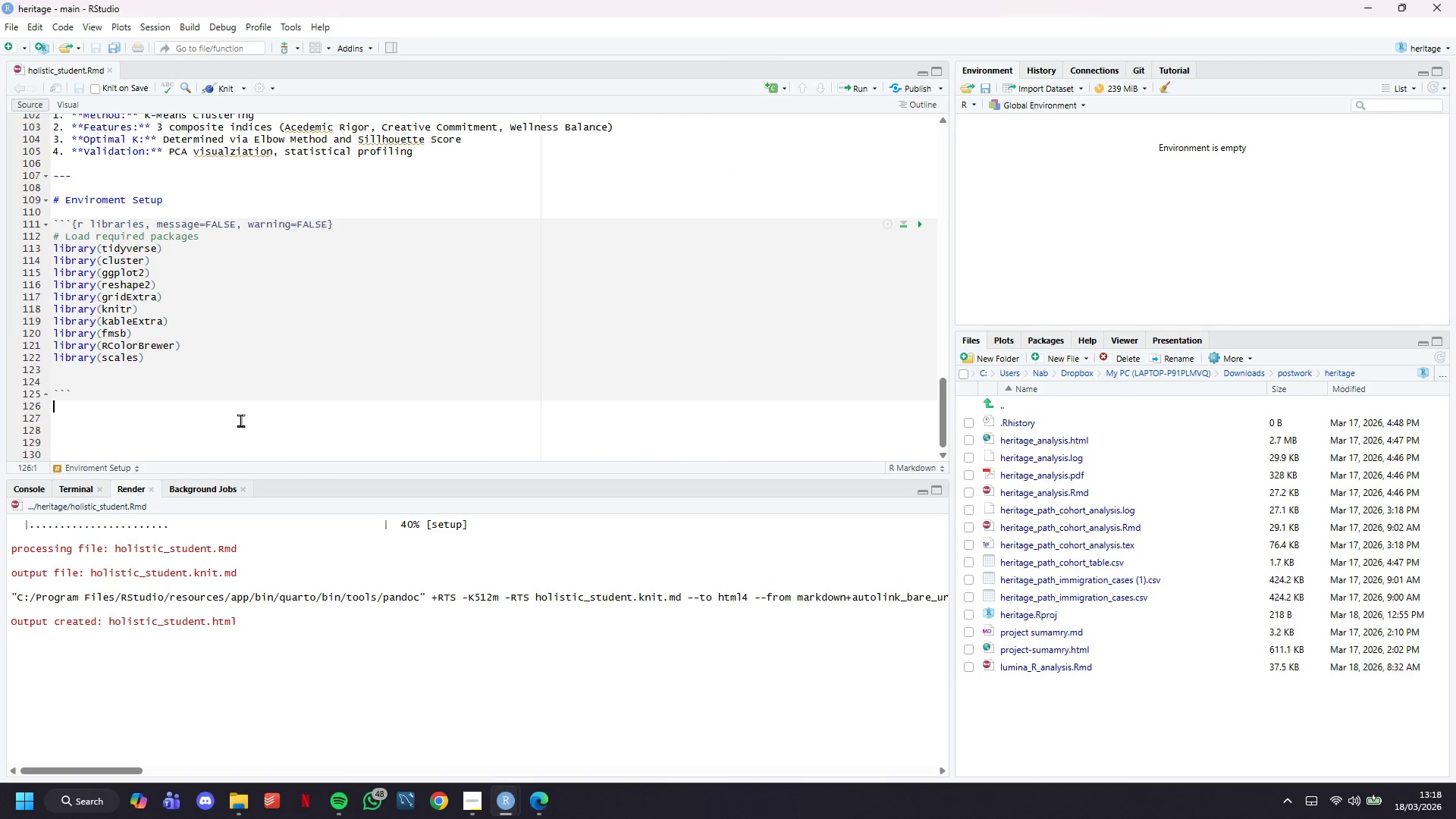 
key(ArrowUp)
 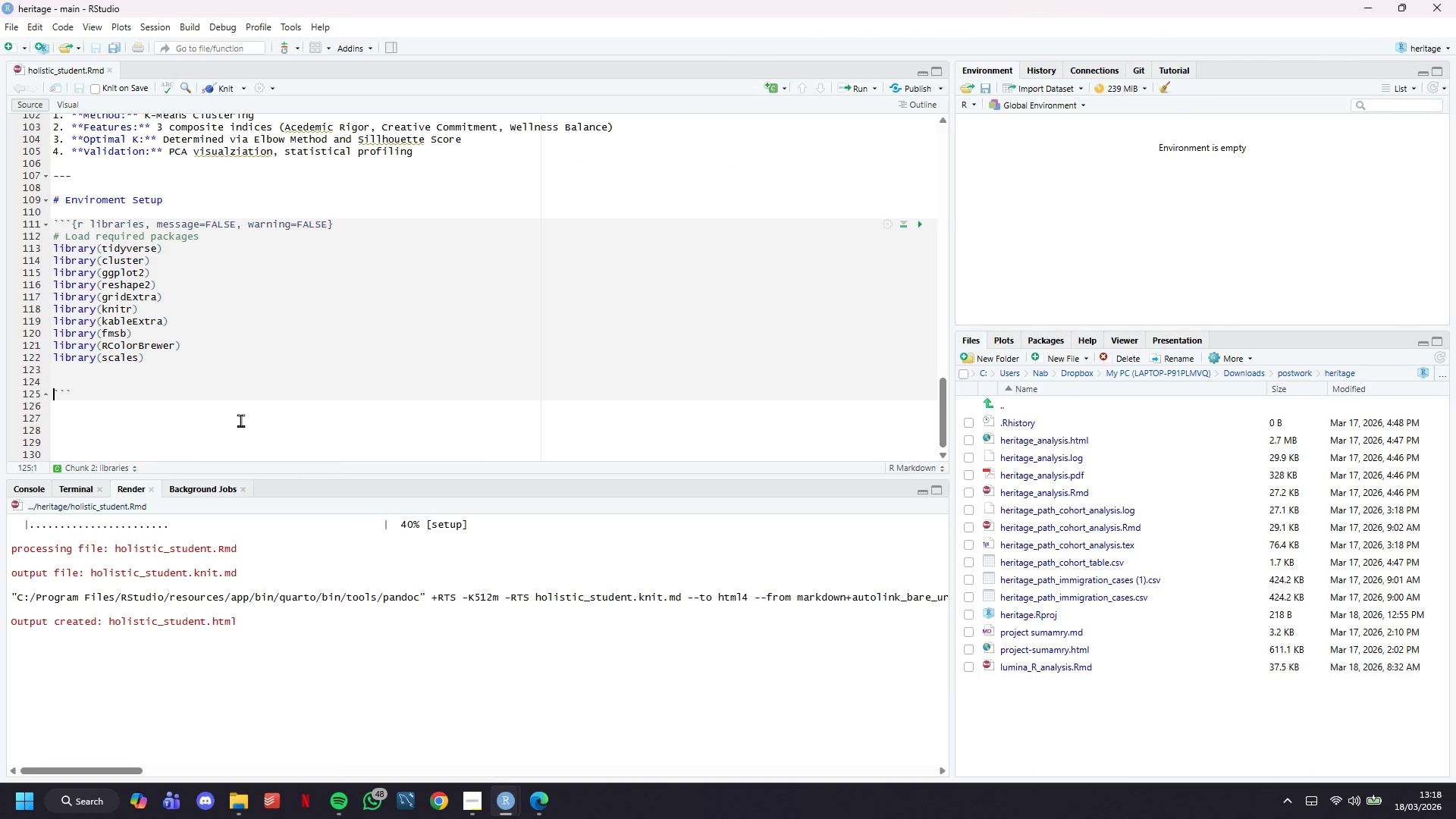 
key(ArrowUp)
 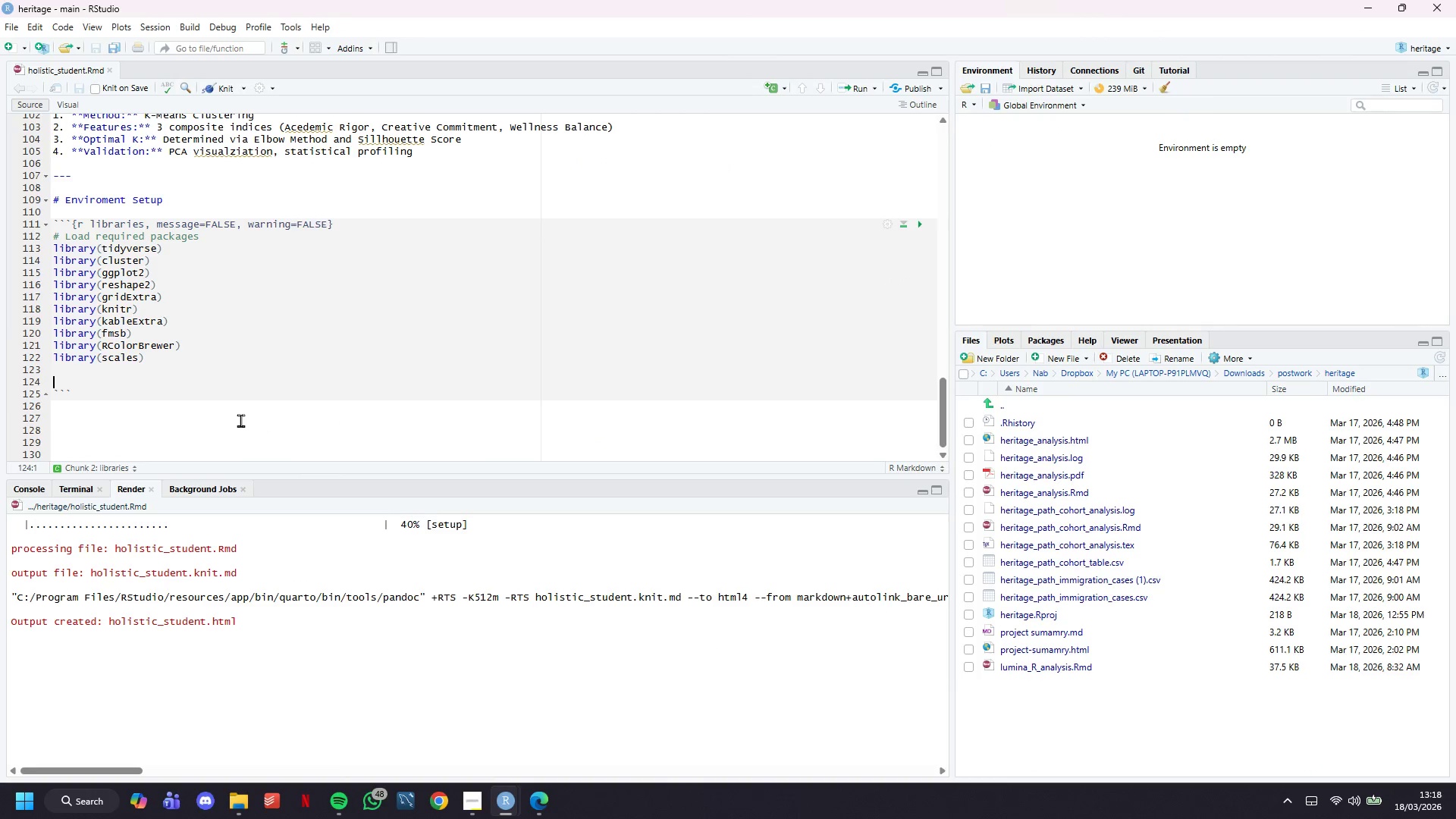 
key(Enter)
 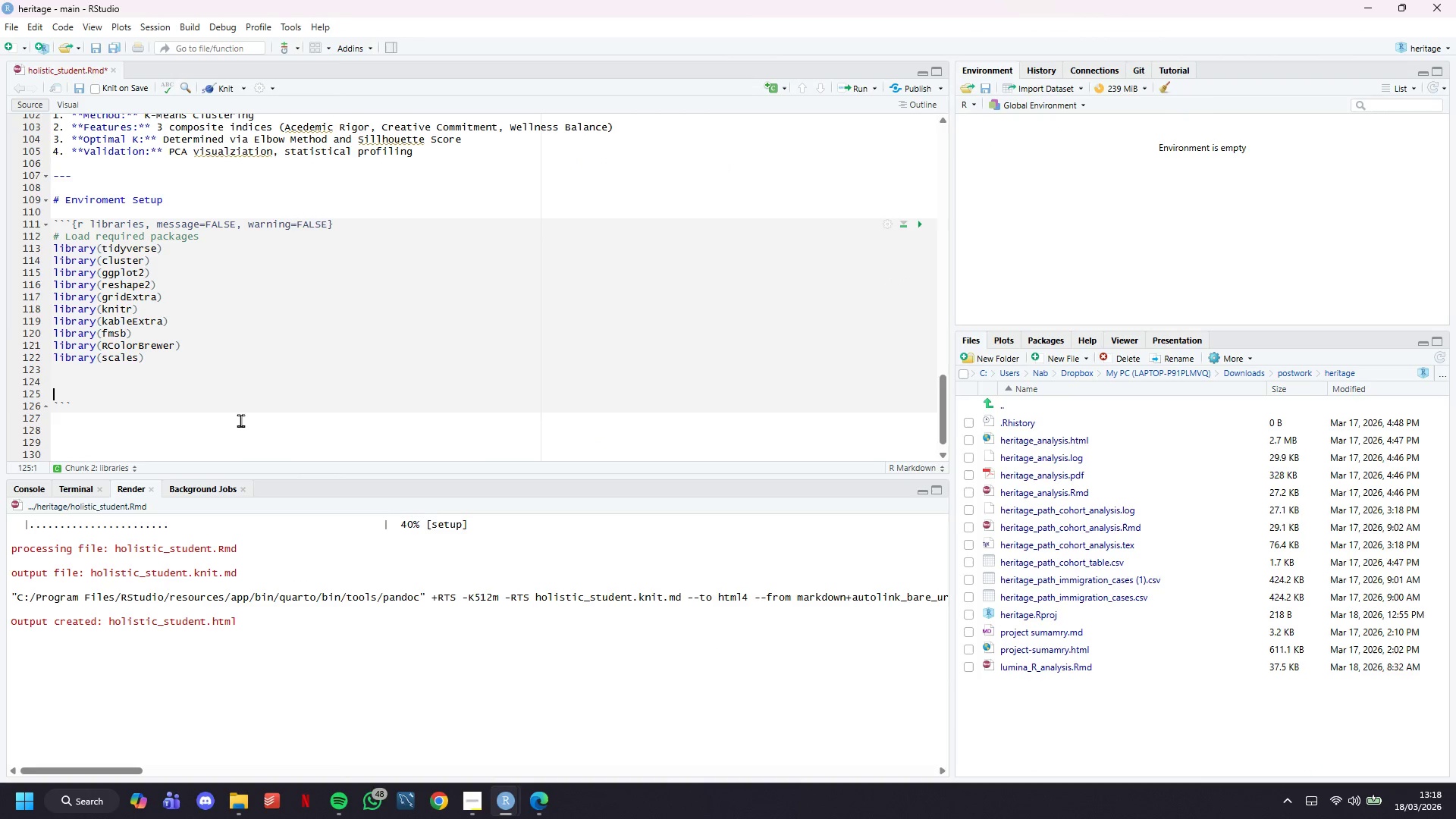 
key(Enter)
 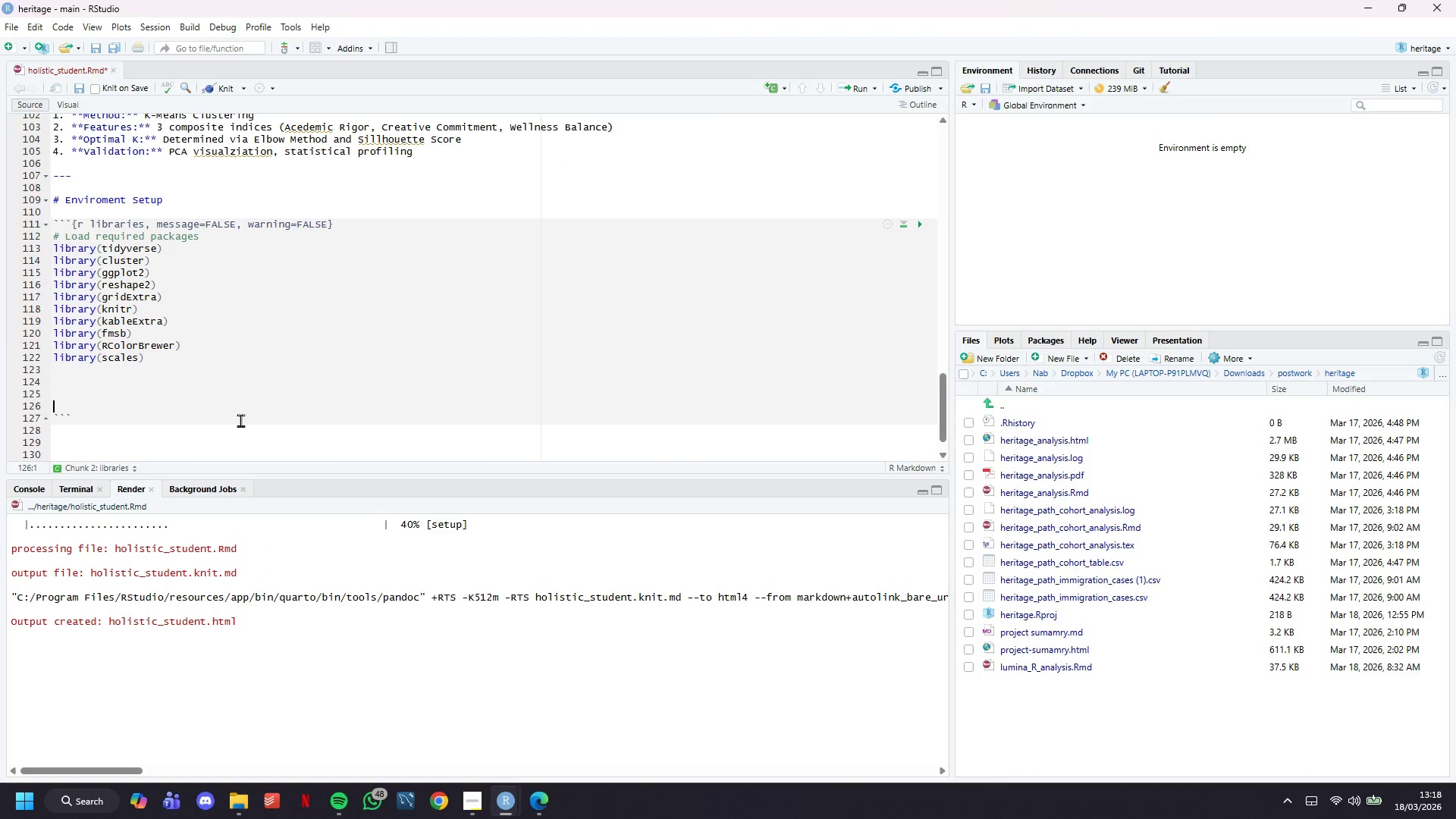 
key(ArrowUp)
 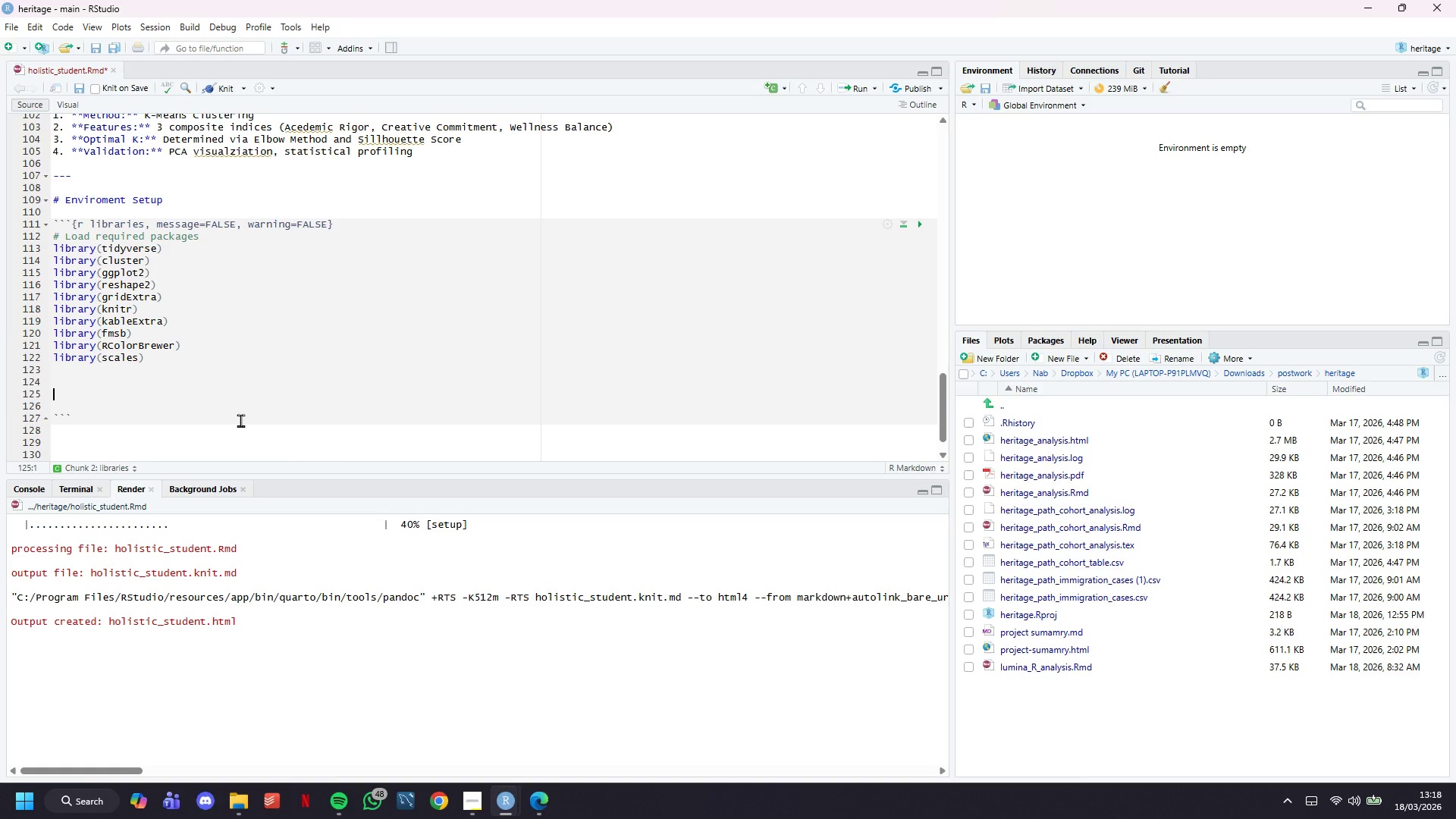 
key(ArrowUp)
 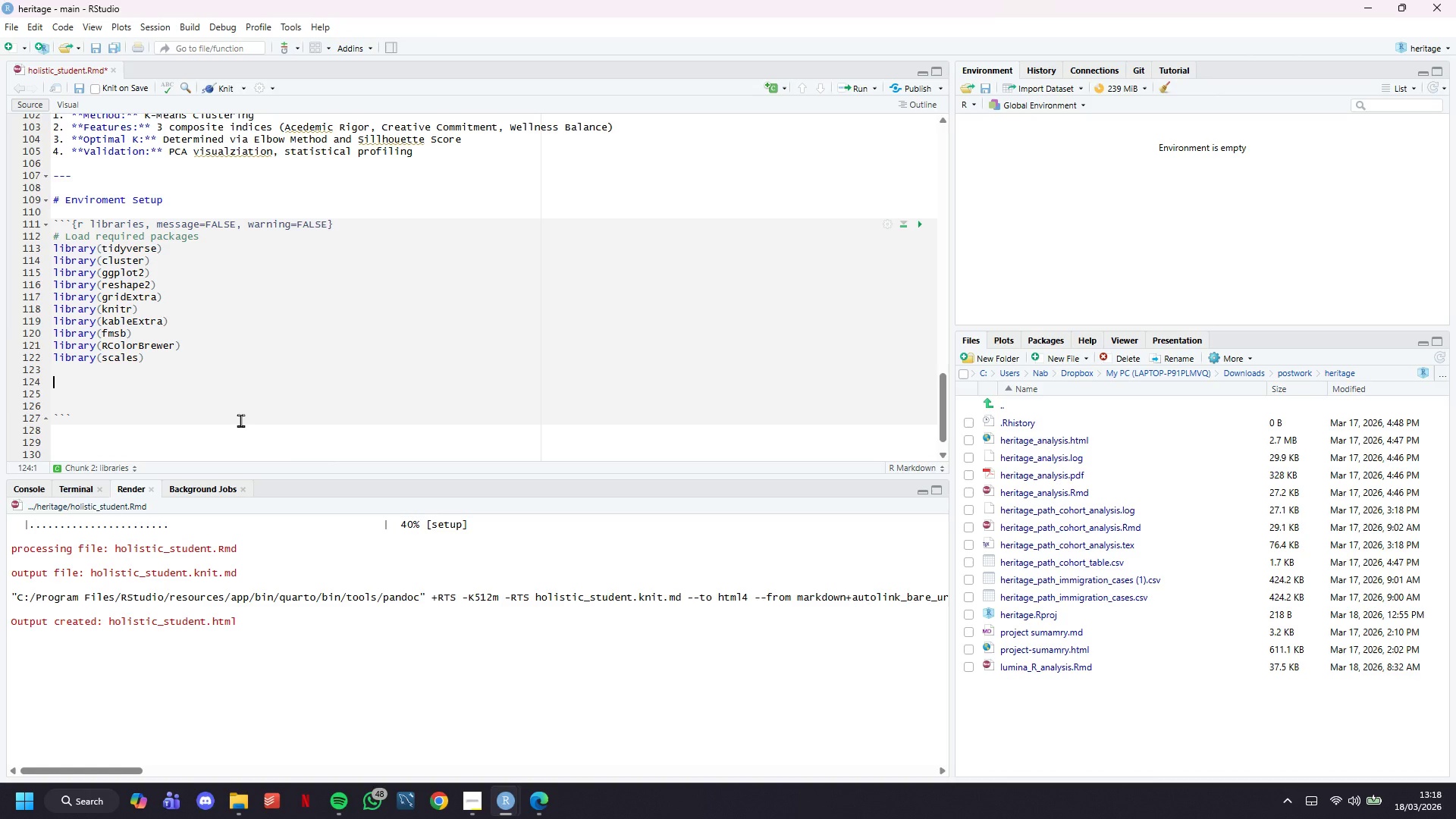 
type(# Set theme)
 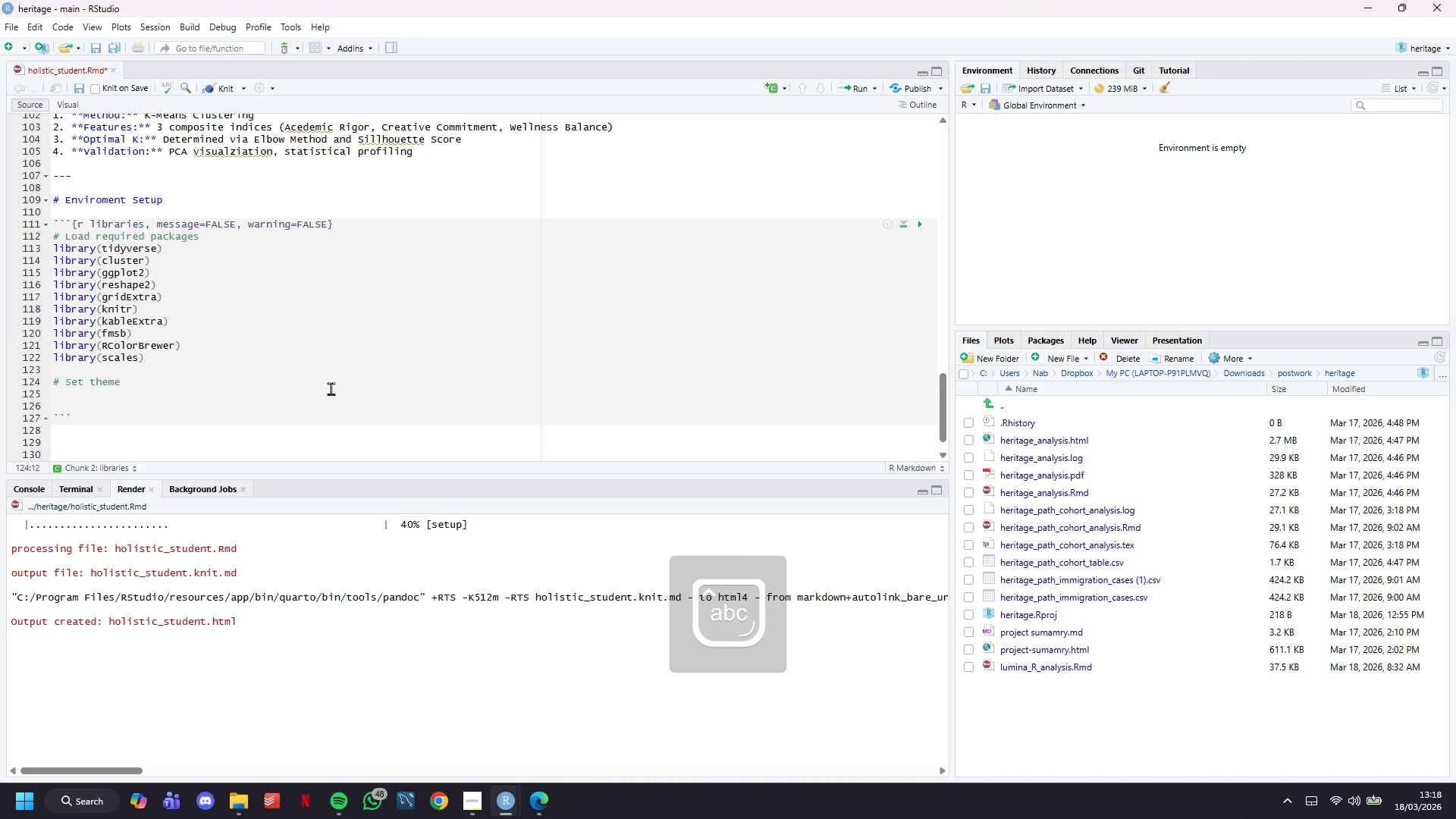 
key(Space)
 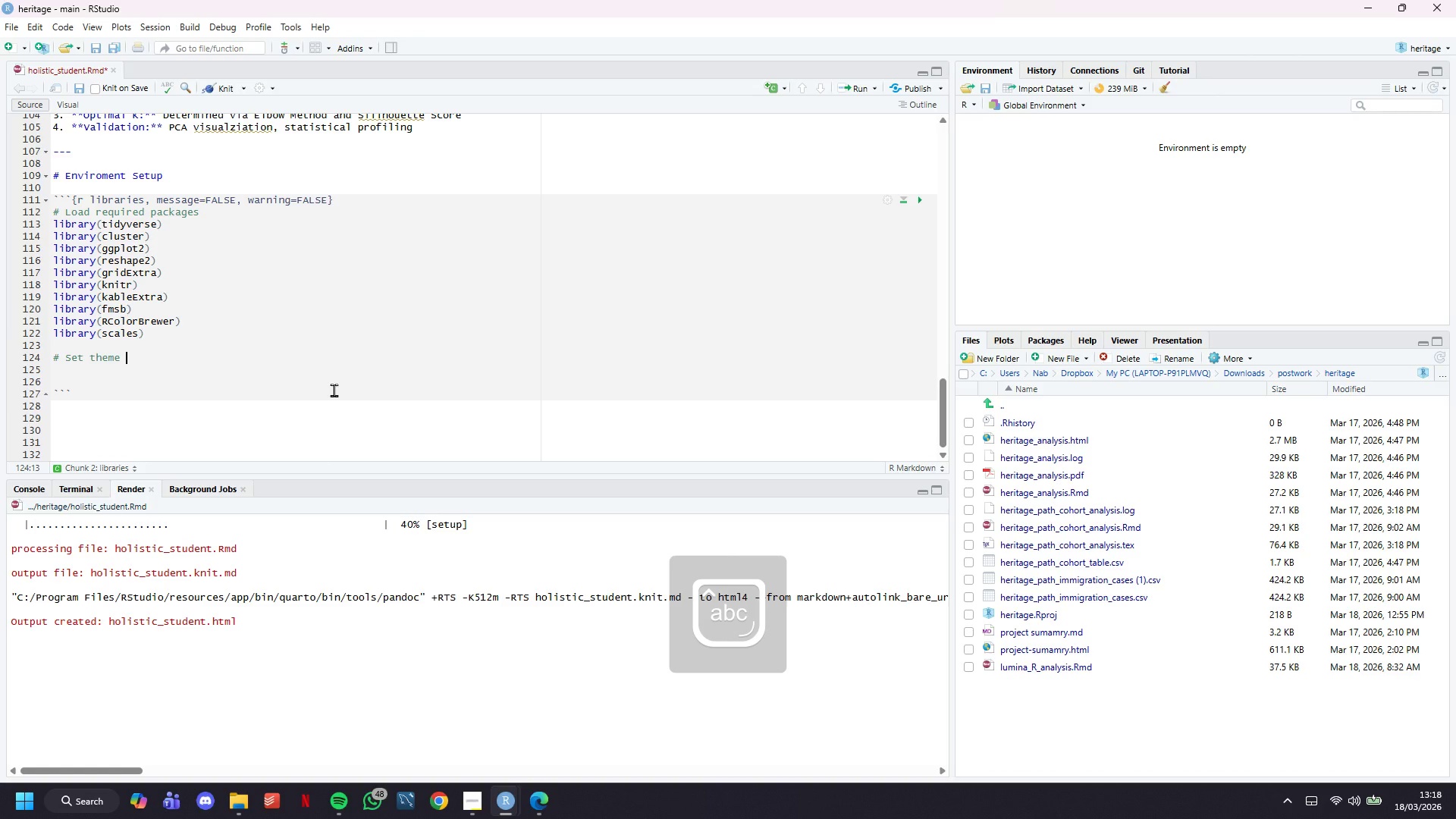 
scroll: coordinate [334, 390], scroll_direction: down, amount: 6.0
 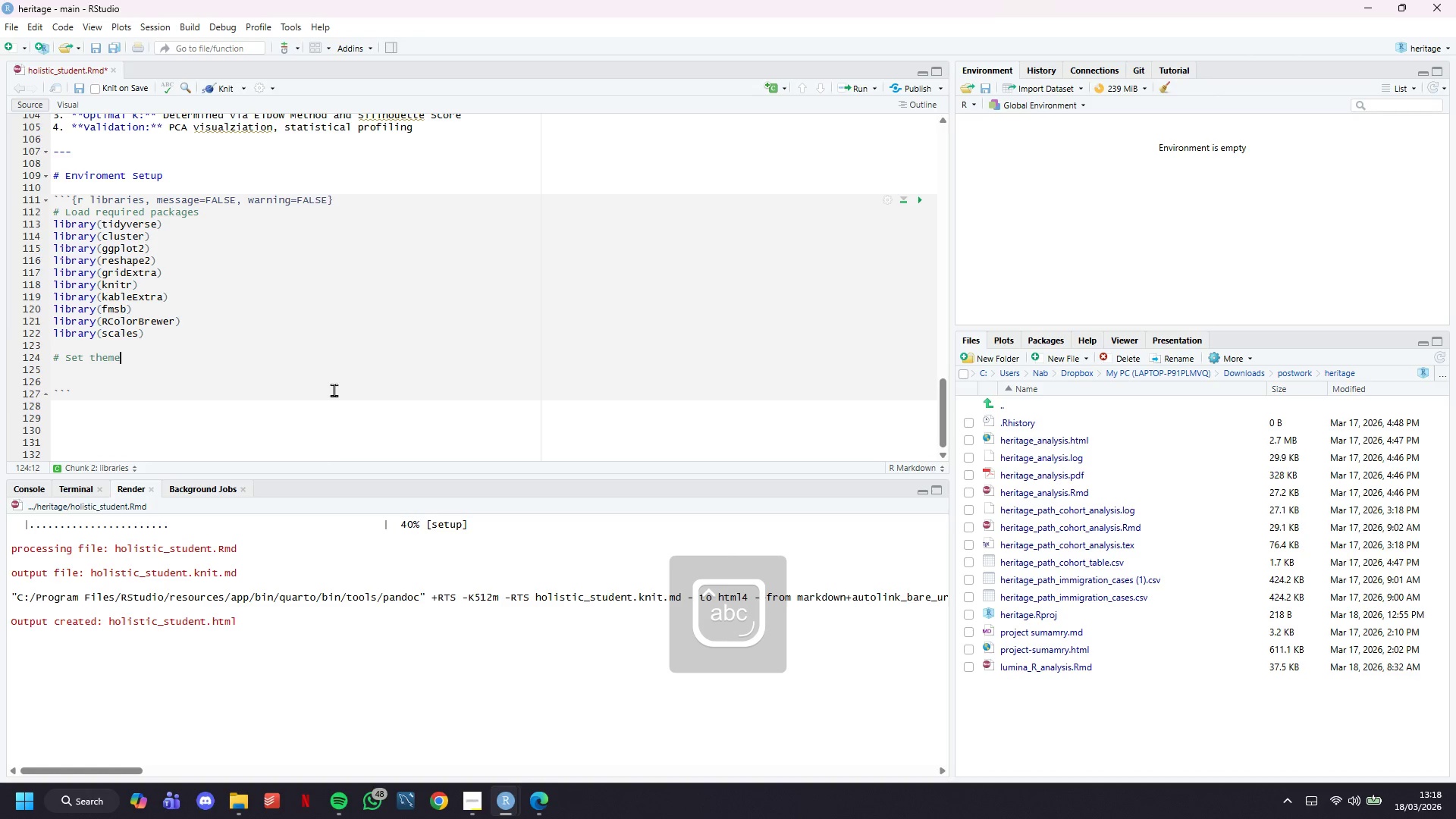 
type(for consistent visualziation)
 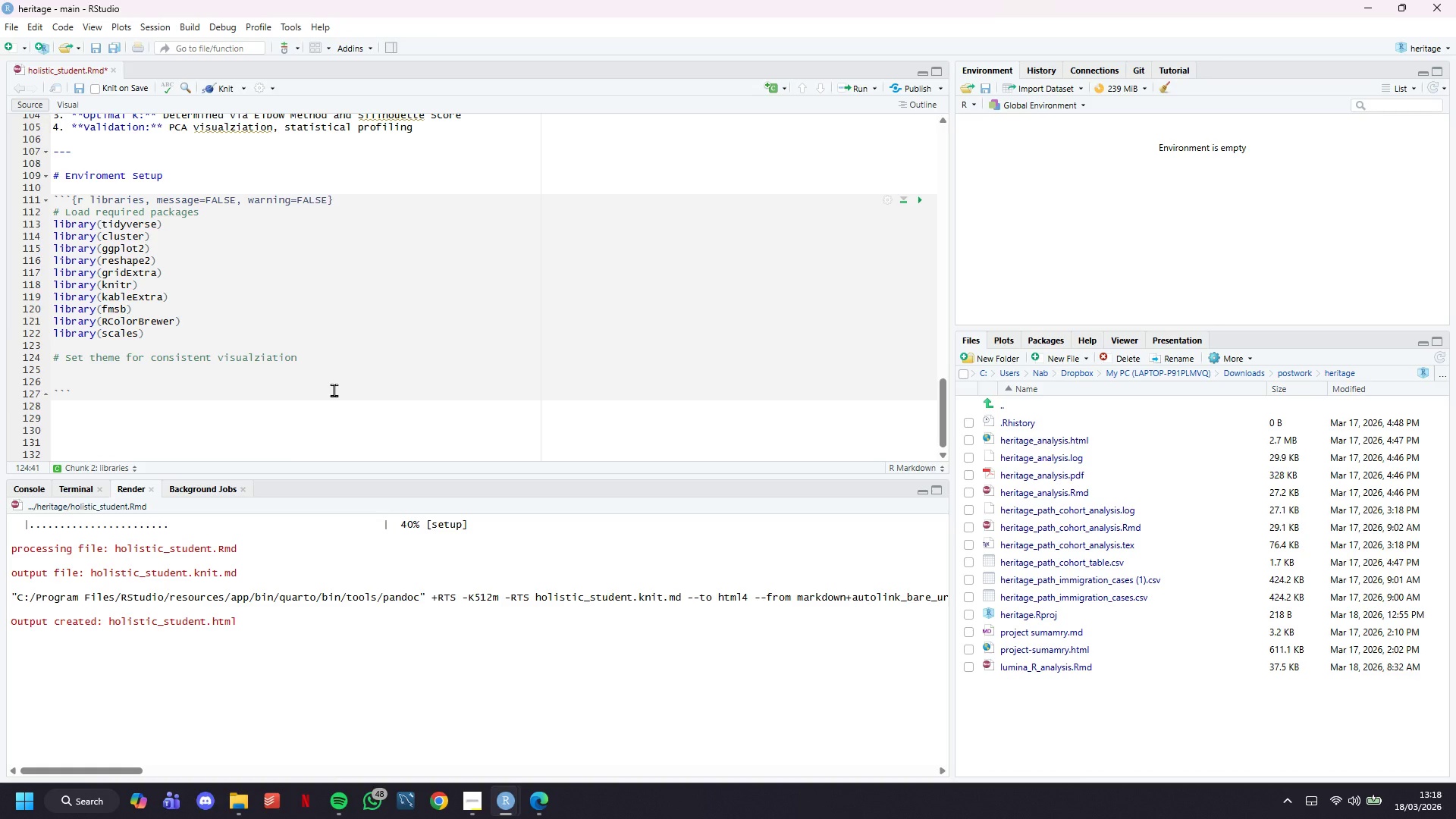 
scroll: coordinate [334, 390], scroll_direction: down, amount: 4.0
 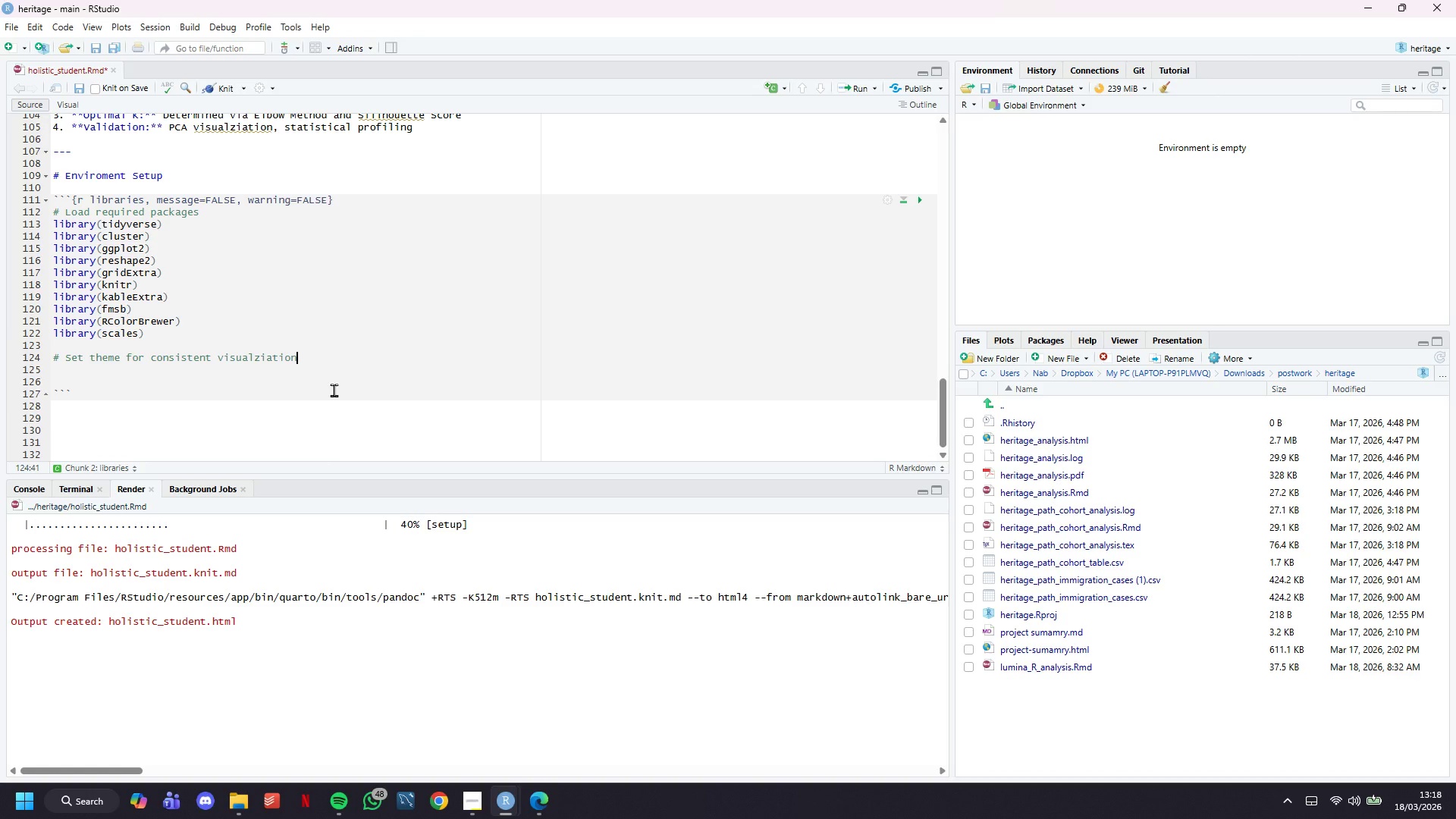 
key(Enter)
 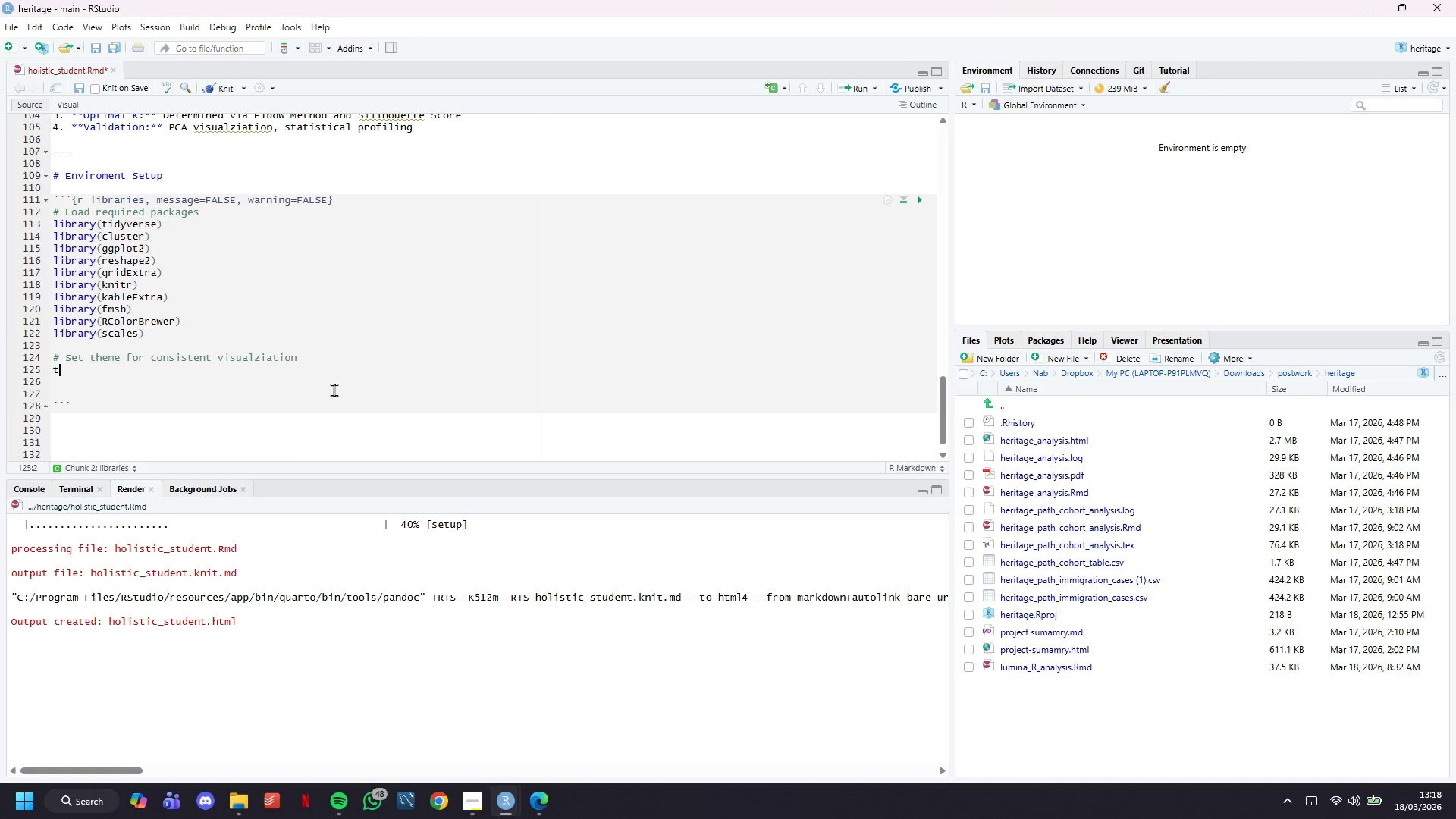 
type(theme_lumina <- function()
 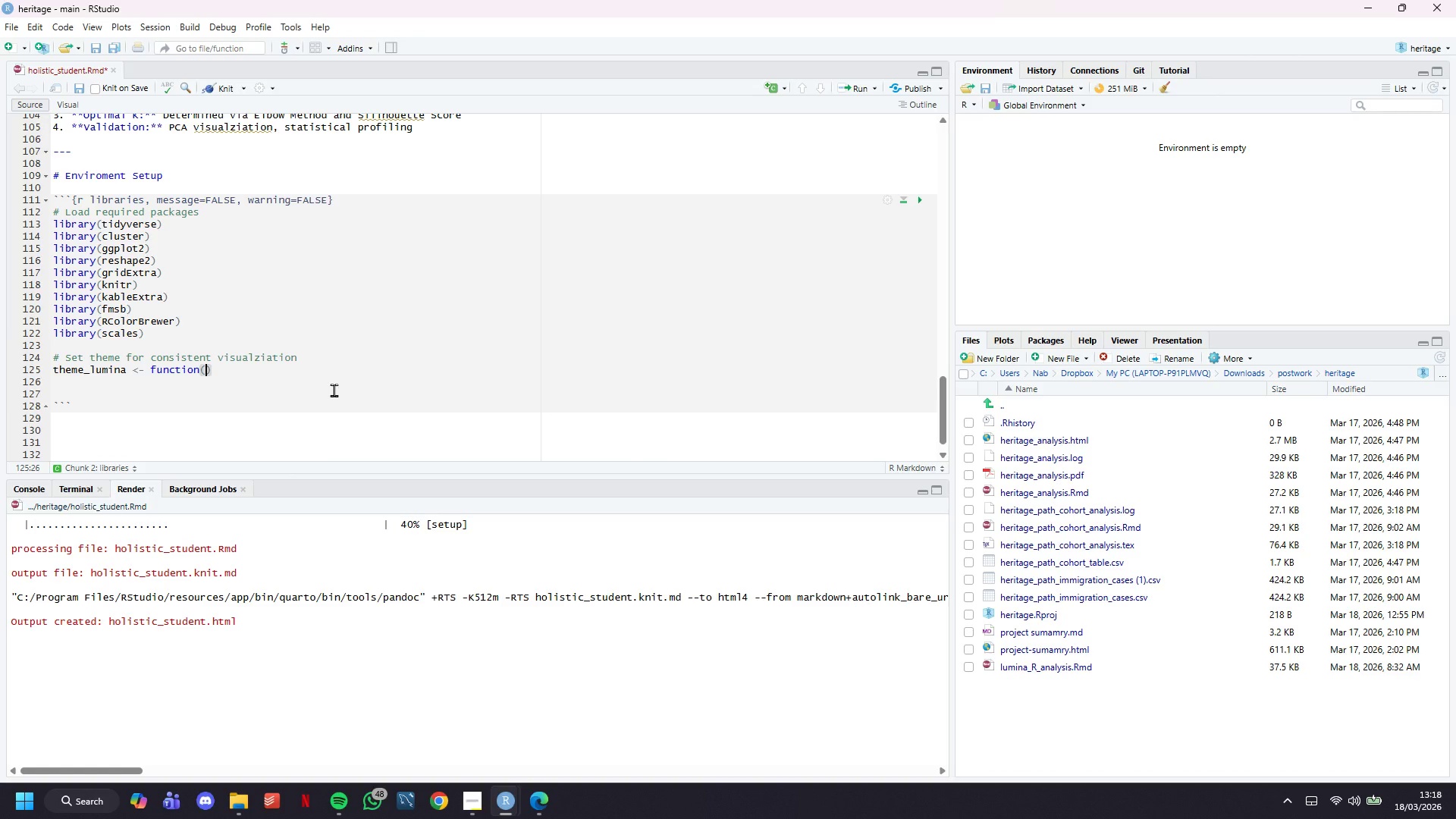 
key(ArrowRight)
 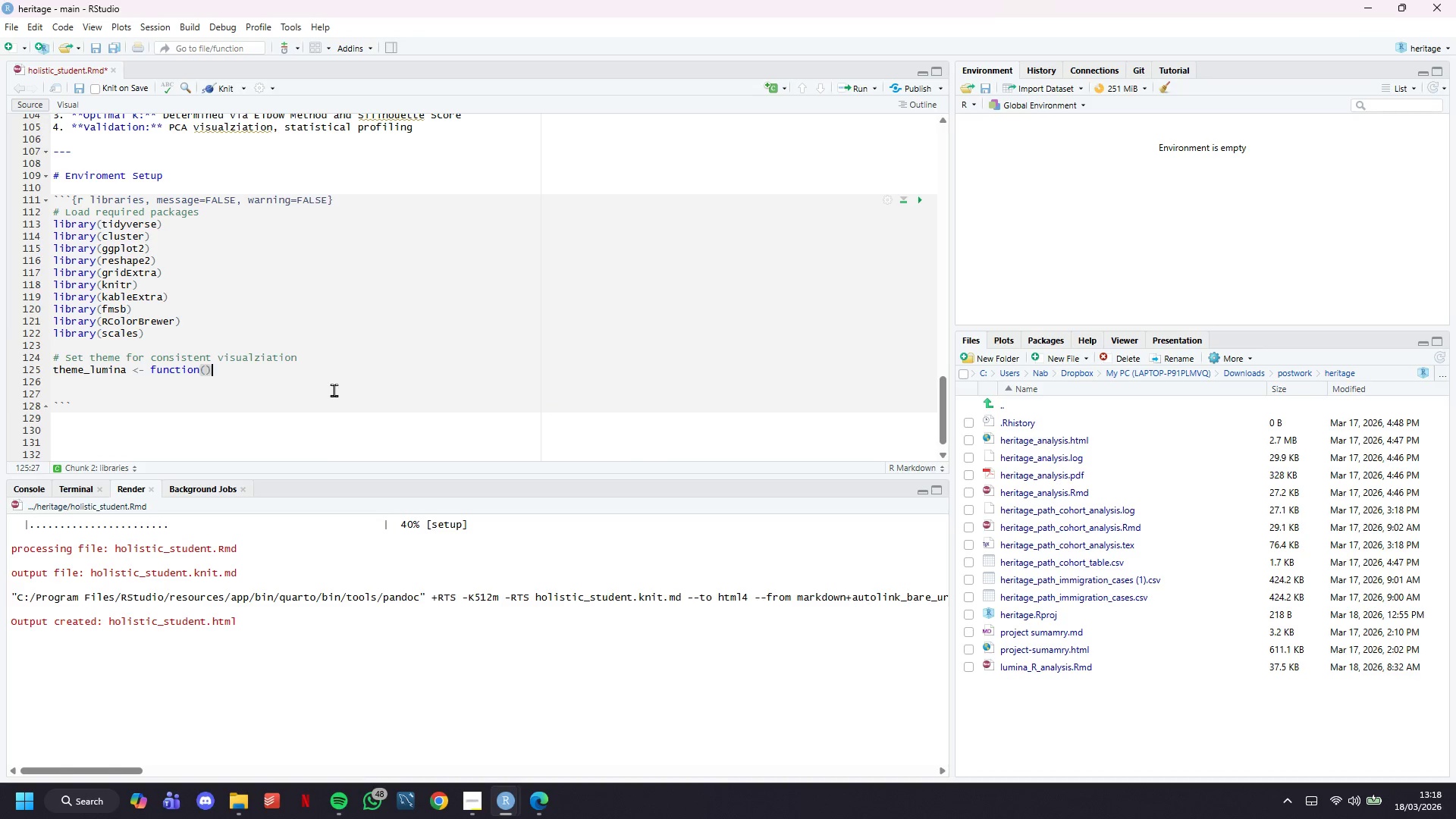 
key(Space)
 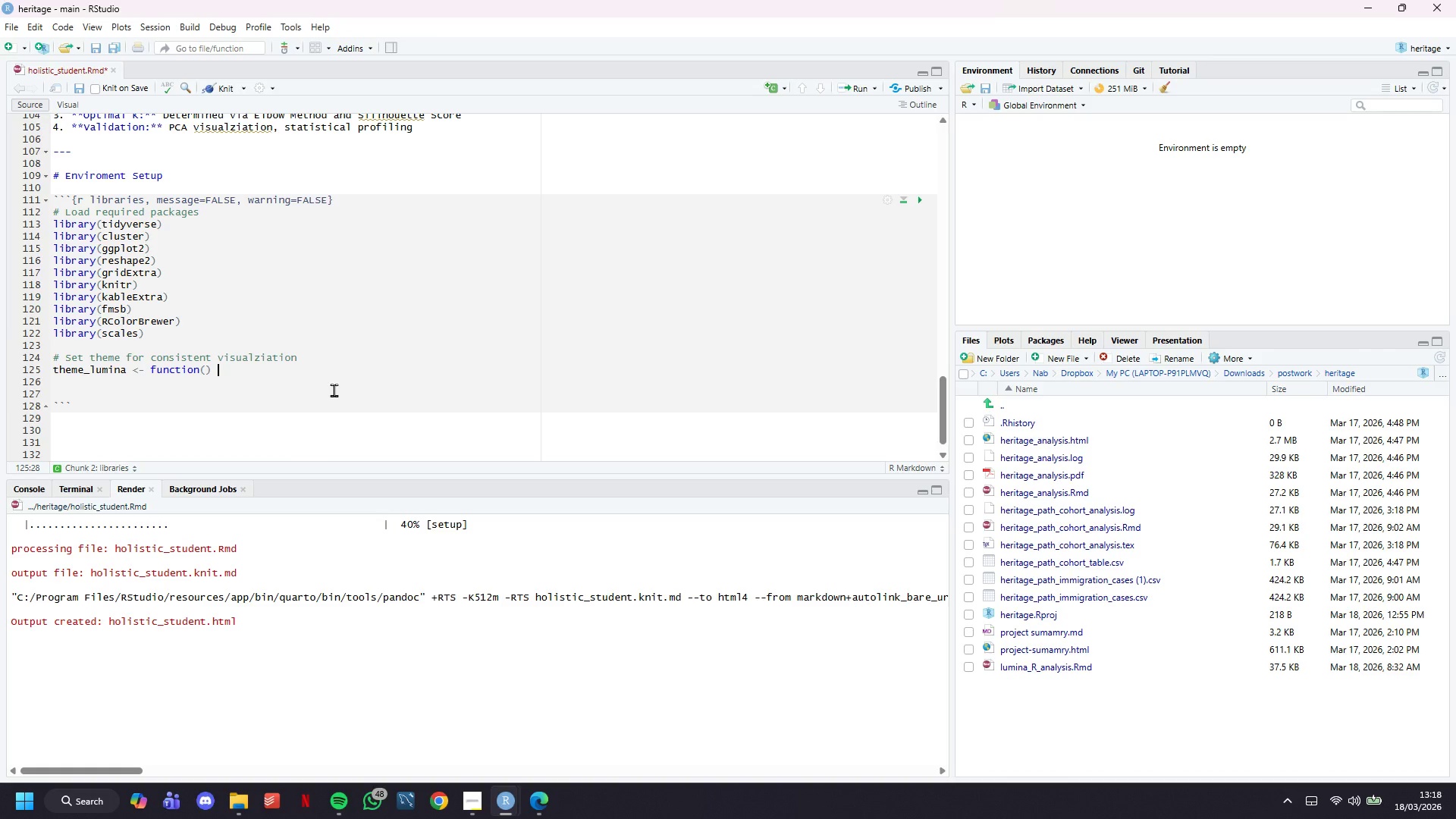 
key(Shift+ShiftLeft)
 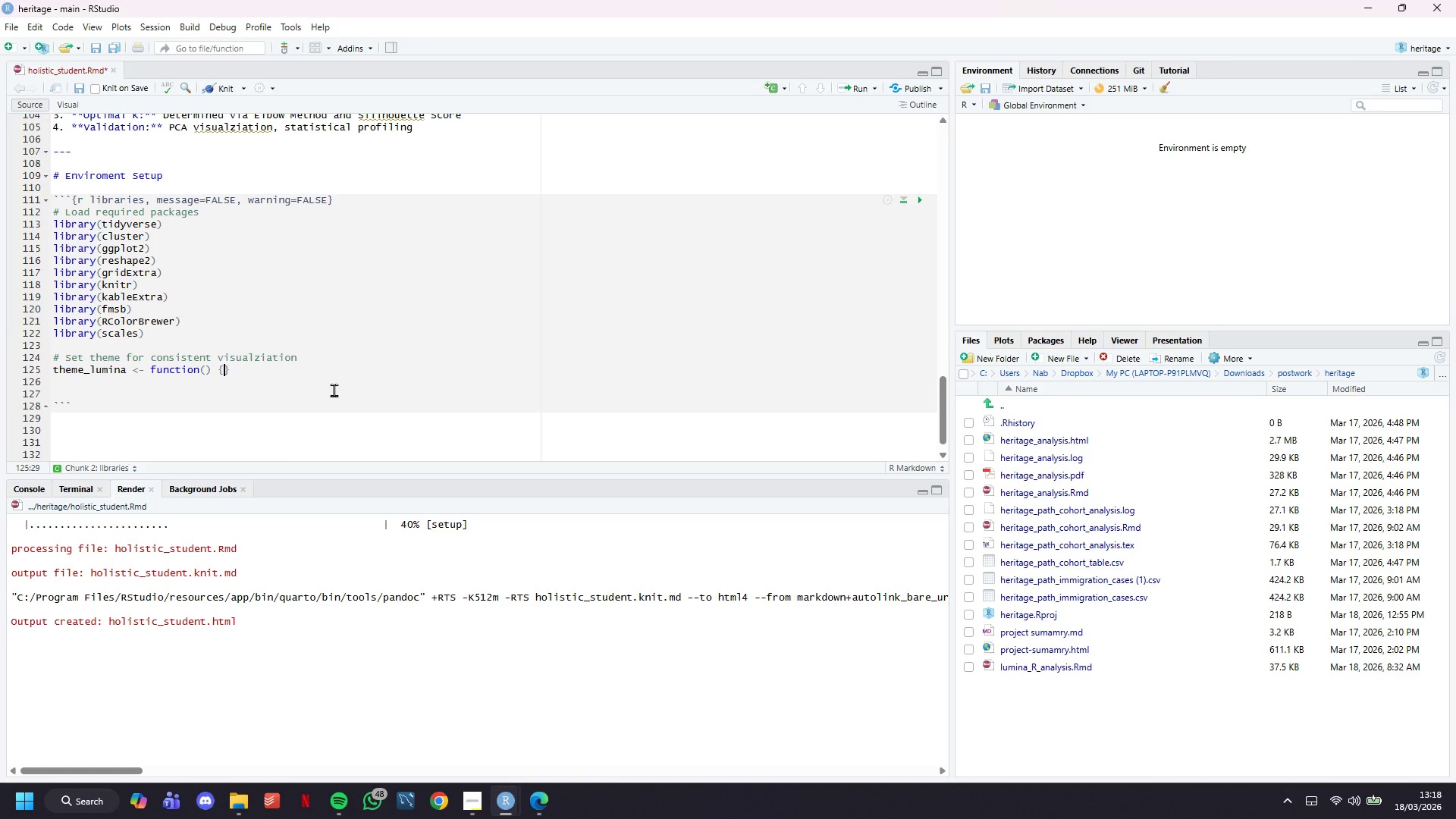 
key(Shift+BracketLeft)
 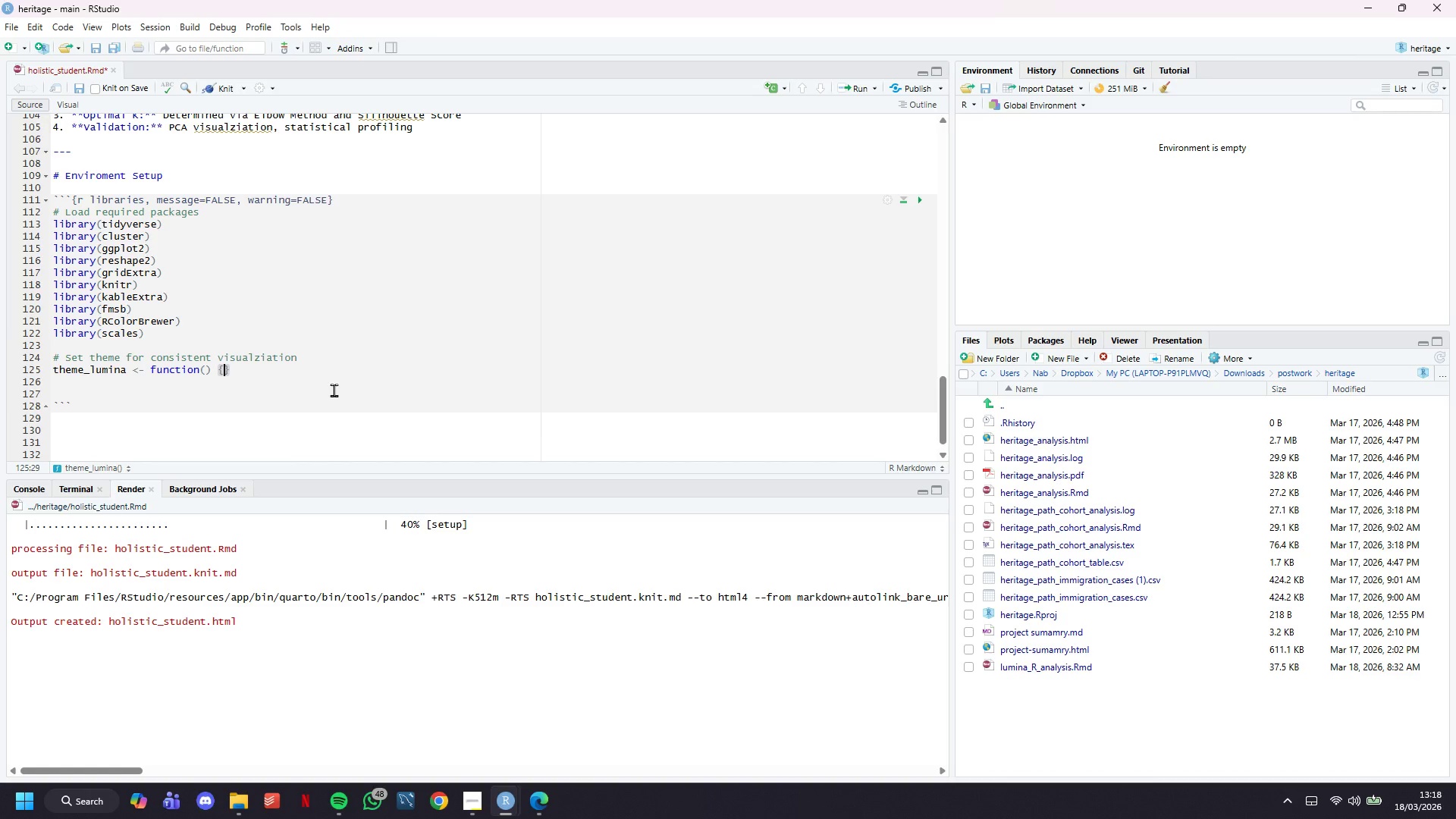 
key(Enter)
 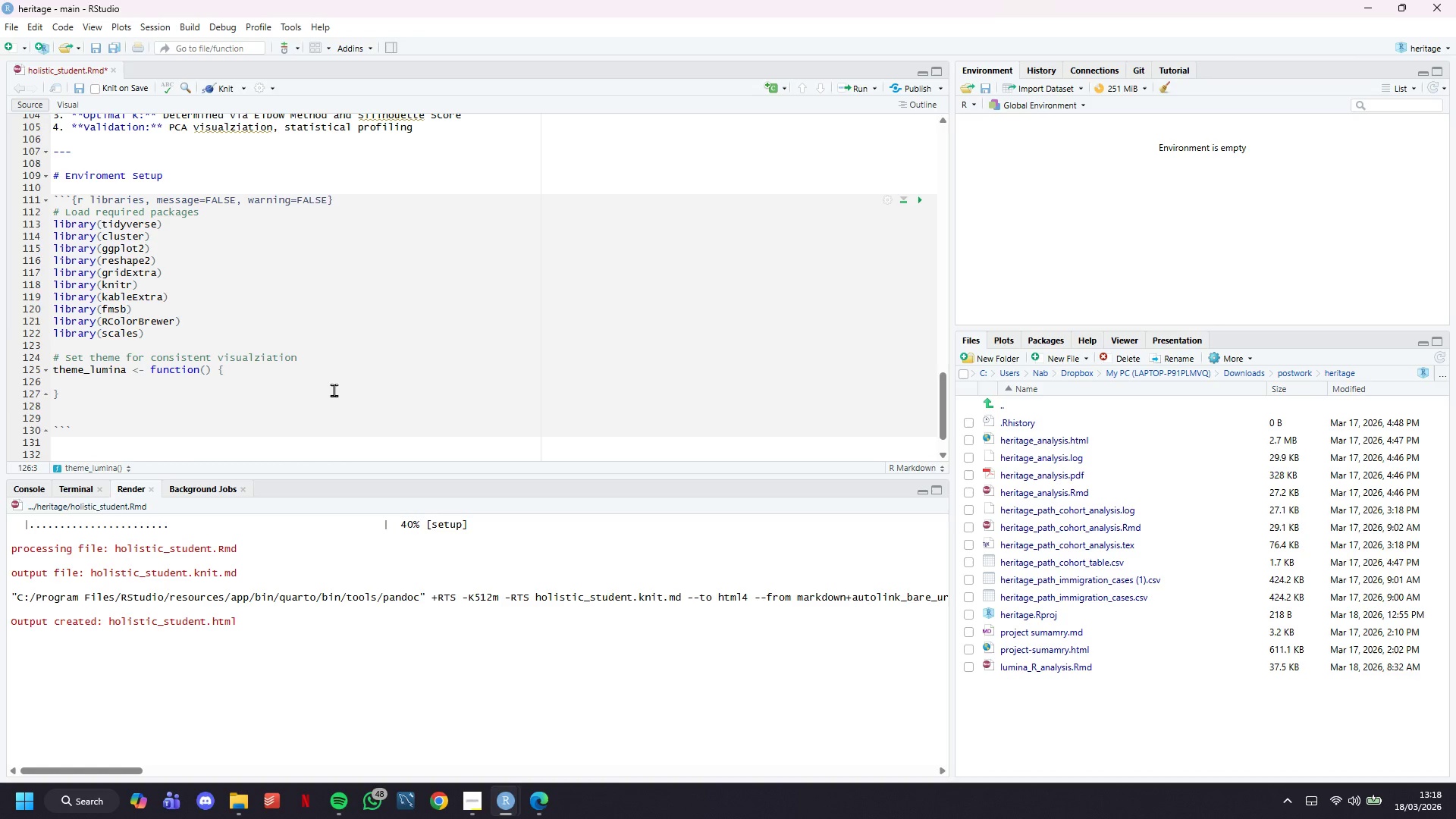 
type(theme_minimal()
 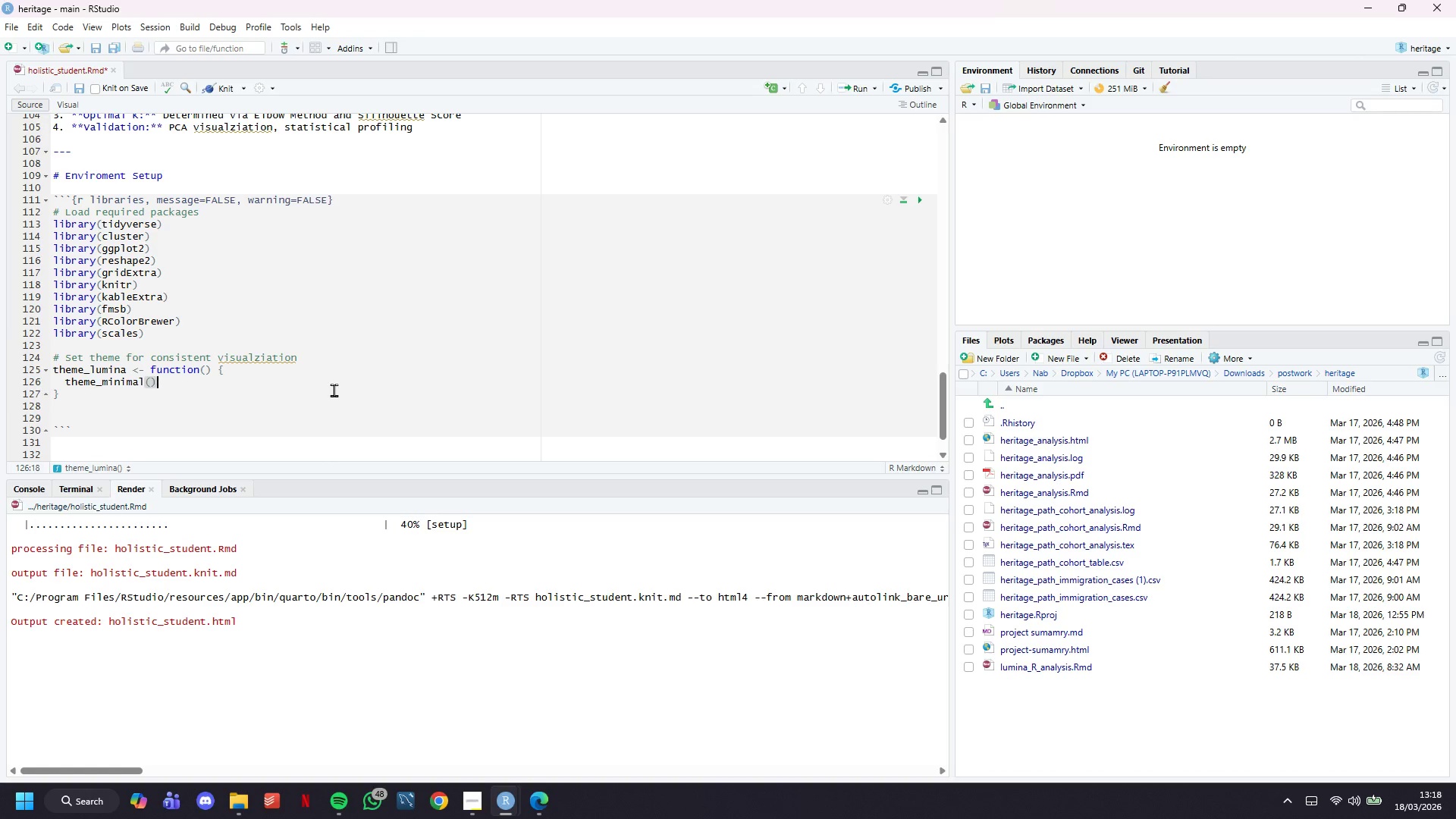 
key(ArrowRight)
 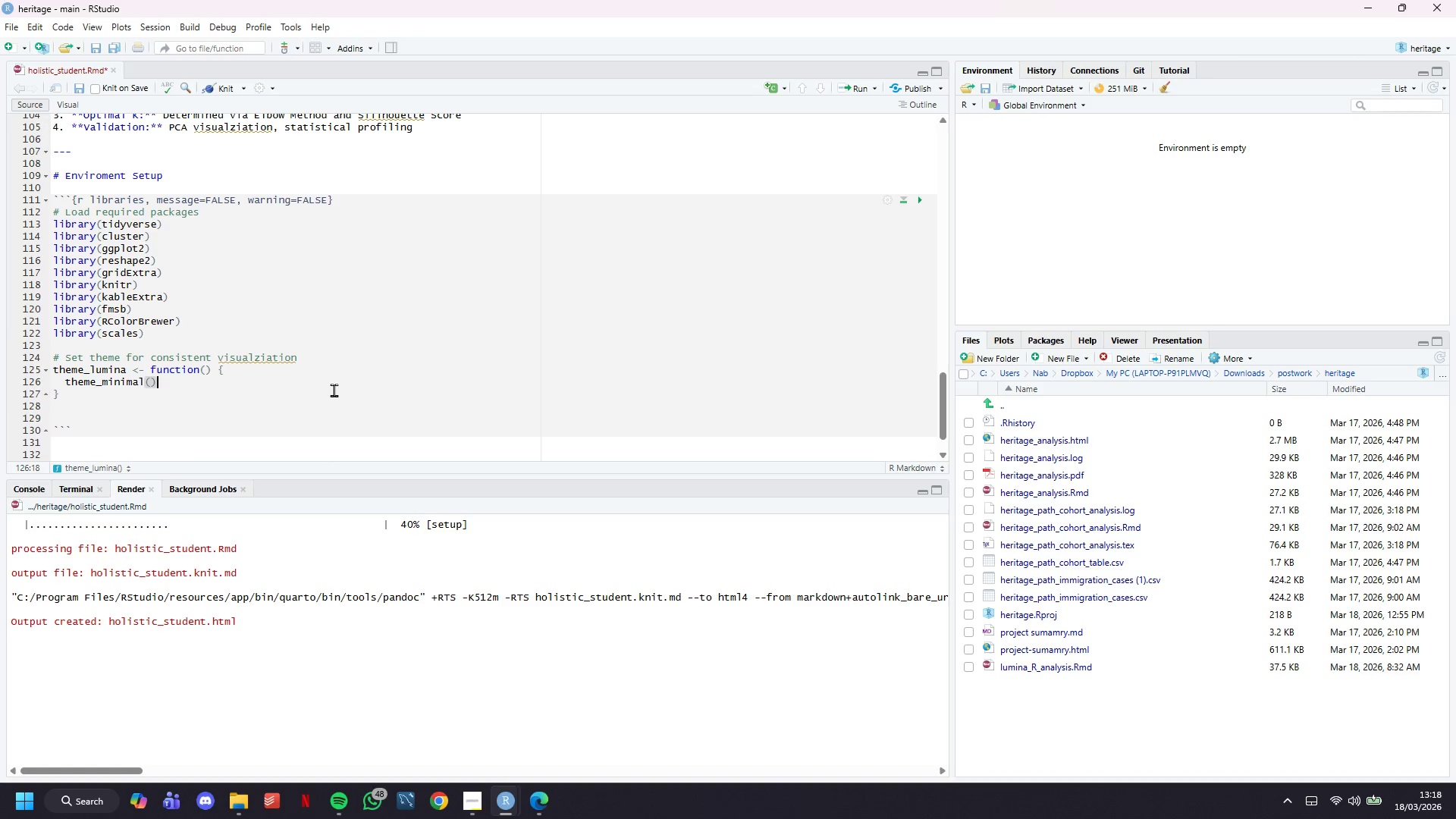 
key(Space)
 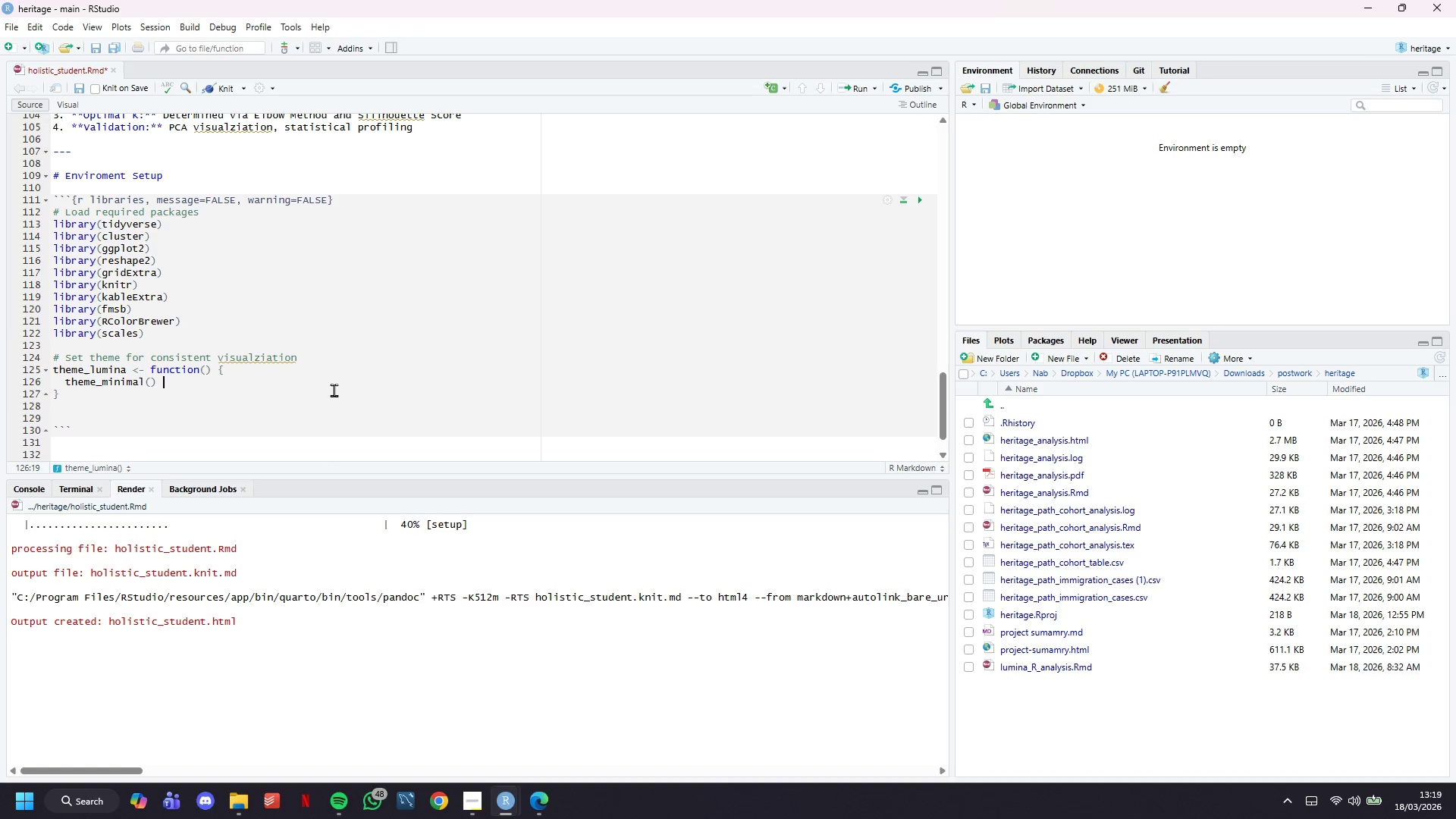 
key(Shift+Equal)
 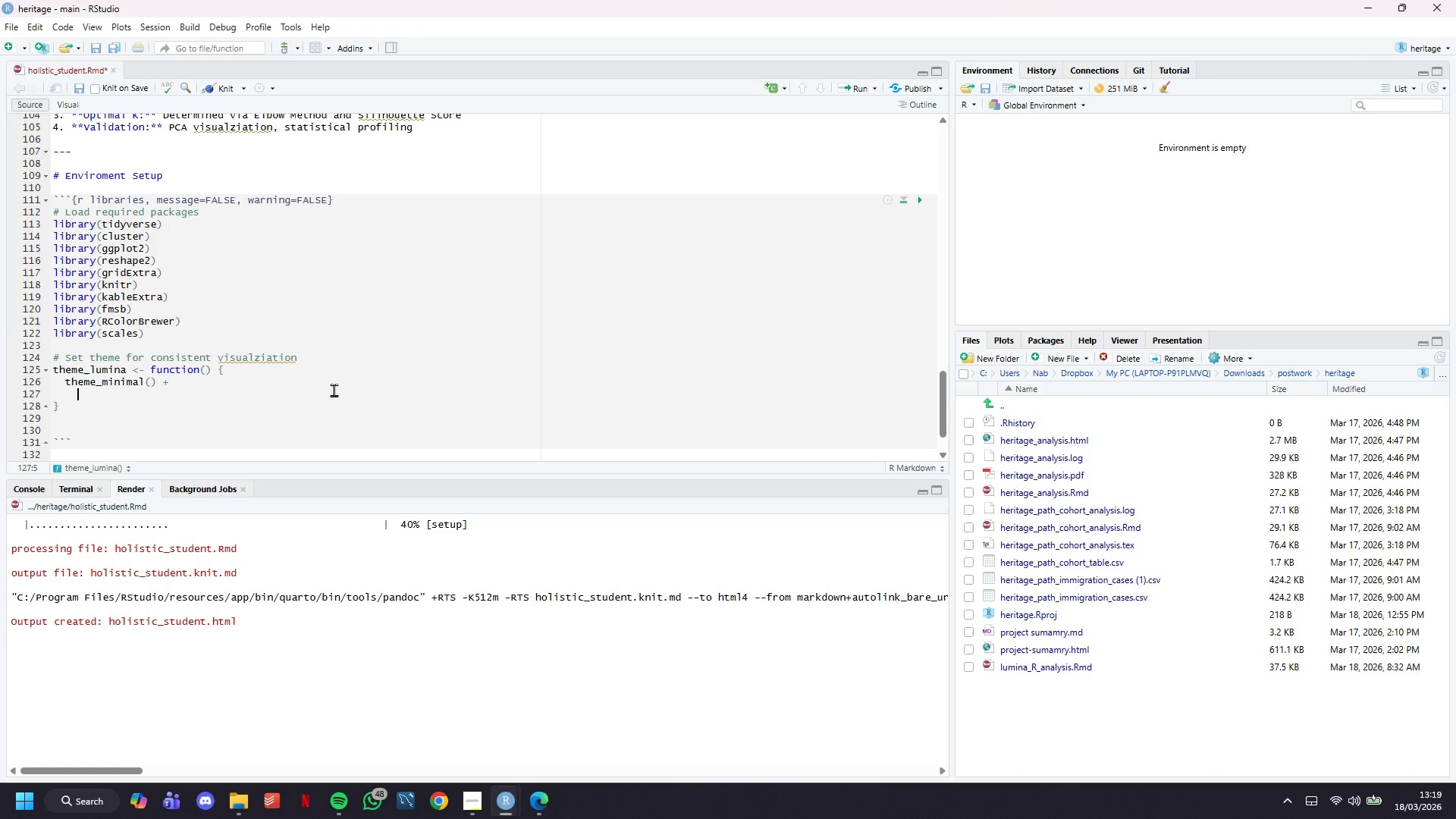 
key(Enter)
 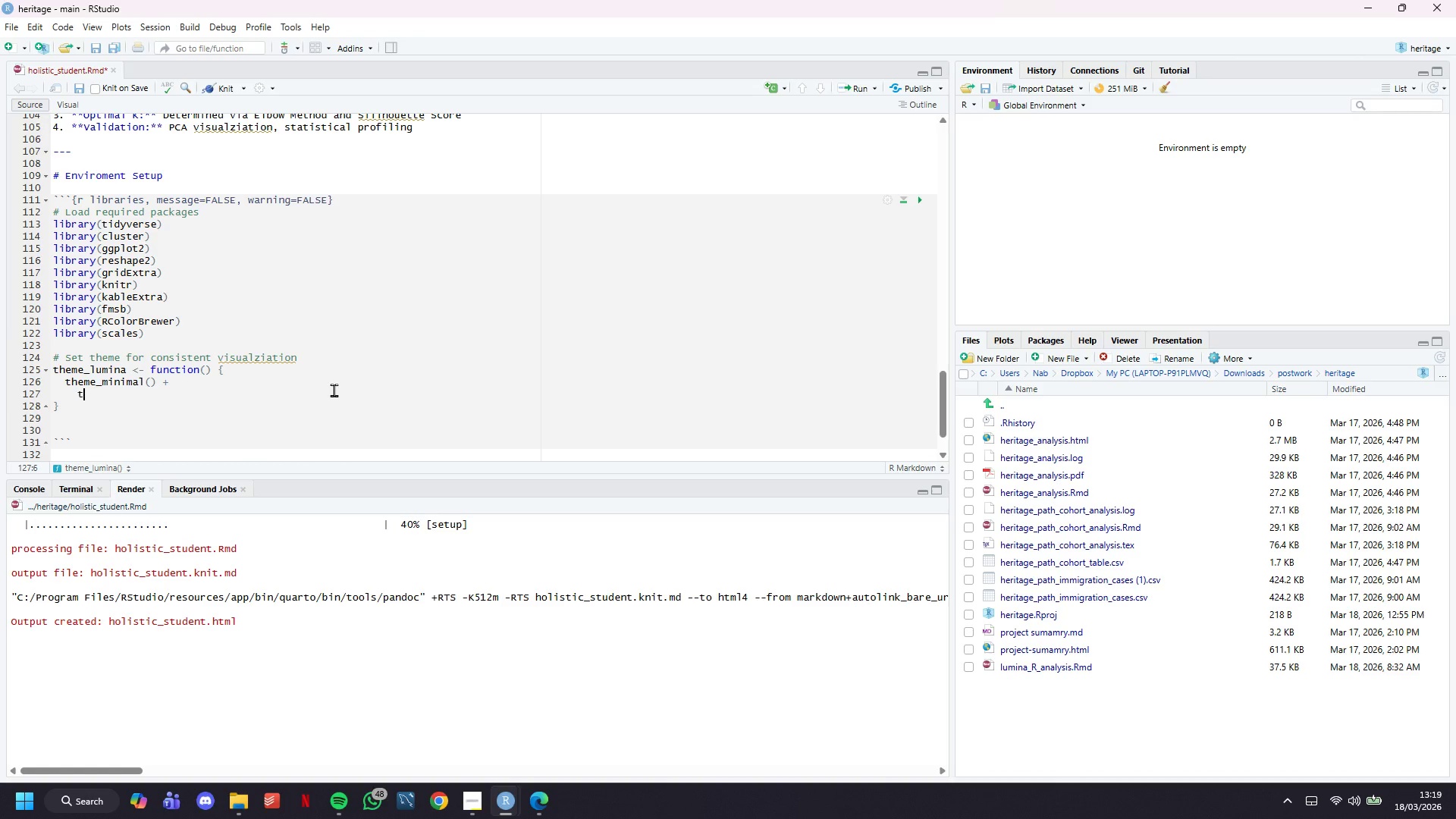 
type(te)
key(Backspace)
type(heme()
 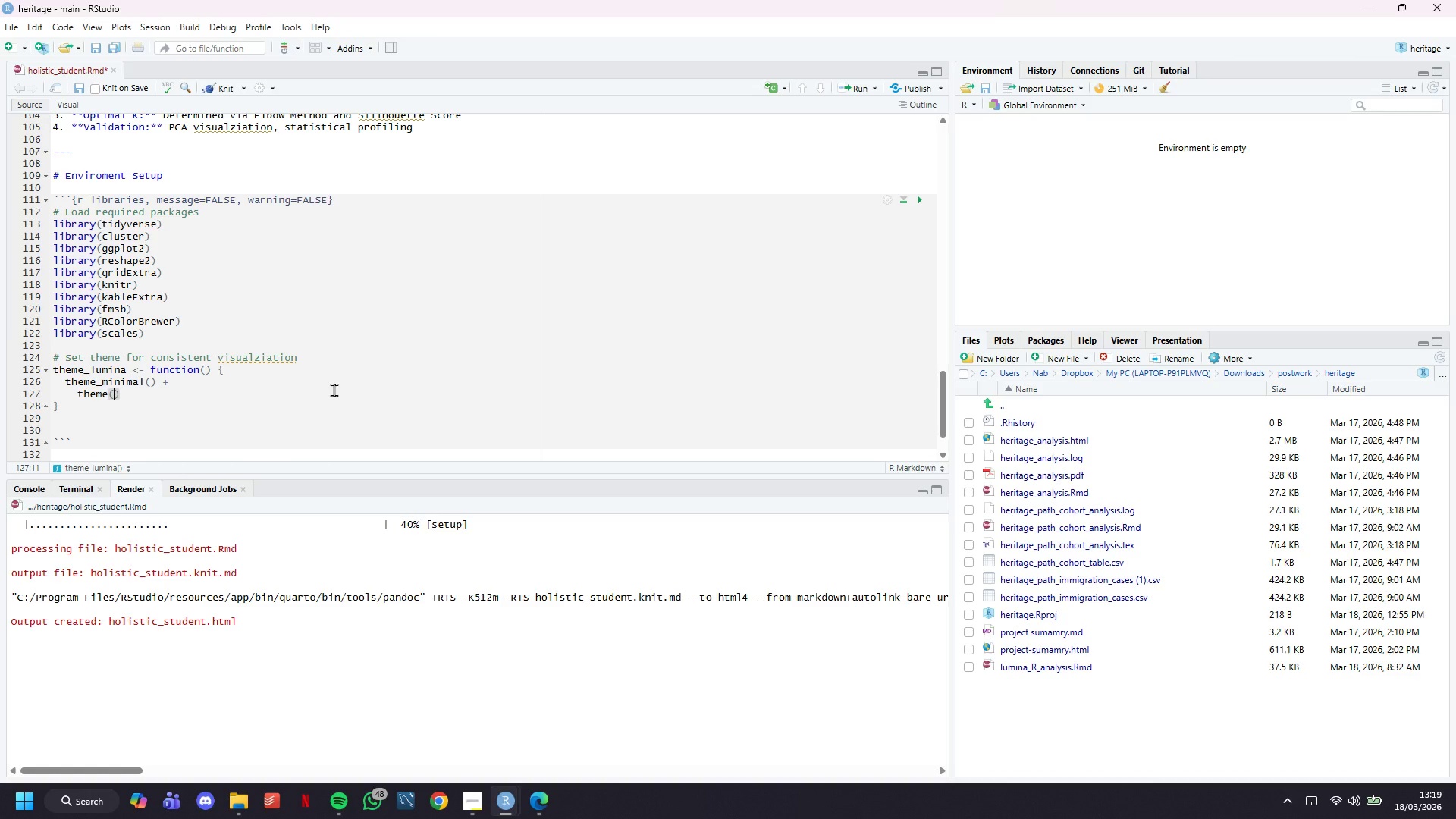 
key(Enter)
 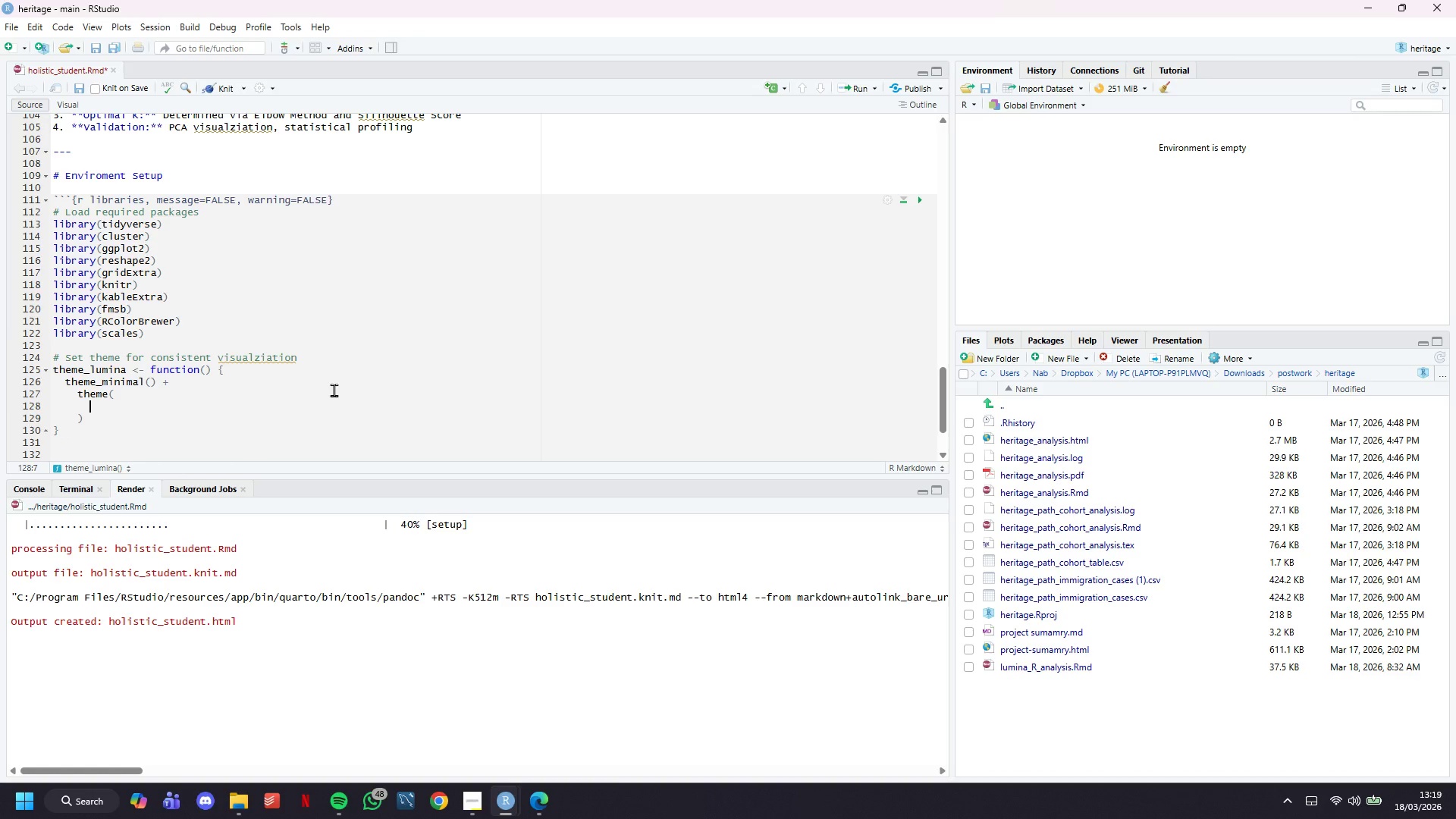 
type(plot.title = element_text(size = 16, face = "bold)
 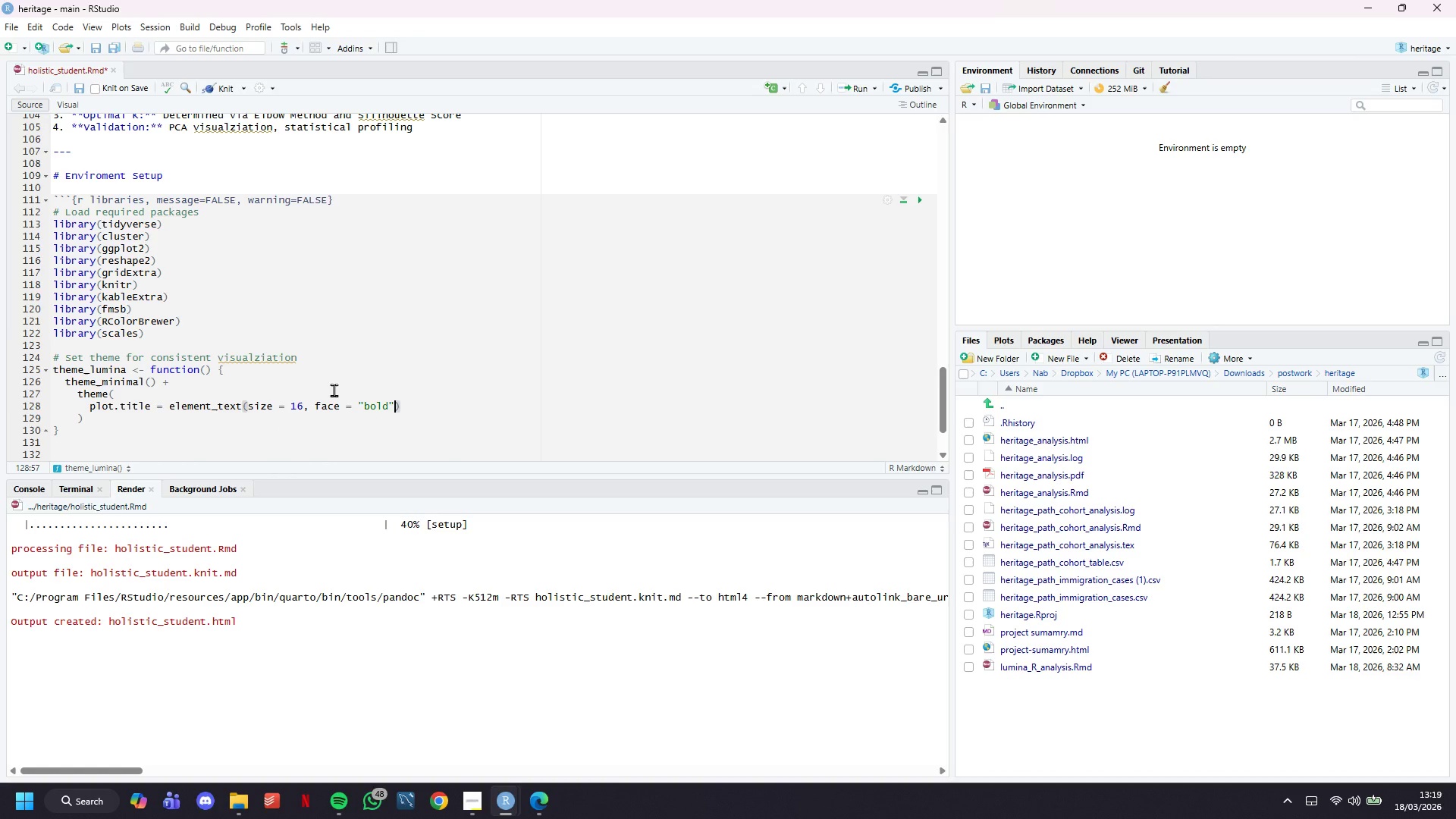 
 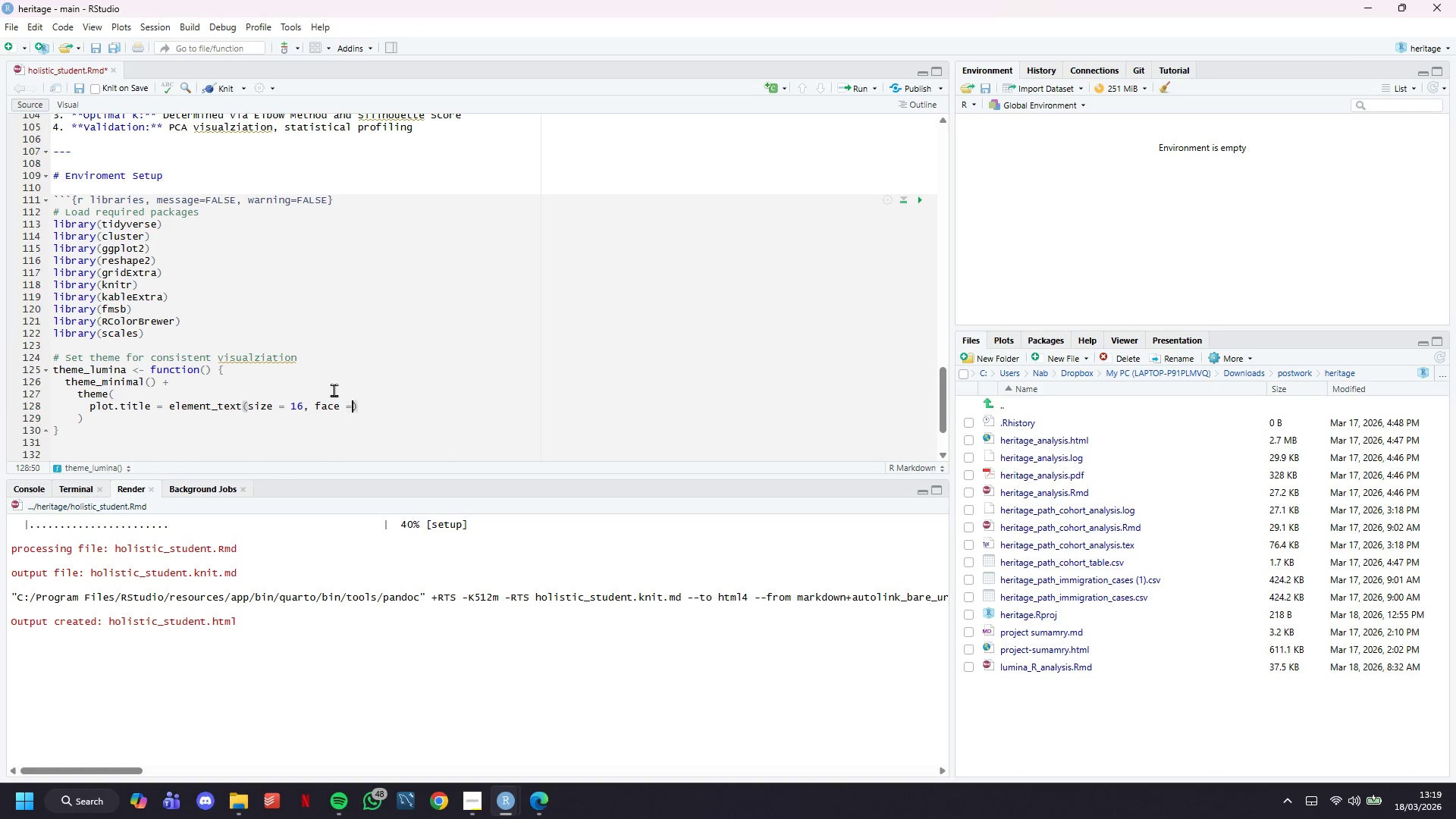 
key(ArrowRight)
 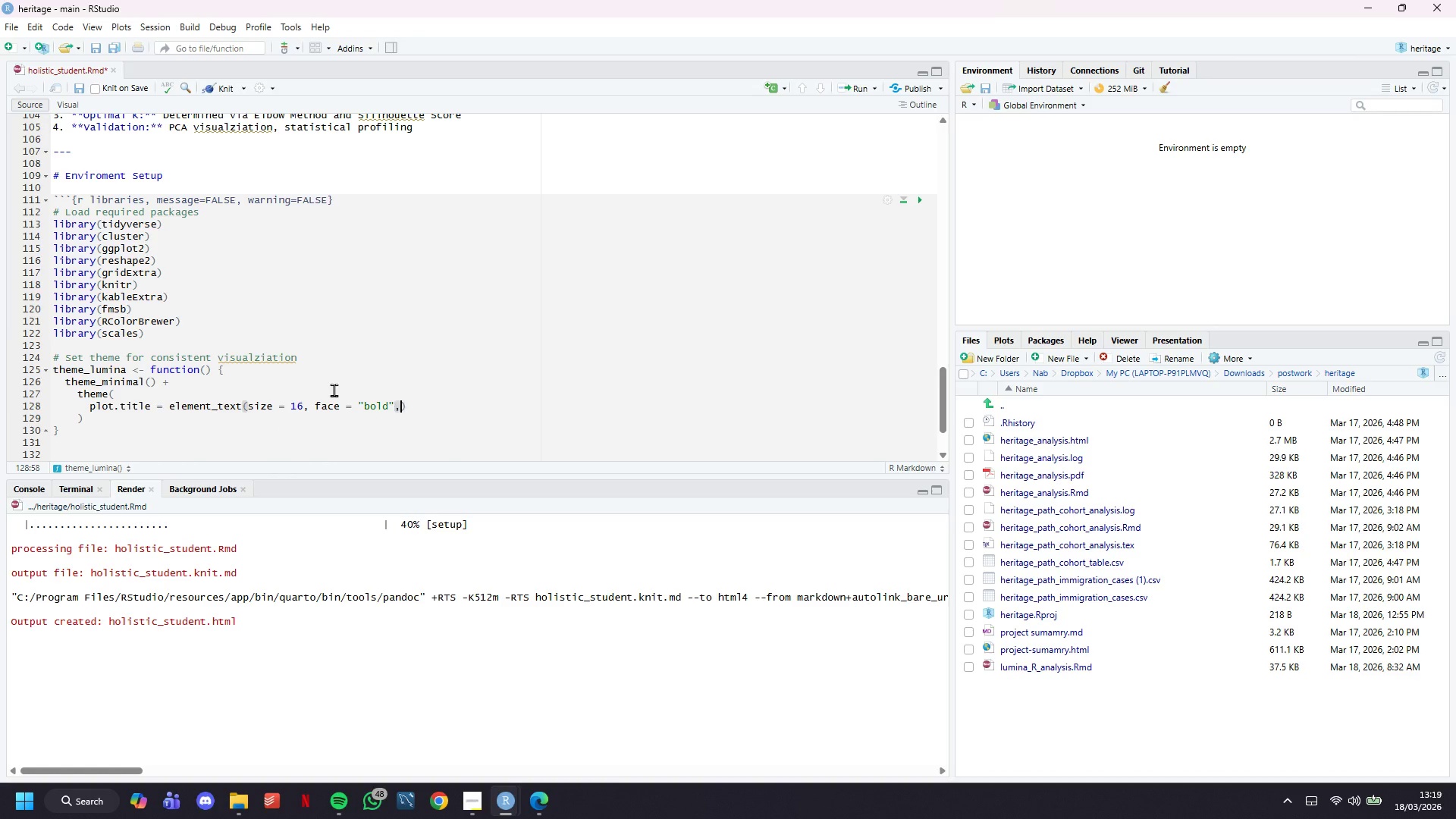 
type(, hjust = 0.5)
 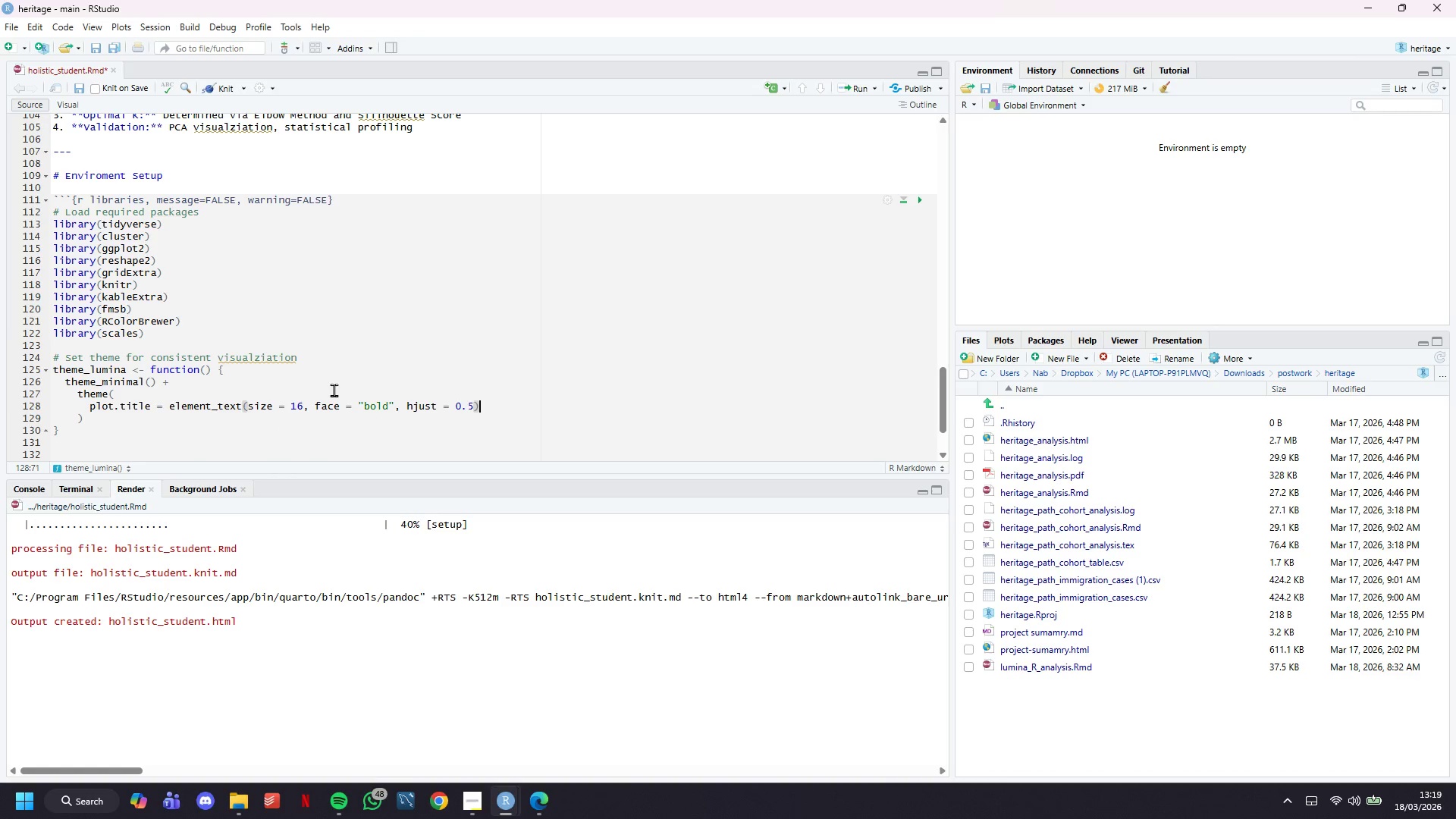 
key(ArrowRight)
 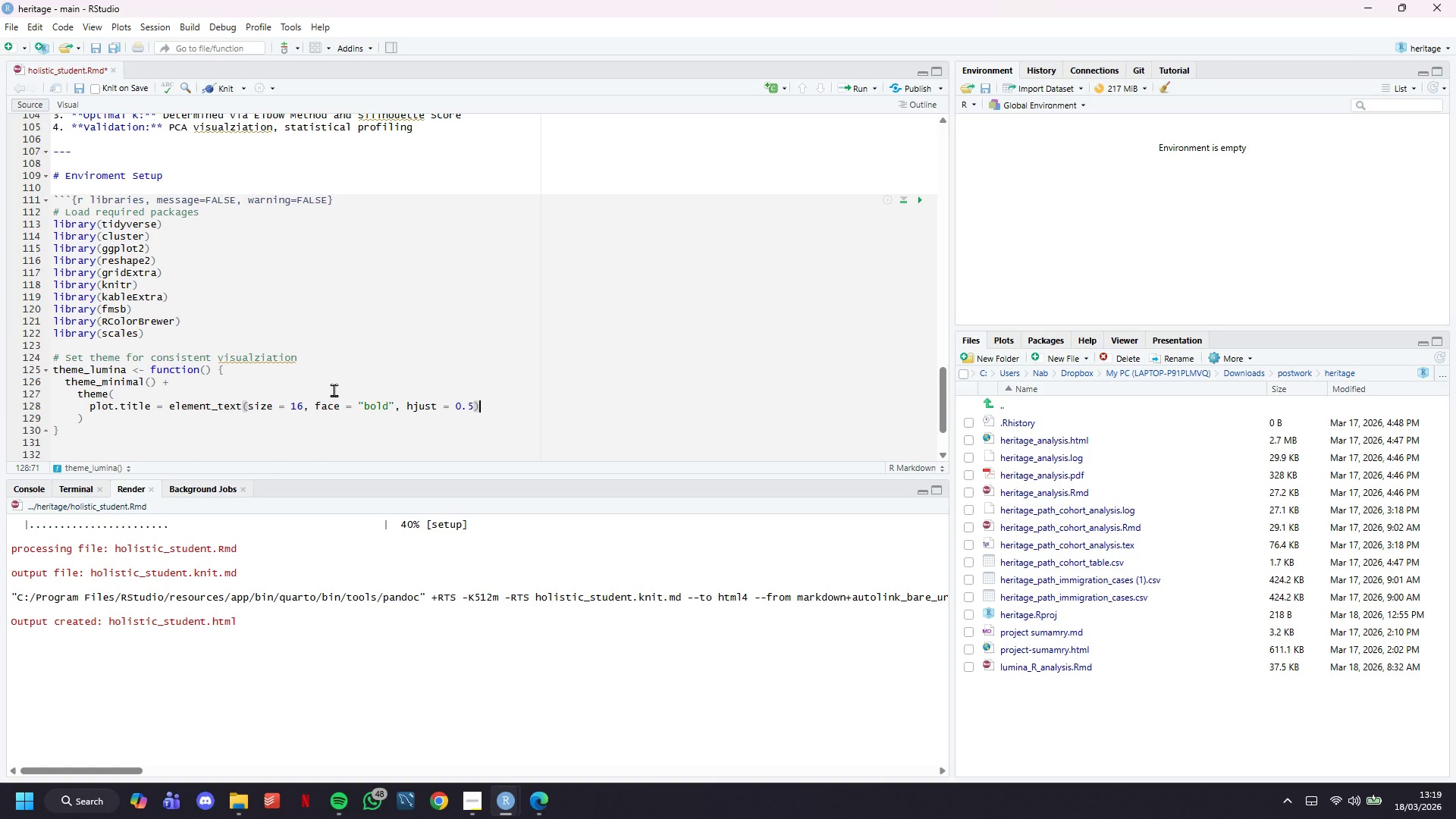 
key(Comma)
 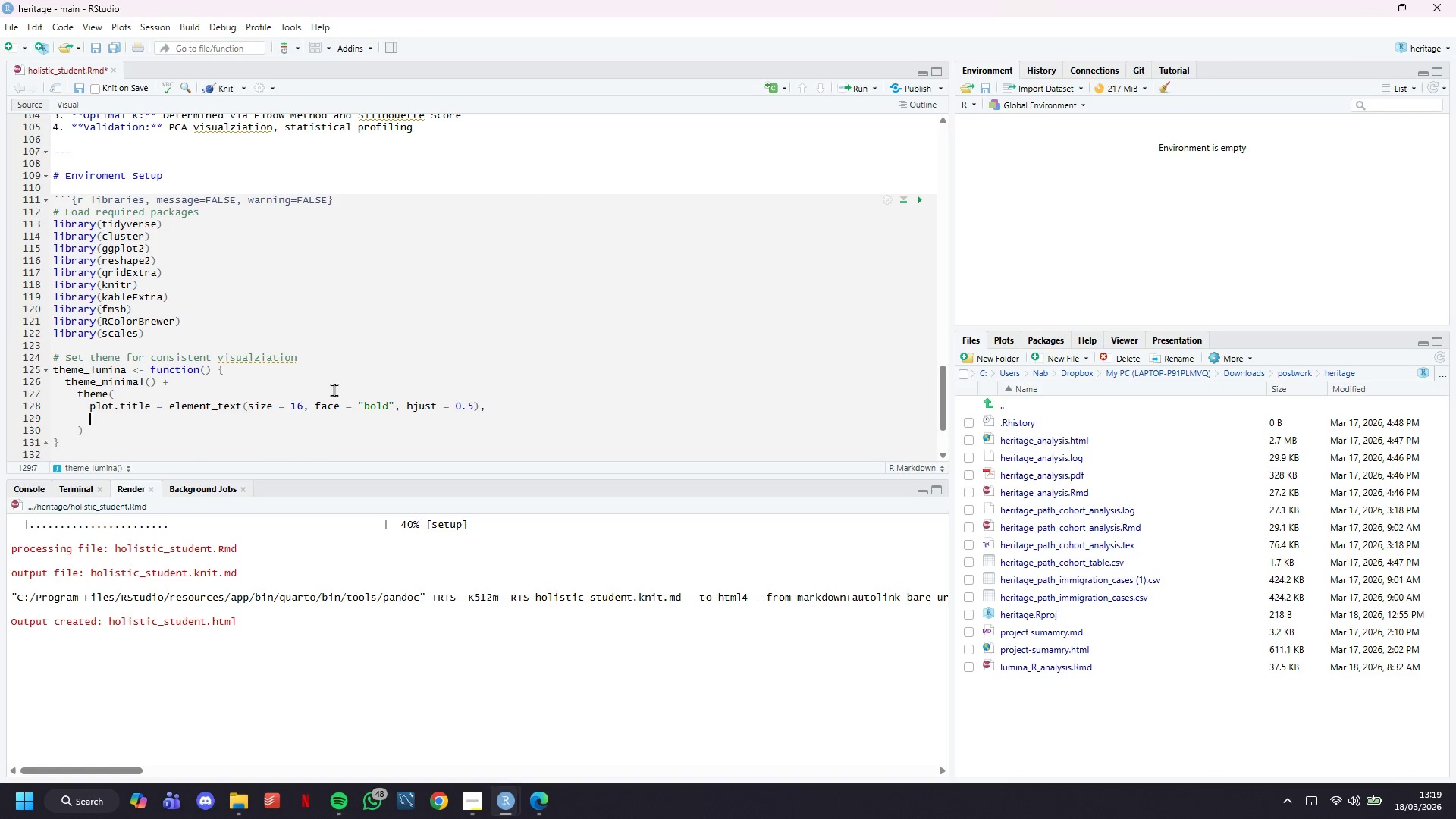 
key(Enter)
 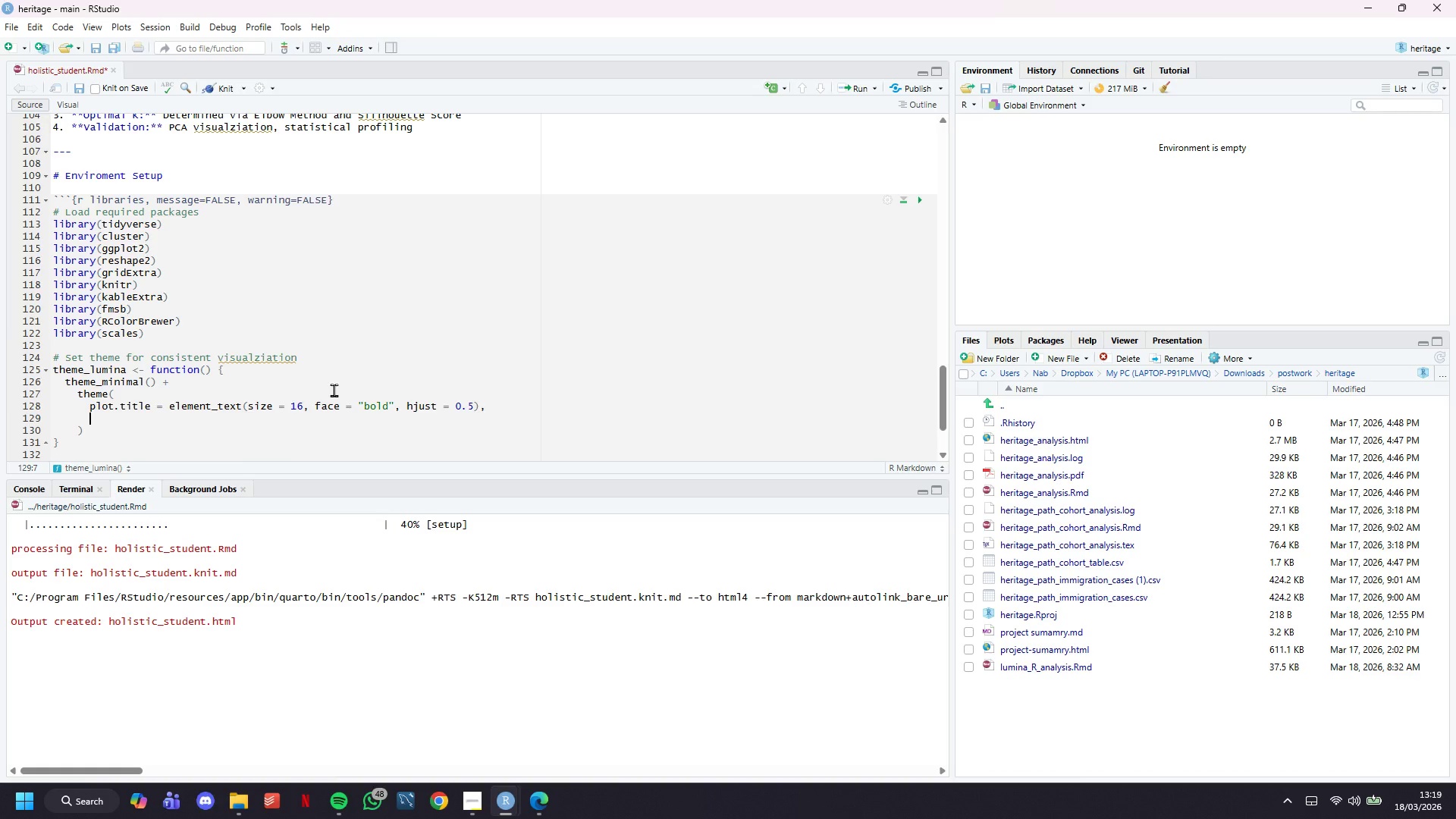 
type(plot.subtitle = element_text(size = 12, hjust = 0.5, color = "gray30)
 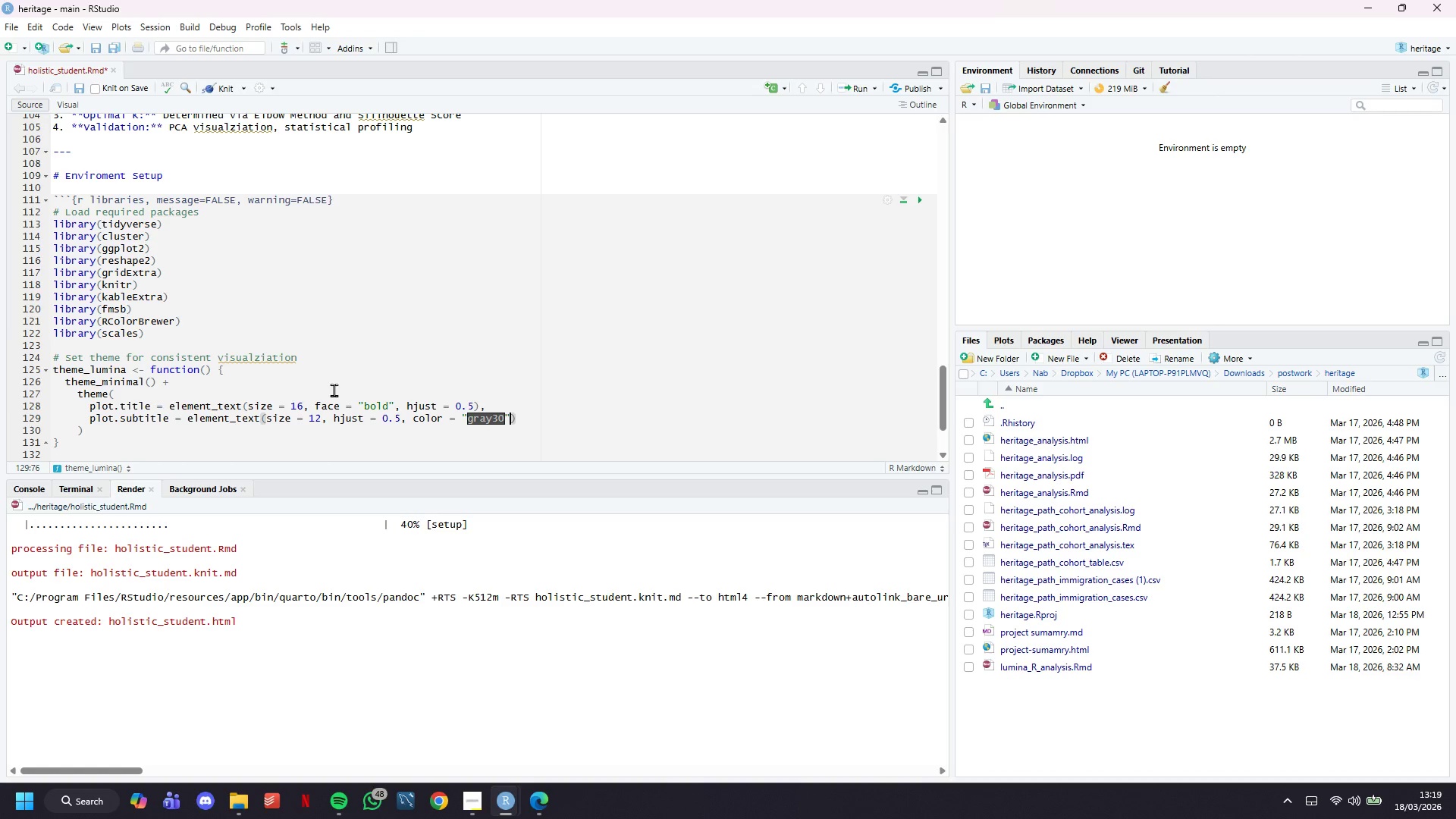 
 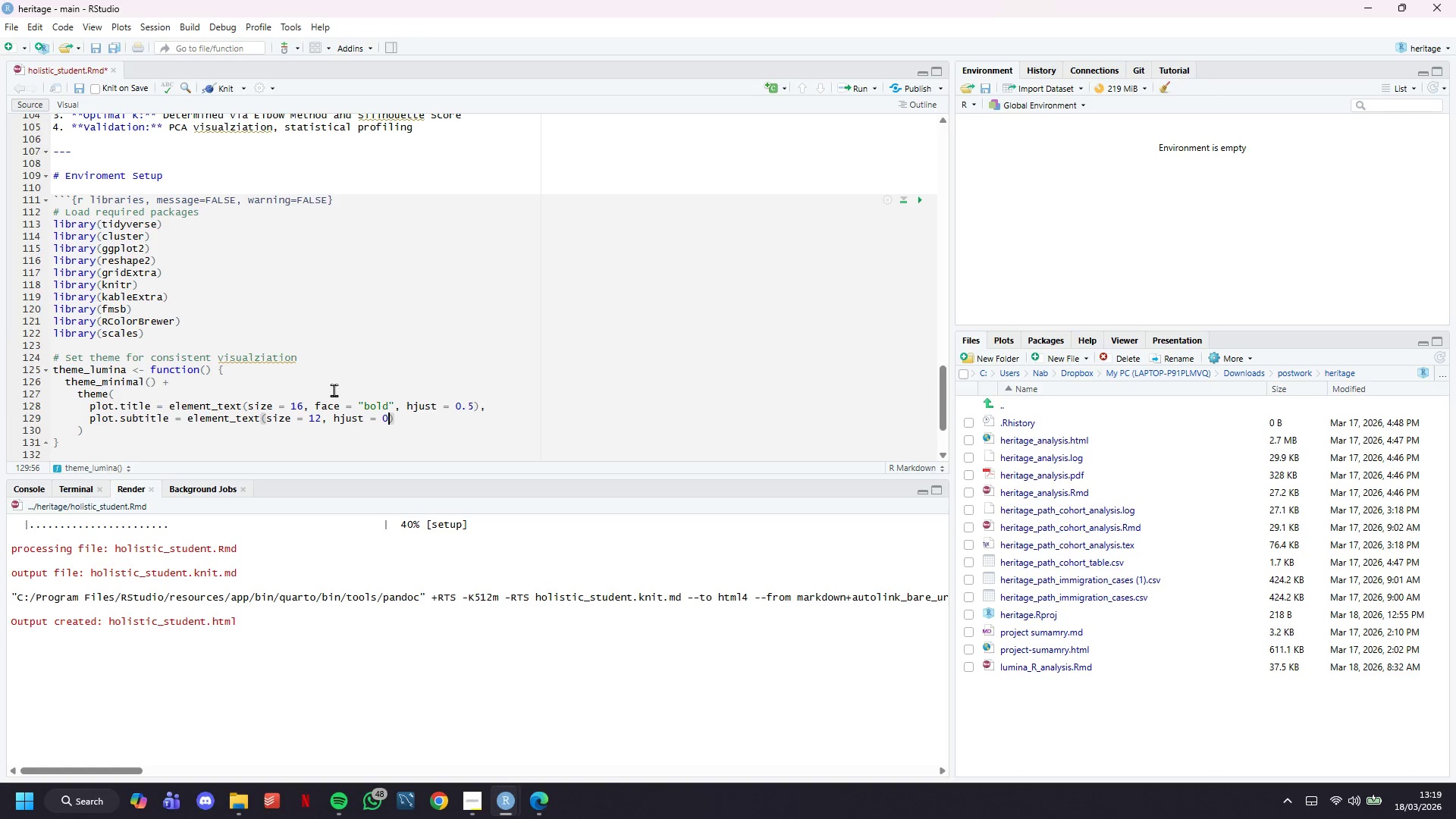 
key(ArrowRight)
 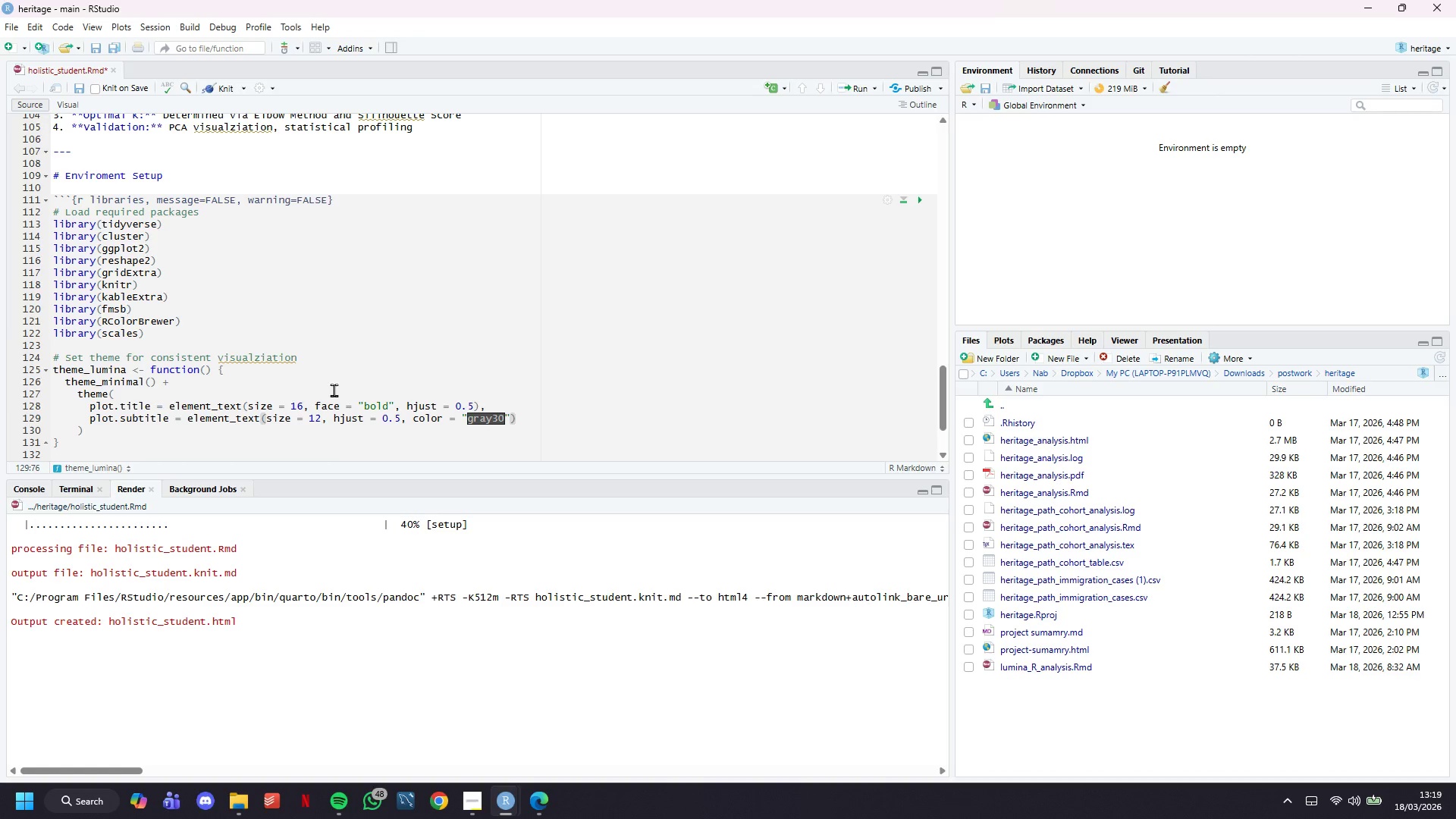 
key(ArrowRight)
 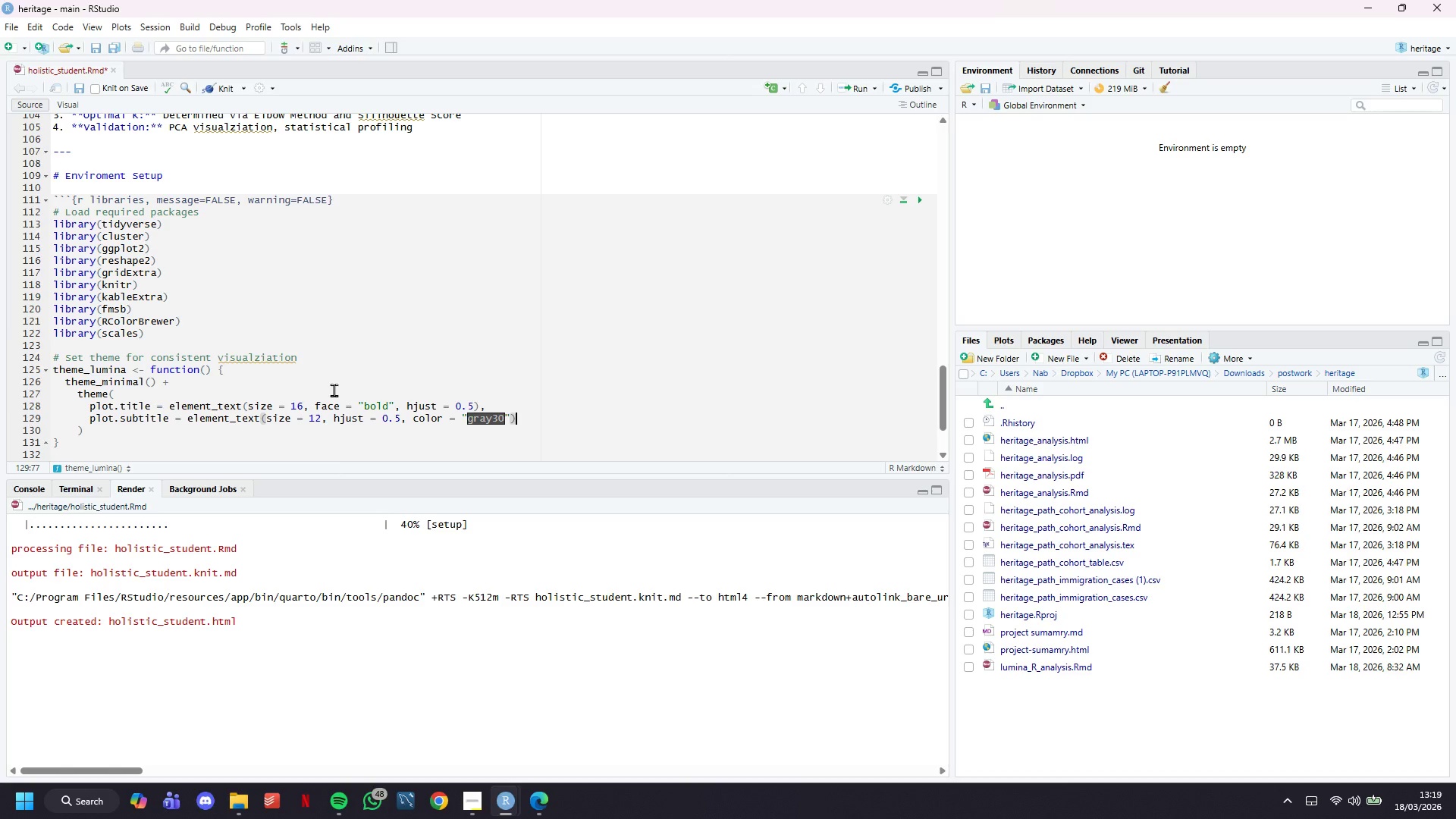 
key(Comma)
 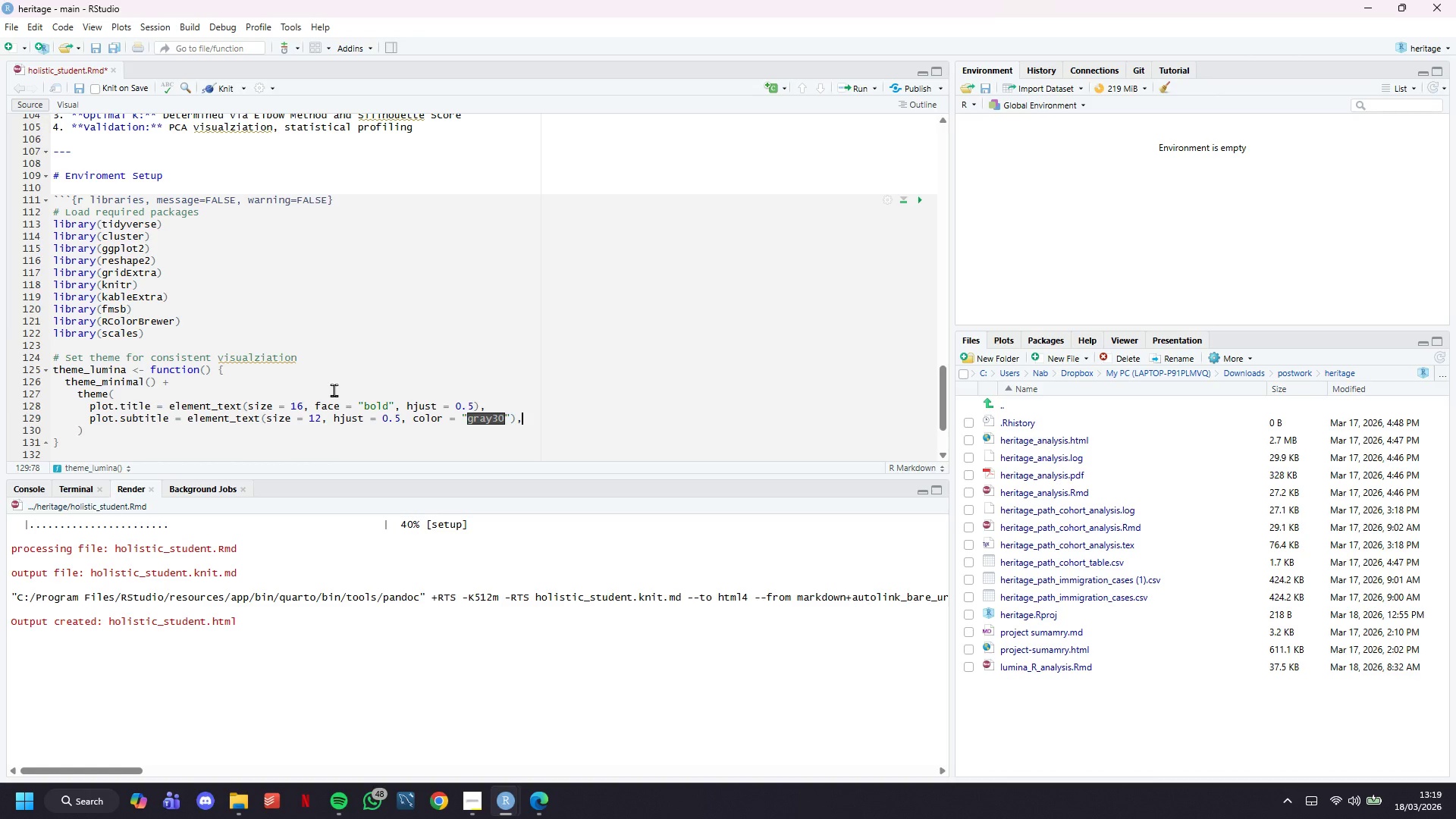 
key(Enter)
 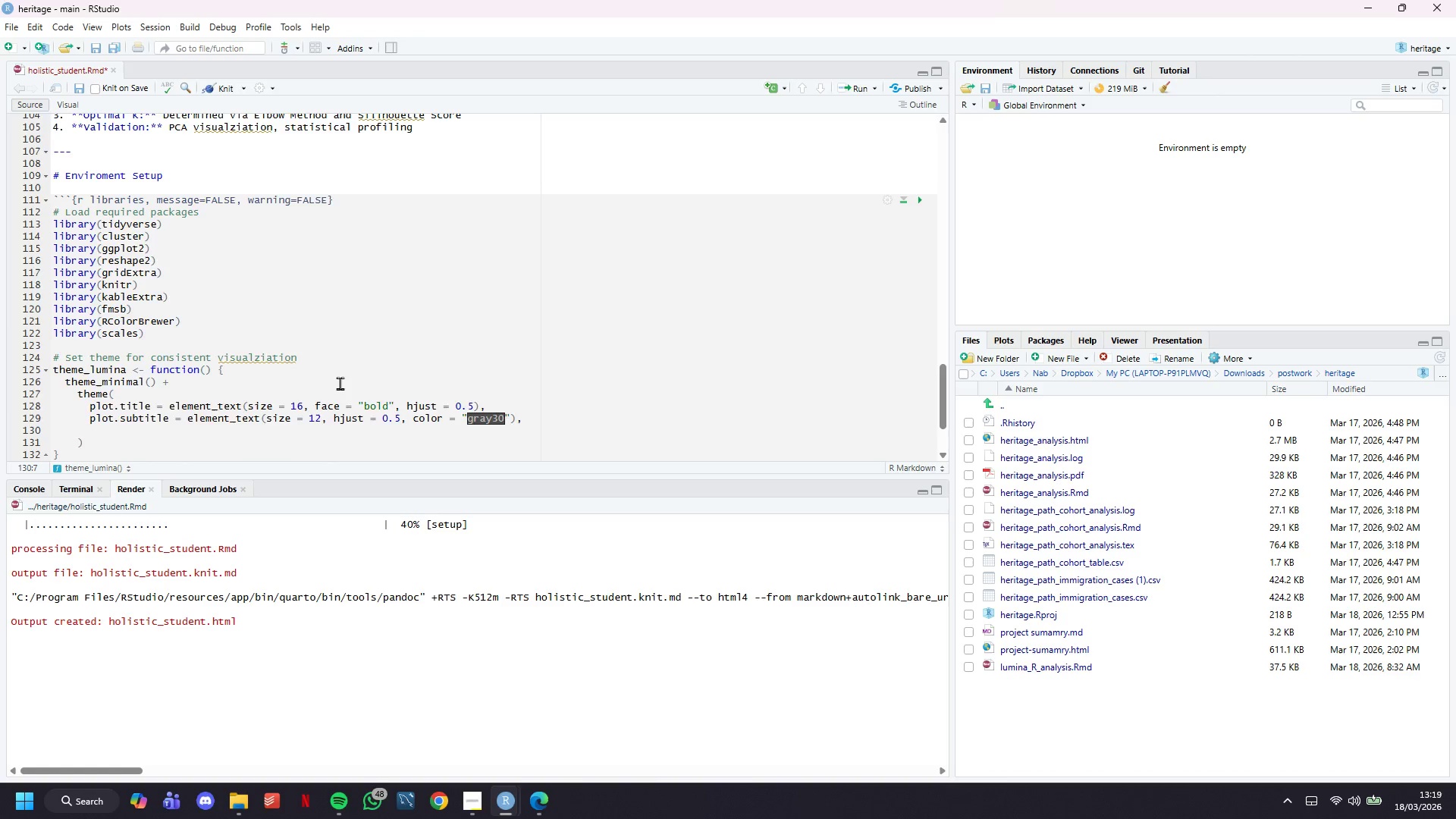 
scroll: coordinate [346, 381], scroll_direction: down, amount: 4.0
 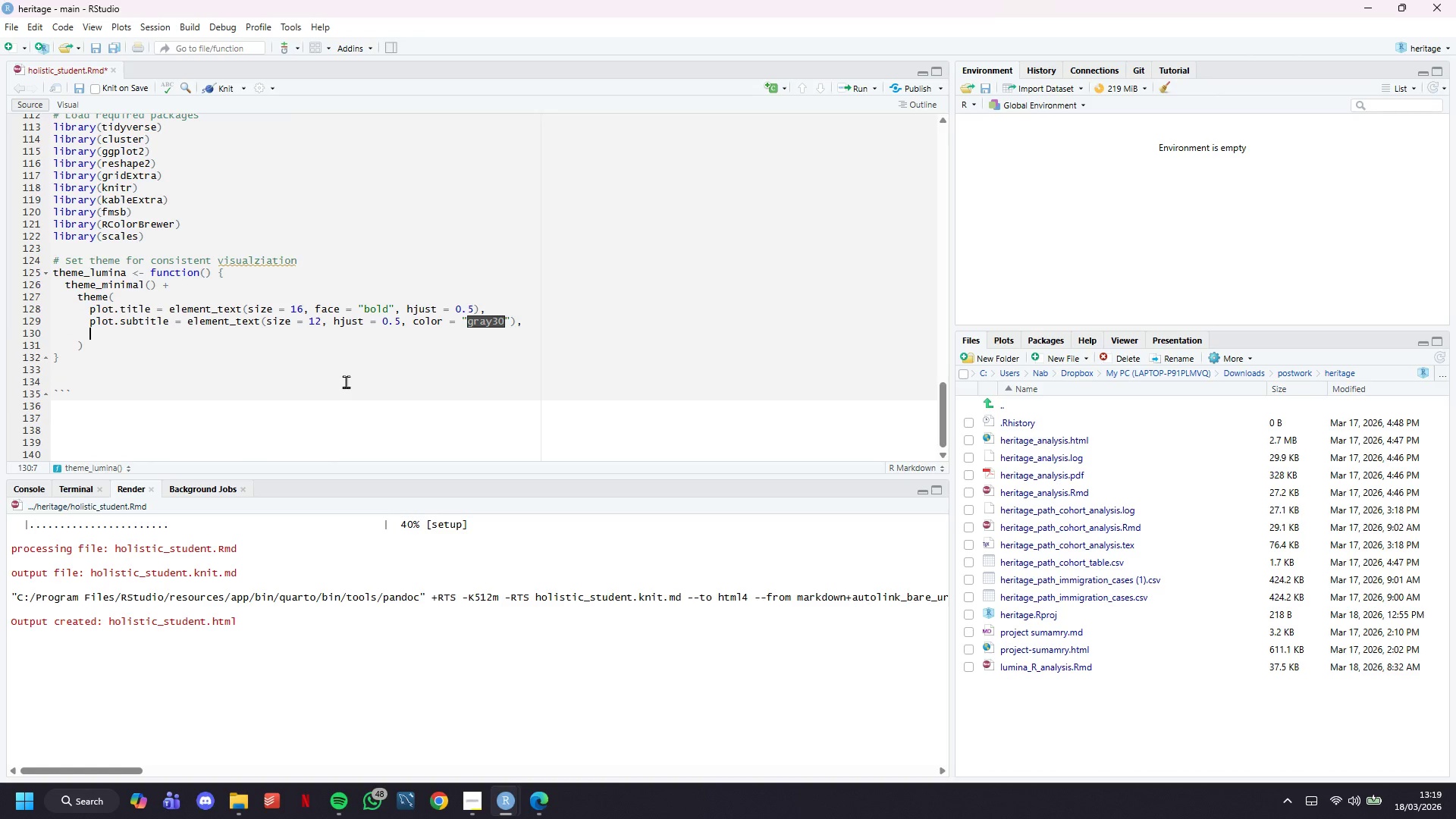 
type(axis.tt)
key(Backspace)
type(itle = element_)
 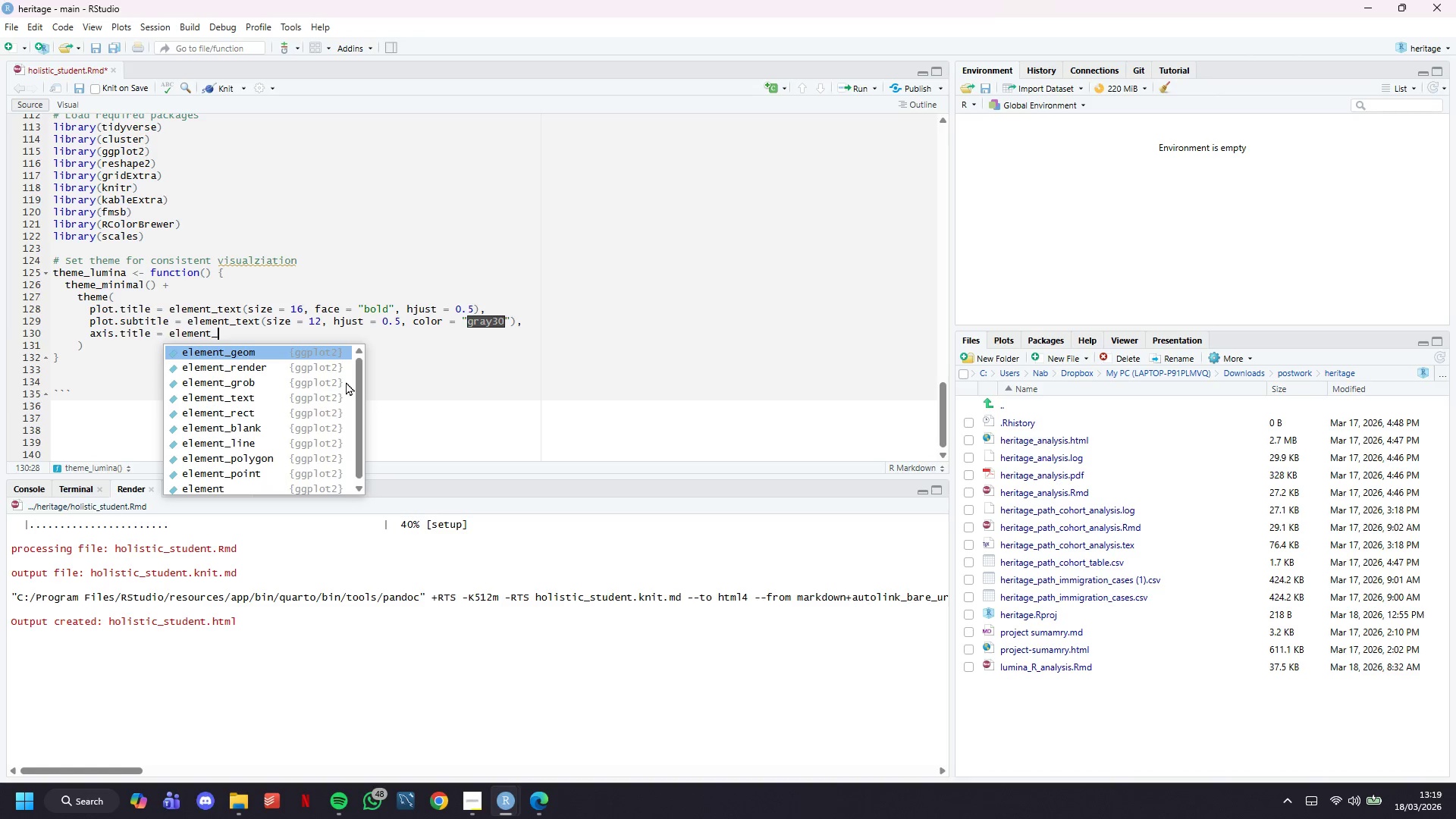 
wait(10.42)
 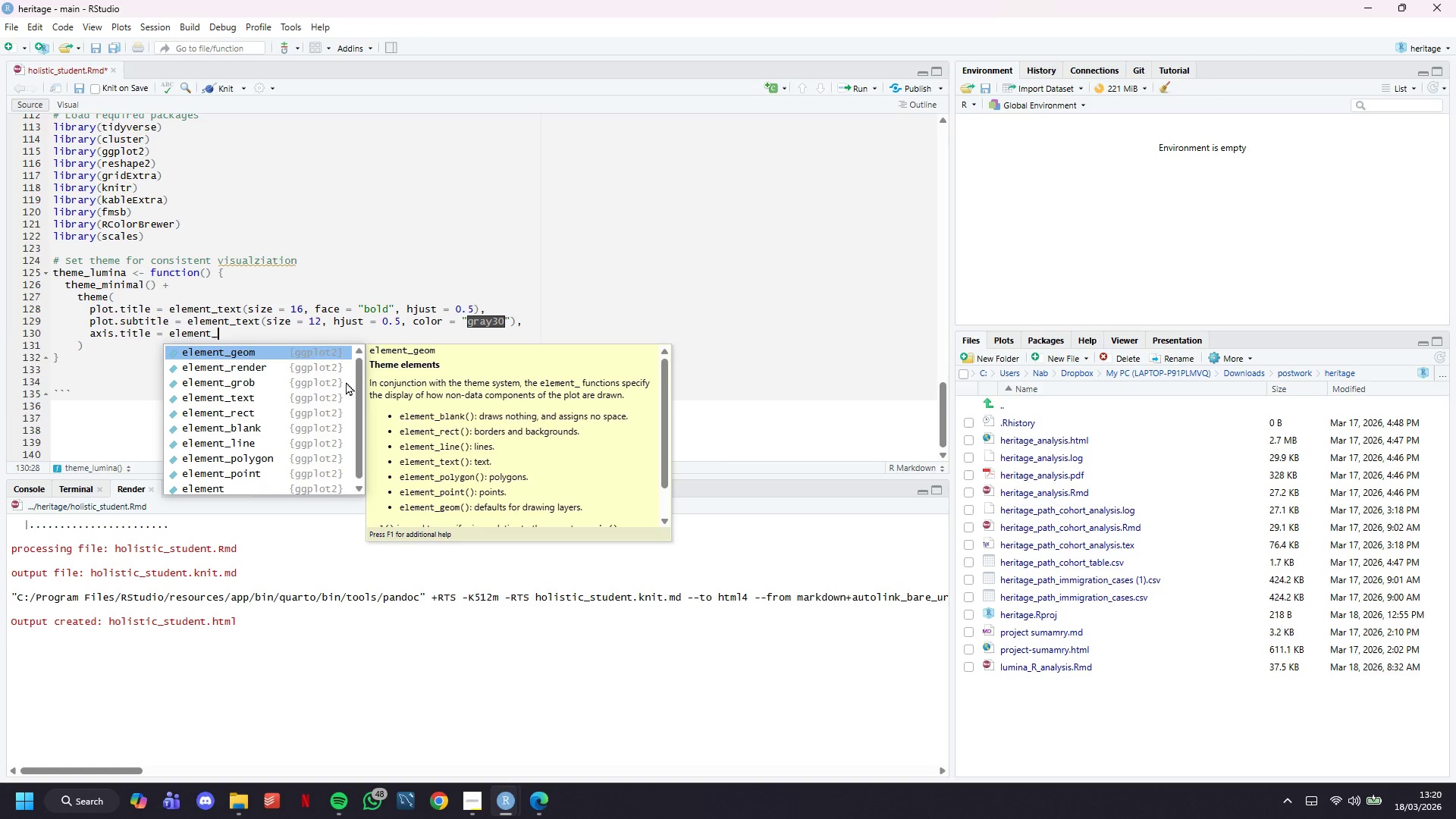 
type(text(size = 12, face = "bold)
 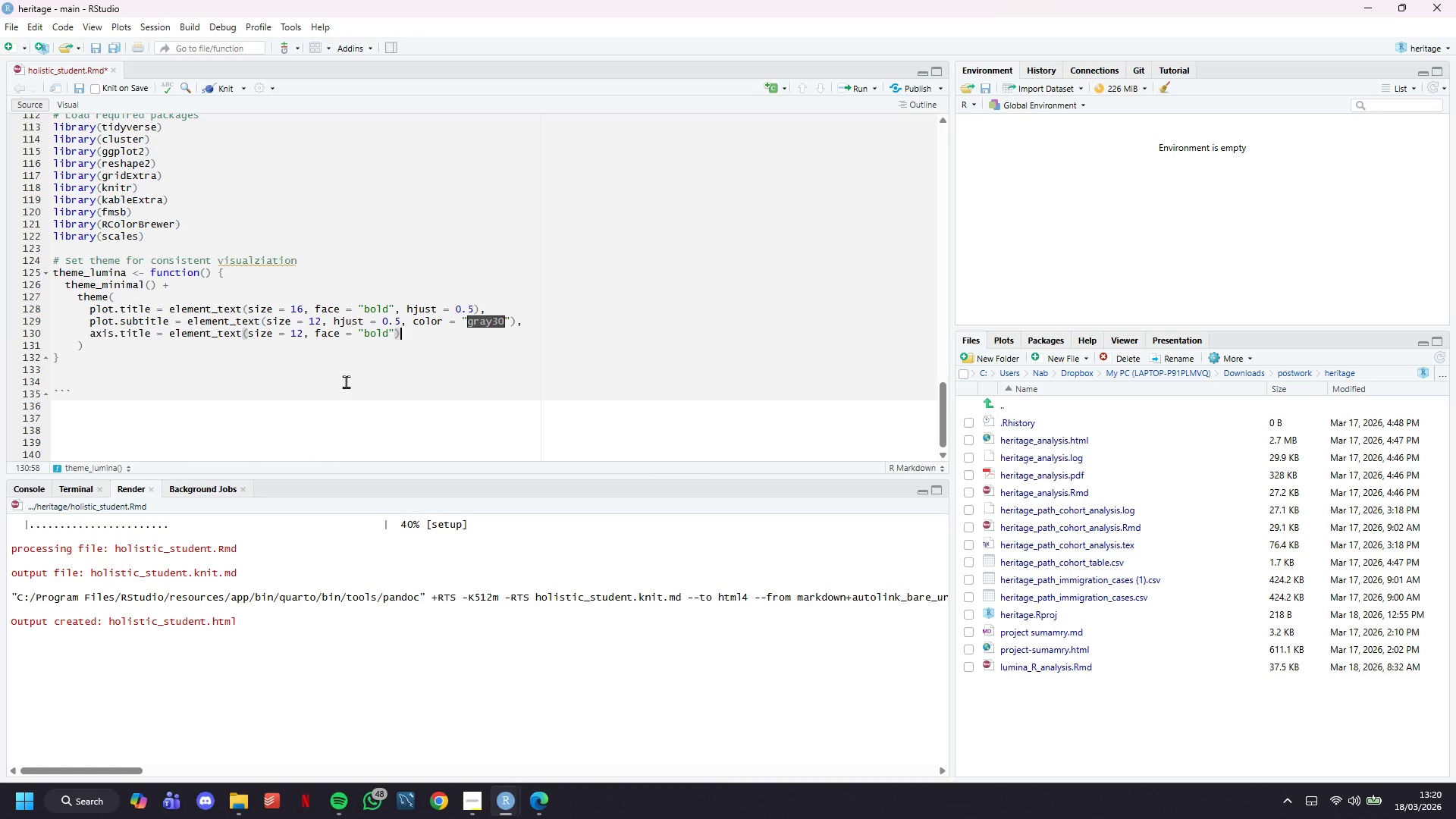 
 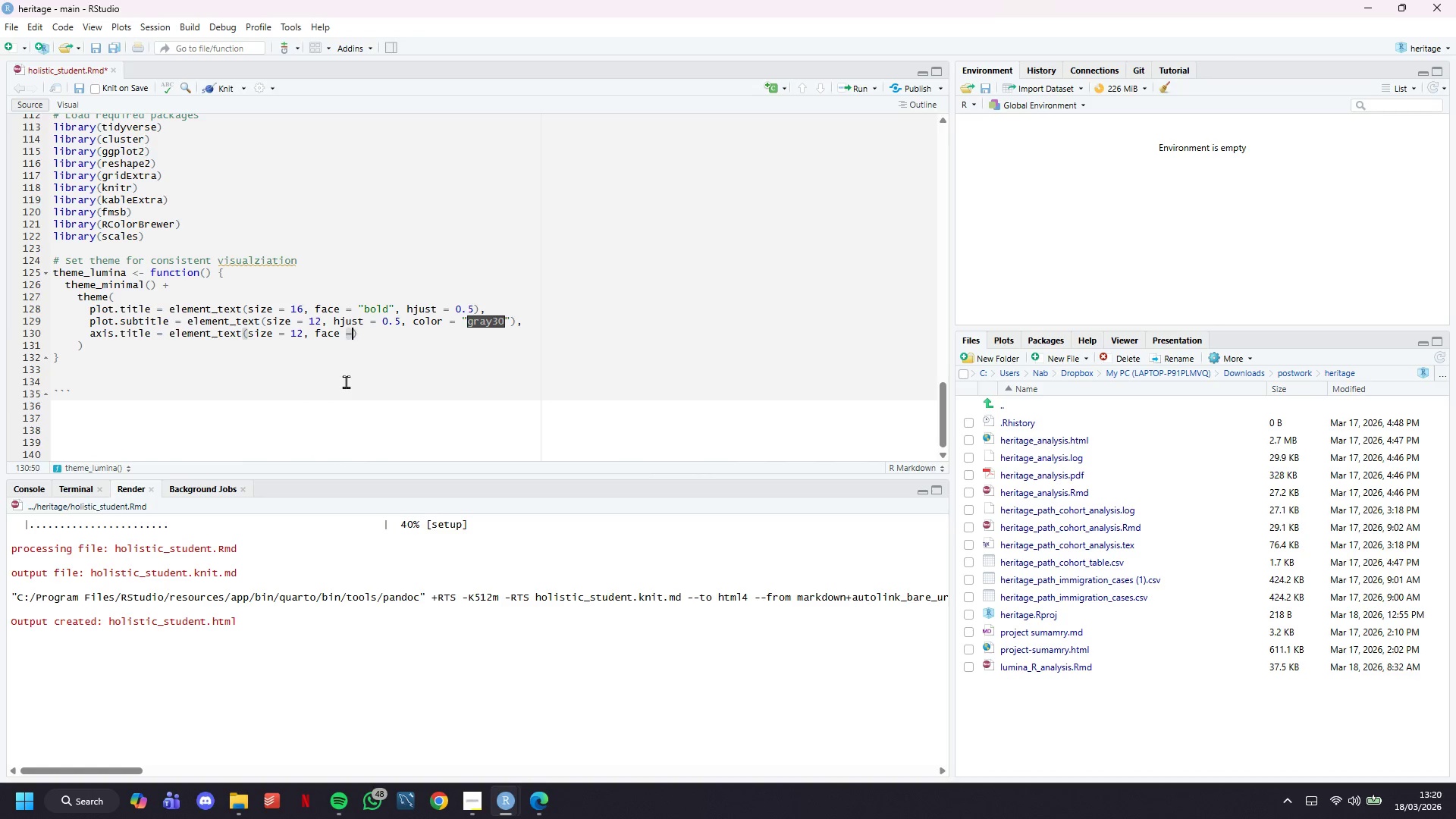 
key(ArrowRight)
 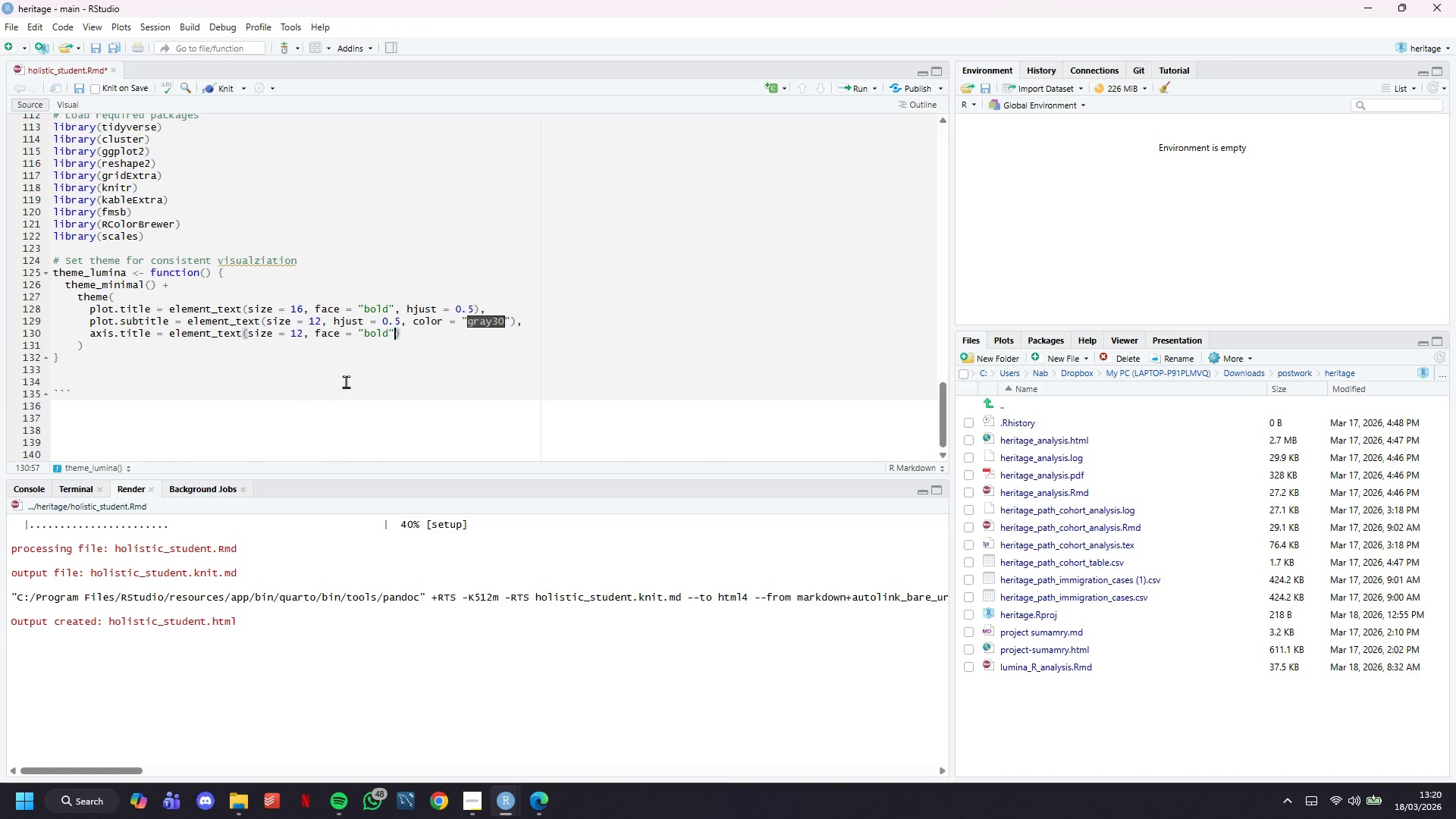 
key(ArrowRight)
 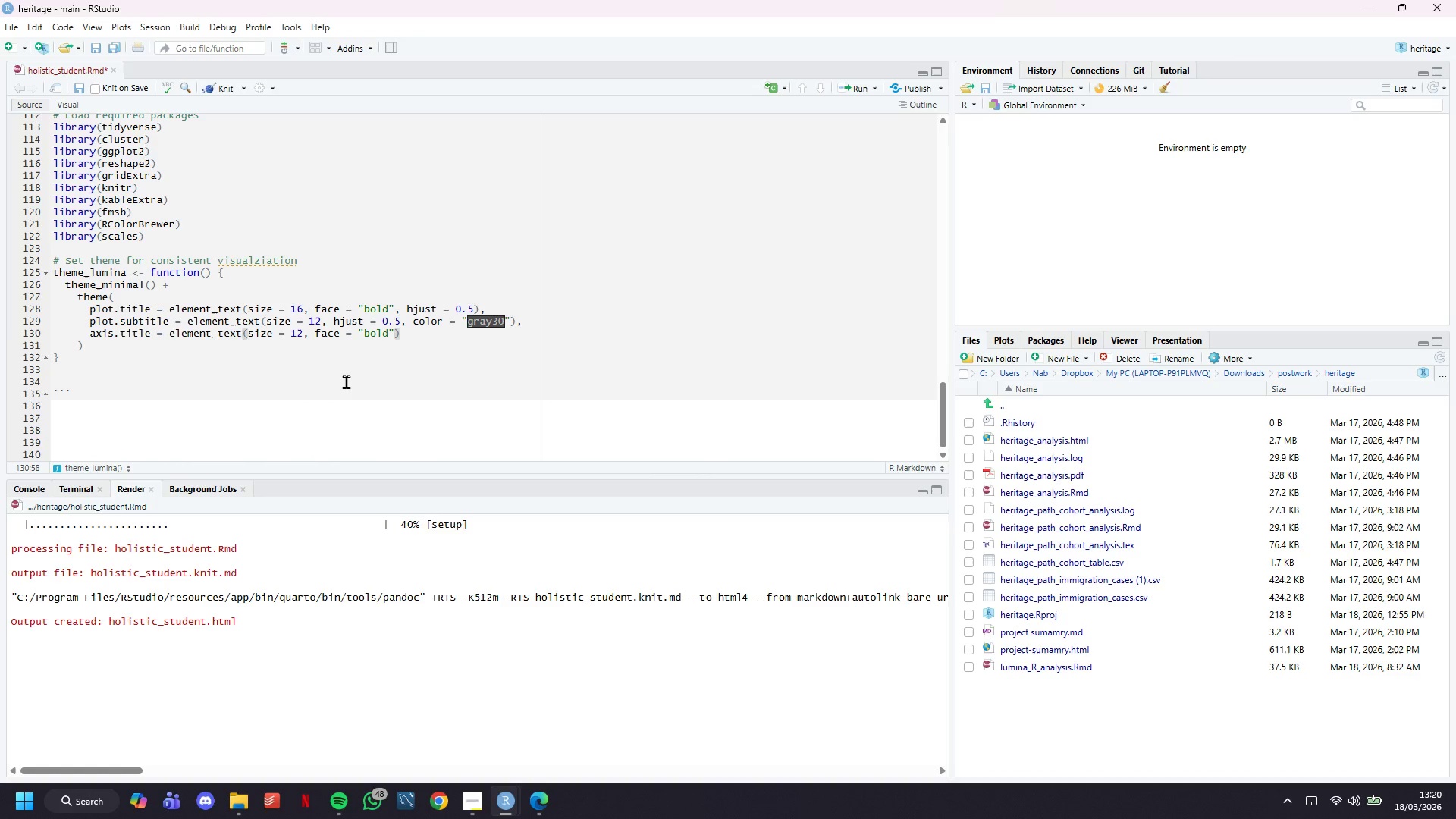 
key(Comma)
 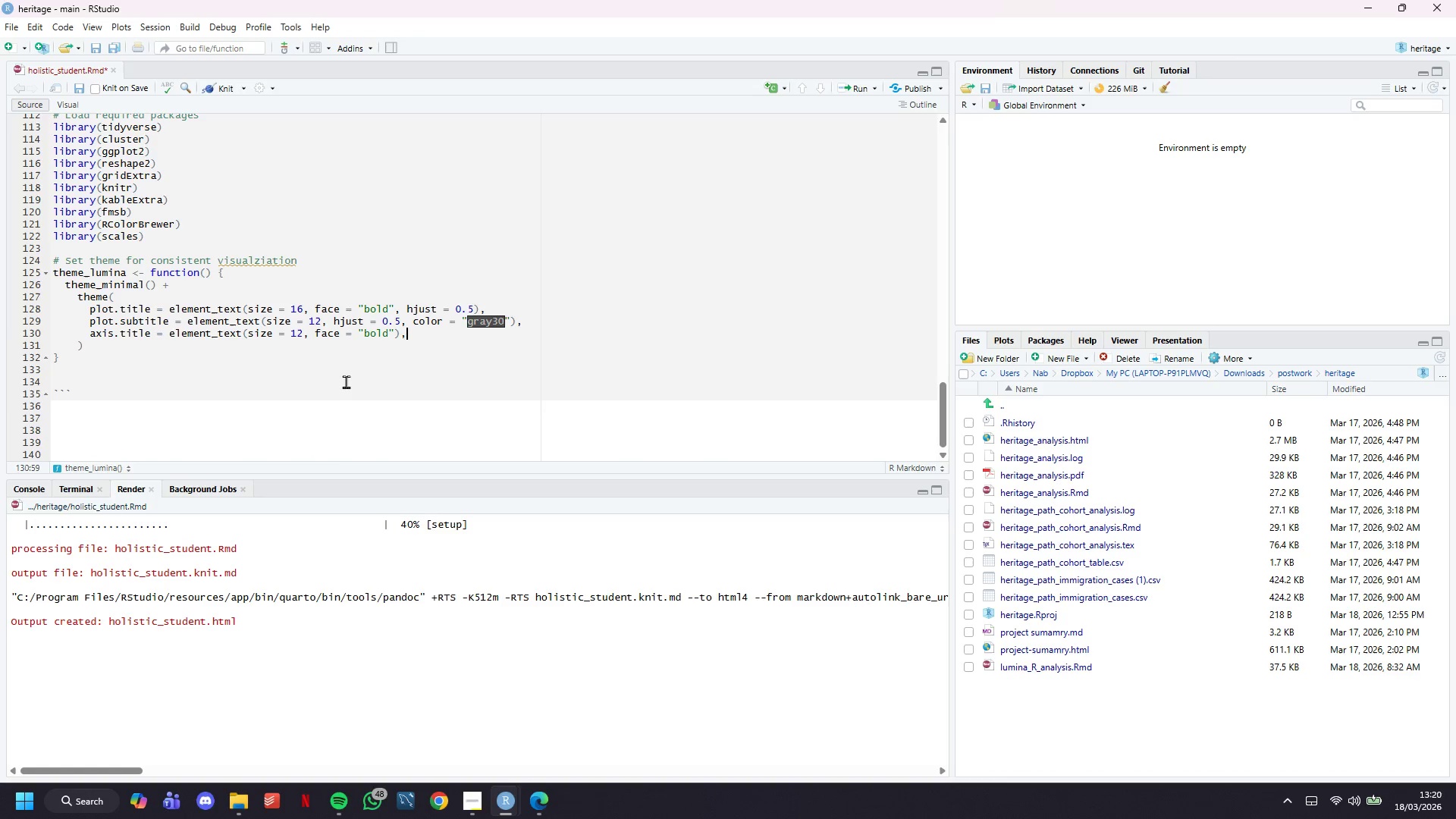 
key(Enter)
 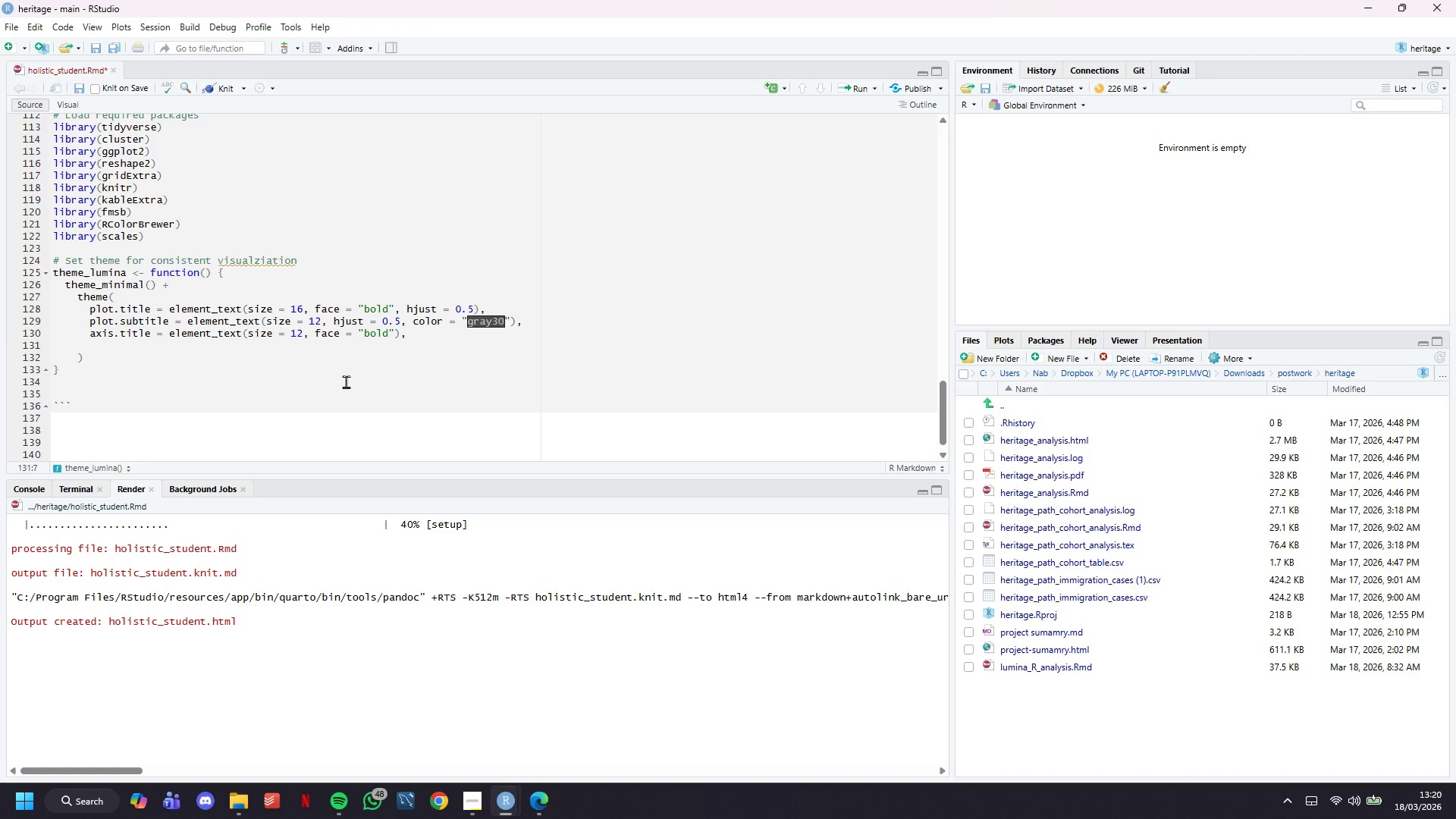 
type(axis.text = element_text()
 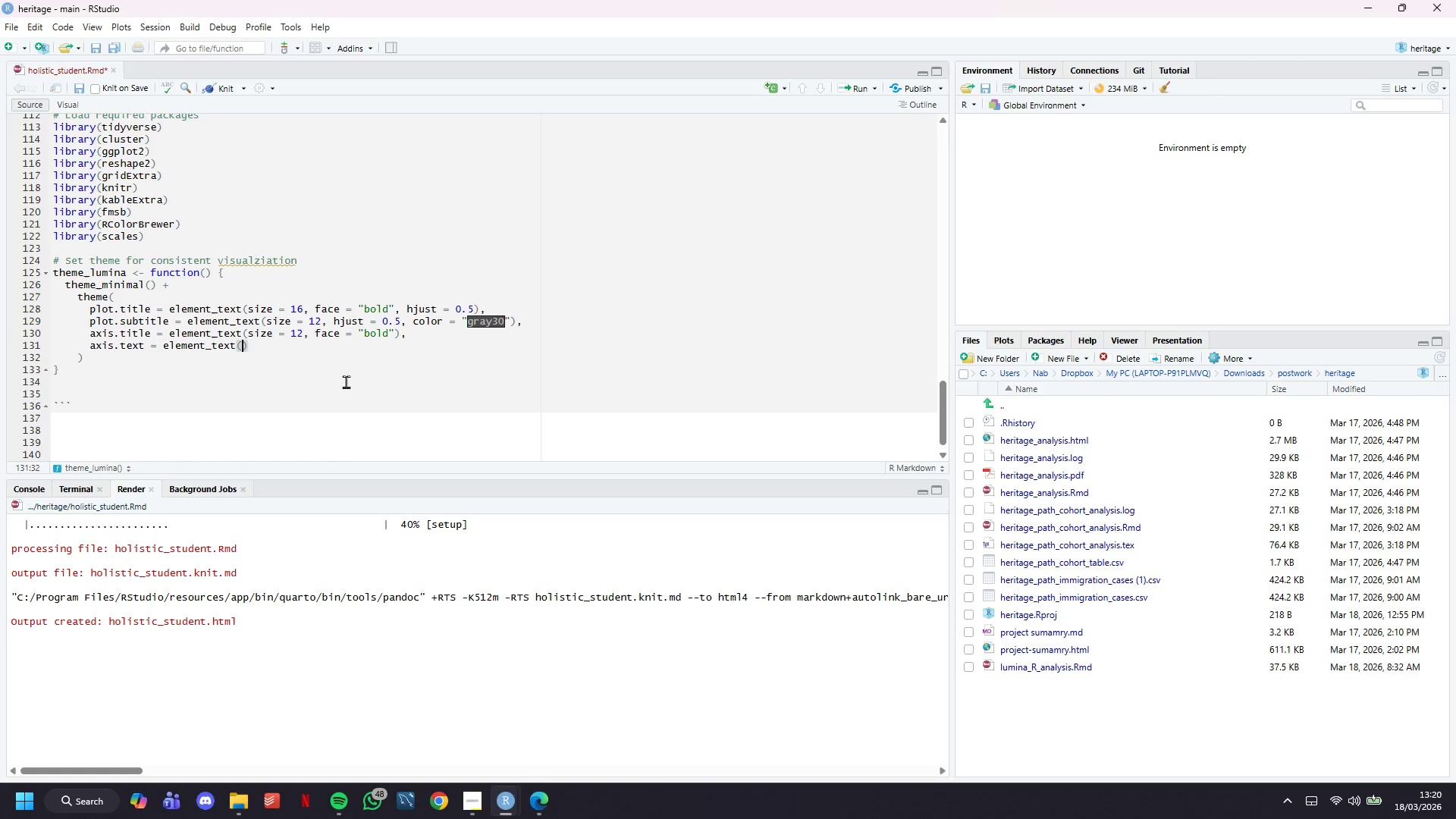 
wait(5.05)
 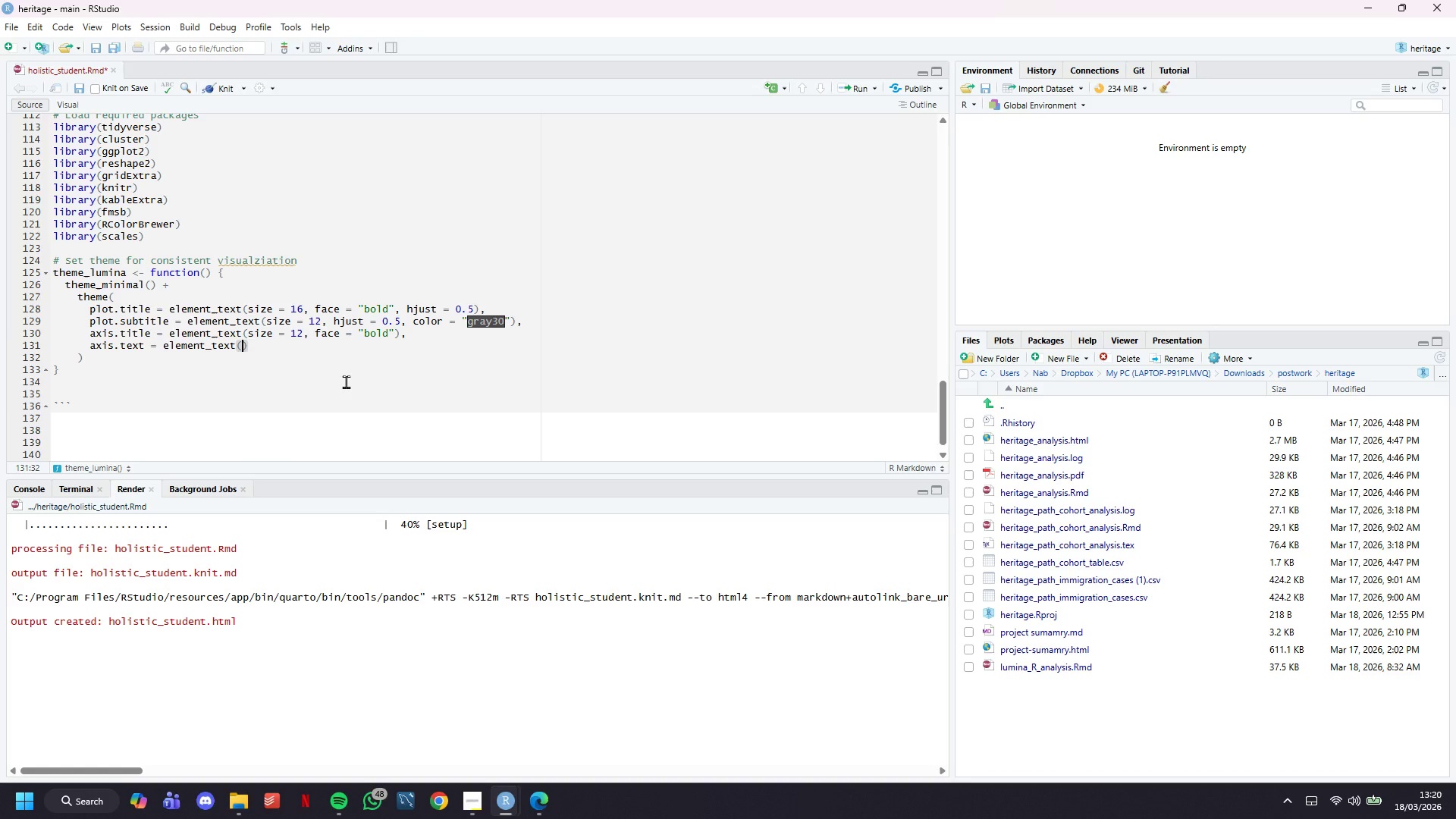 
type(si)
key(Backspace)
type(ize = 10)
 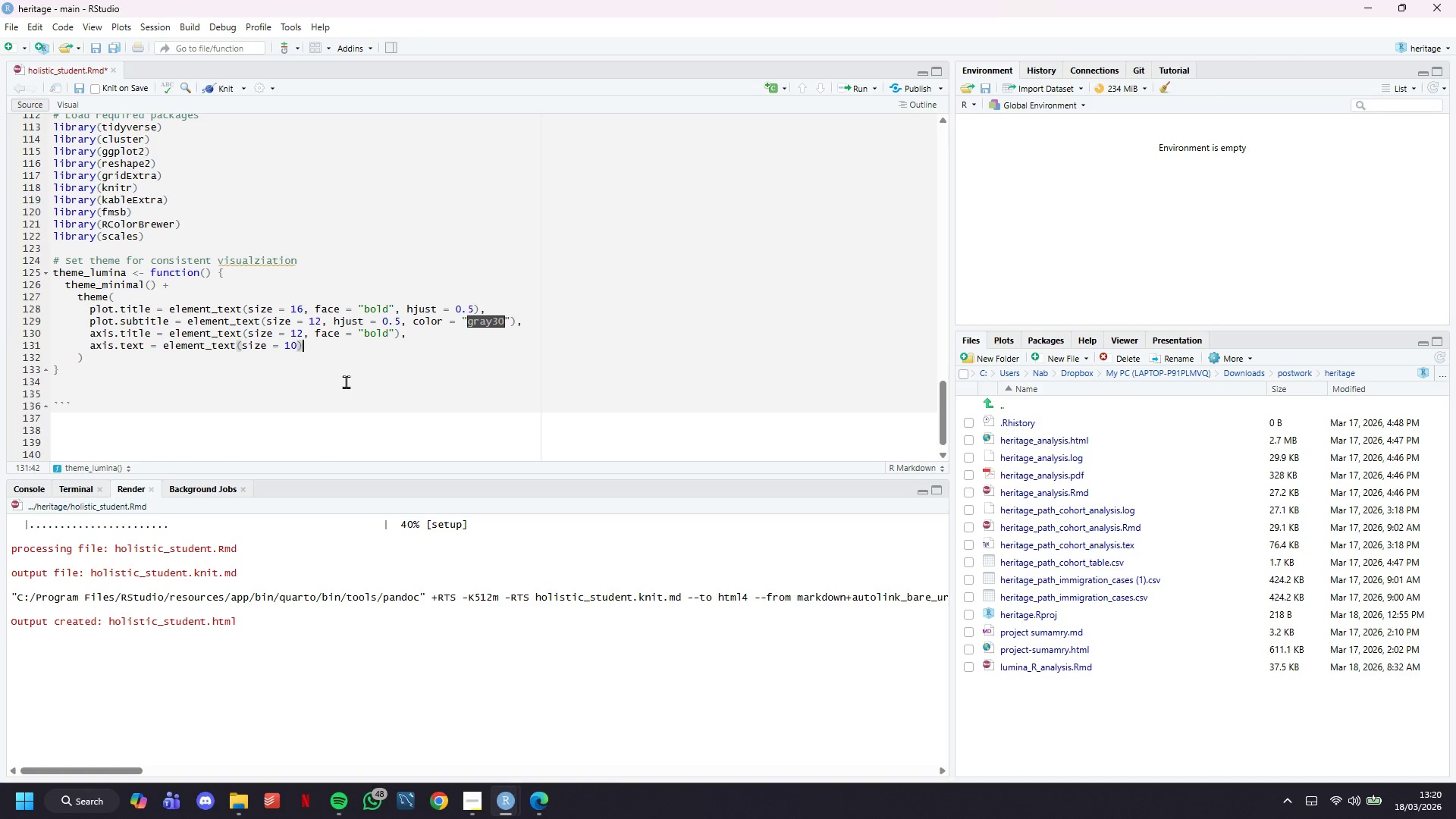 
key(ArrowRight)
 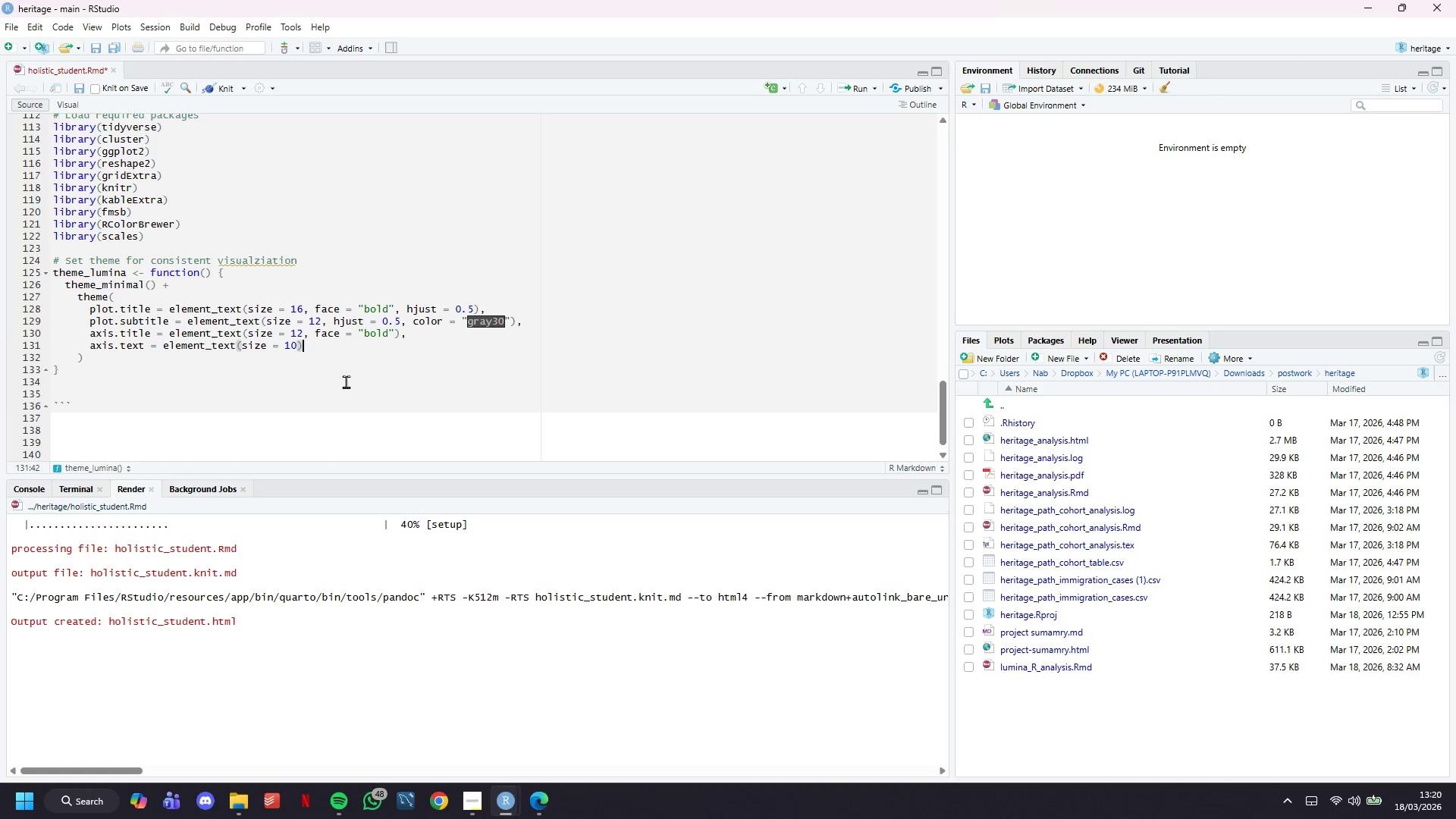 
key(Comma)
 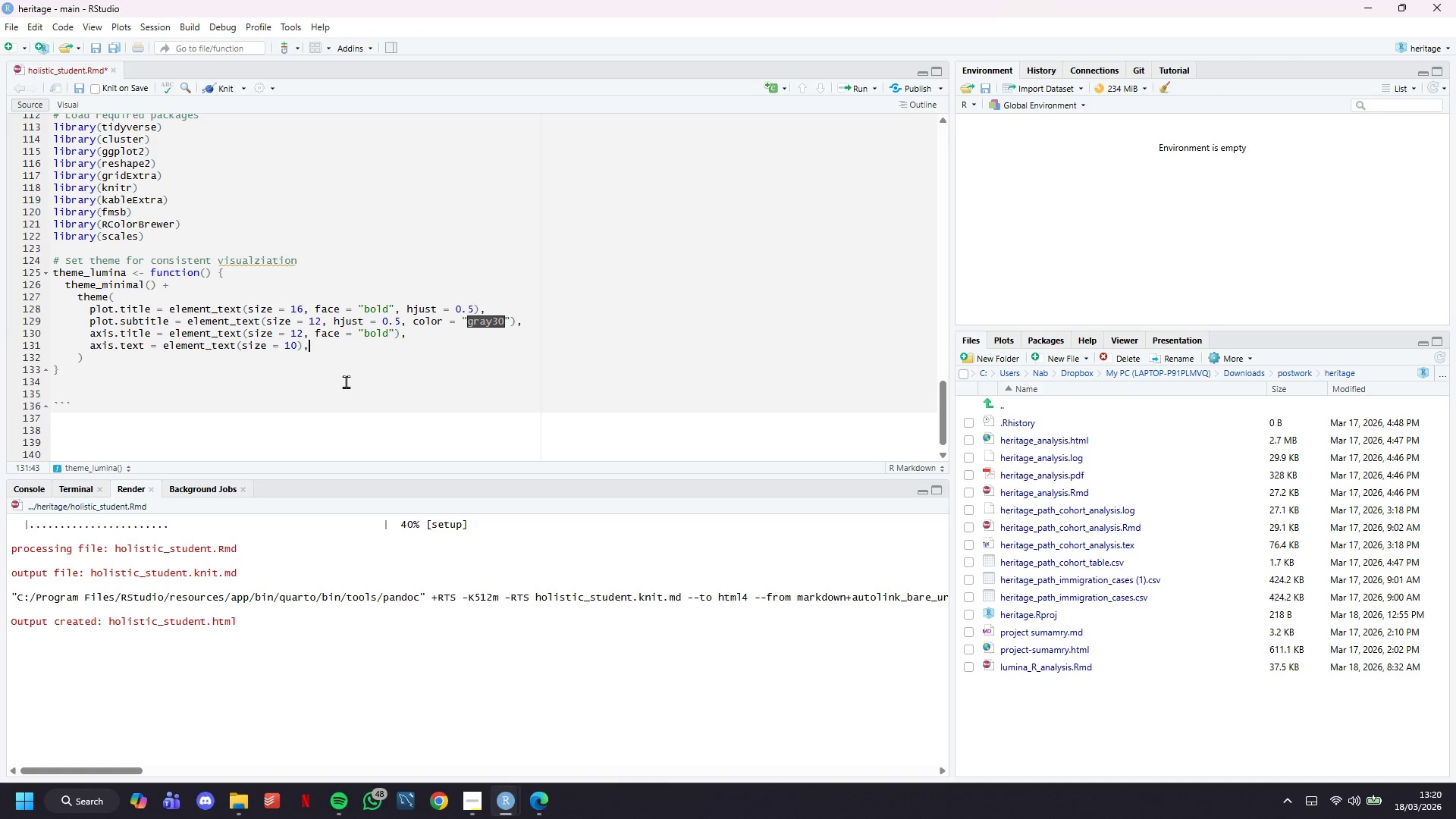 
key(Enter)
 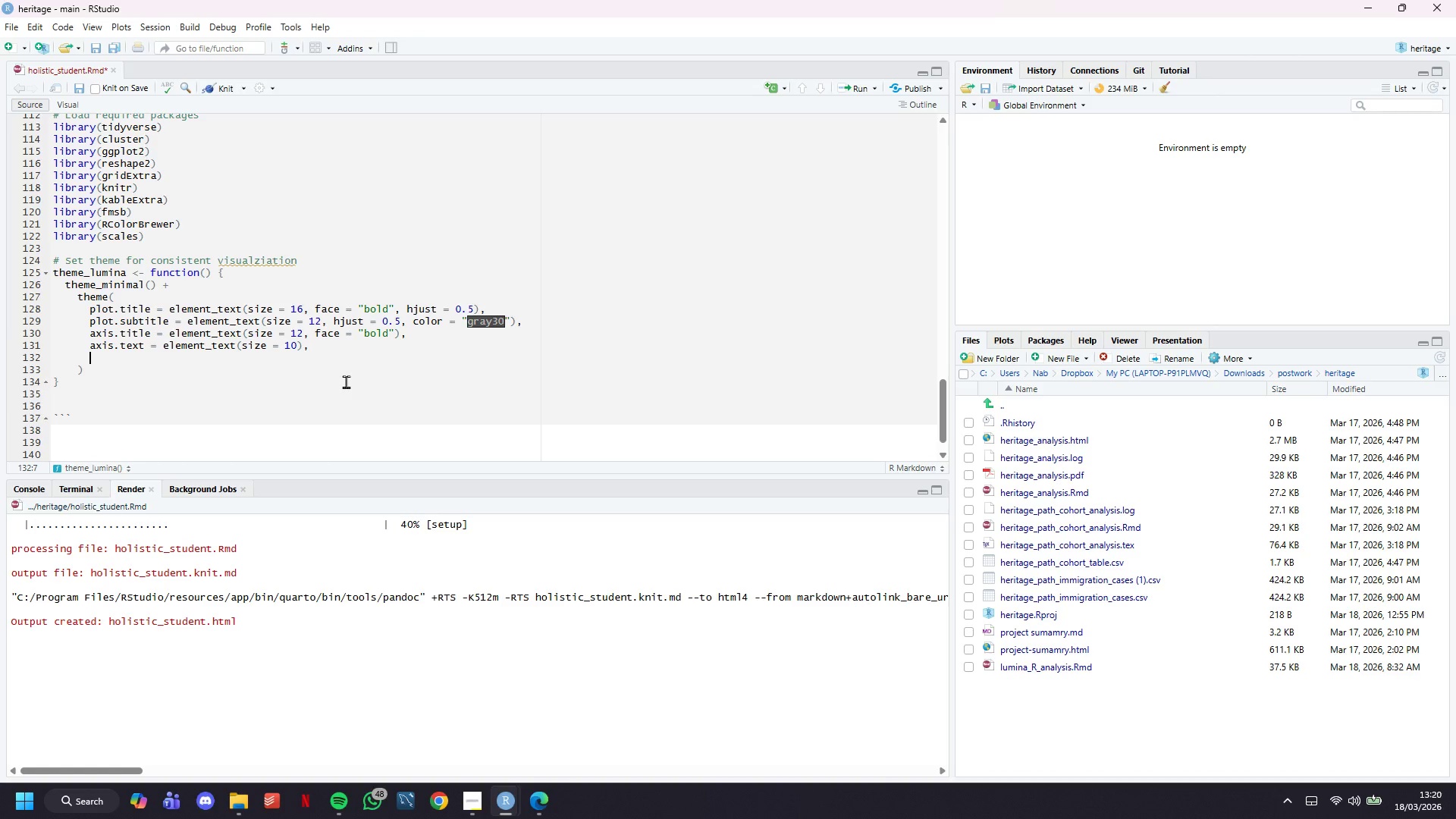 
type(legend.titke)
key(Backspace)
key(Backspace)
type(ke)
key(Backspace)
key(Backspace)
type(le = ee)
key(Backspace)
type(lement_text(size = 11, face = "bi)
key(Backspace)
type(old)
 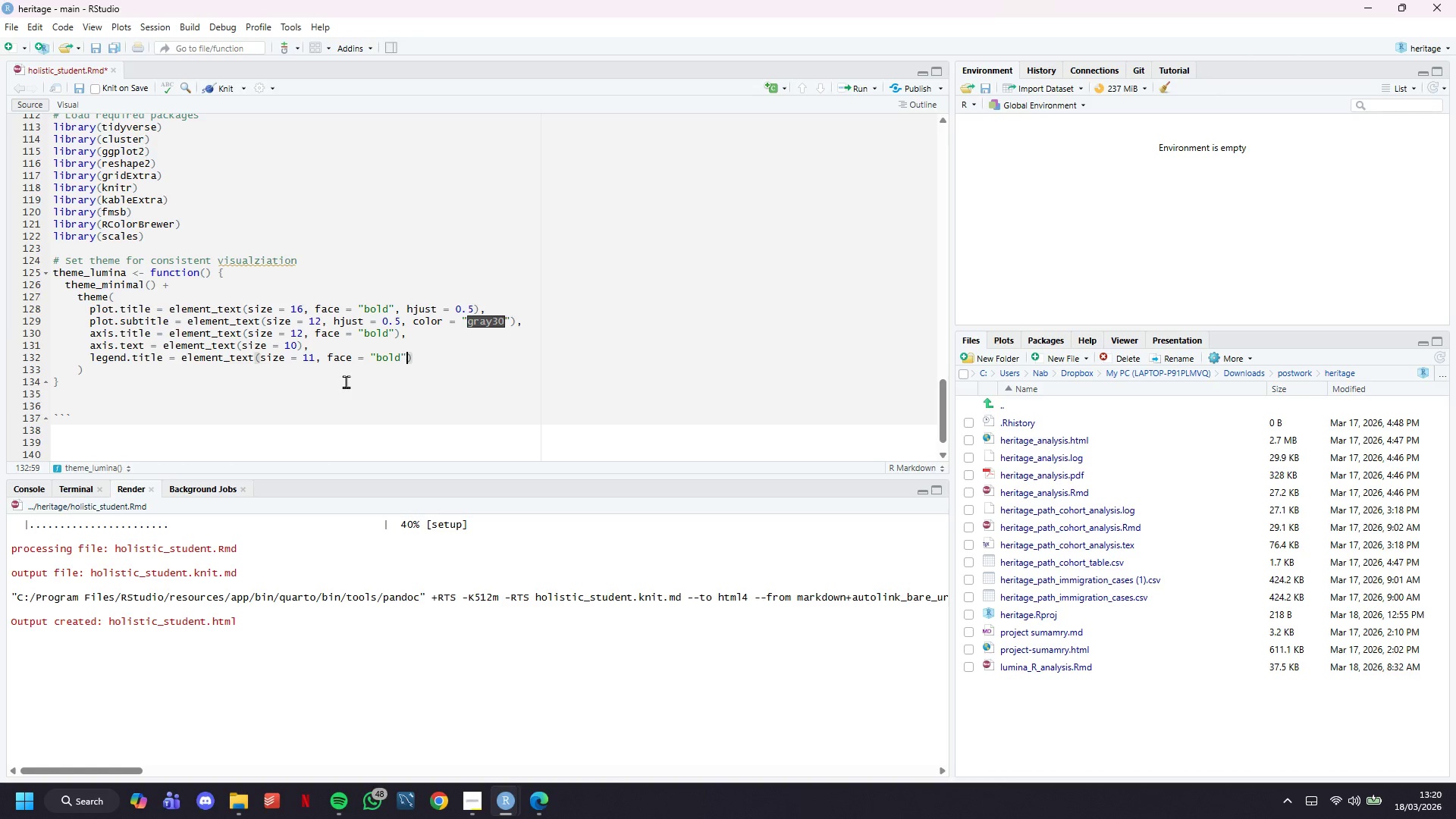 
 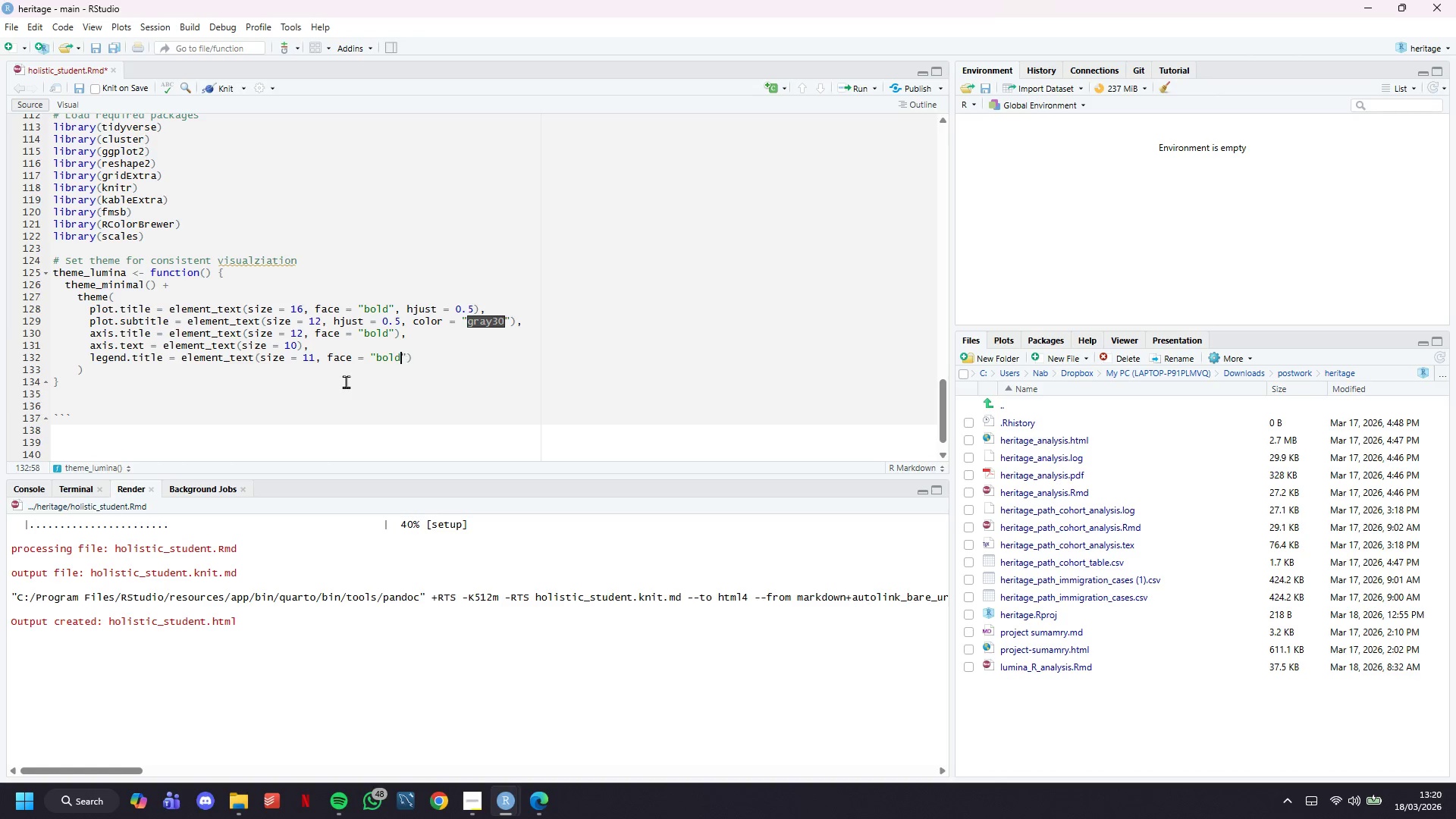 
key(ArrowRight)
 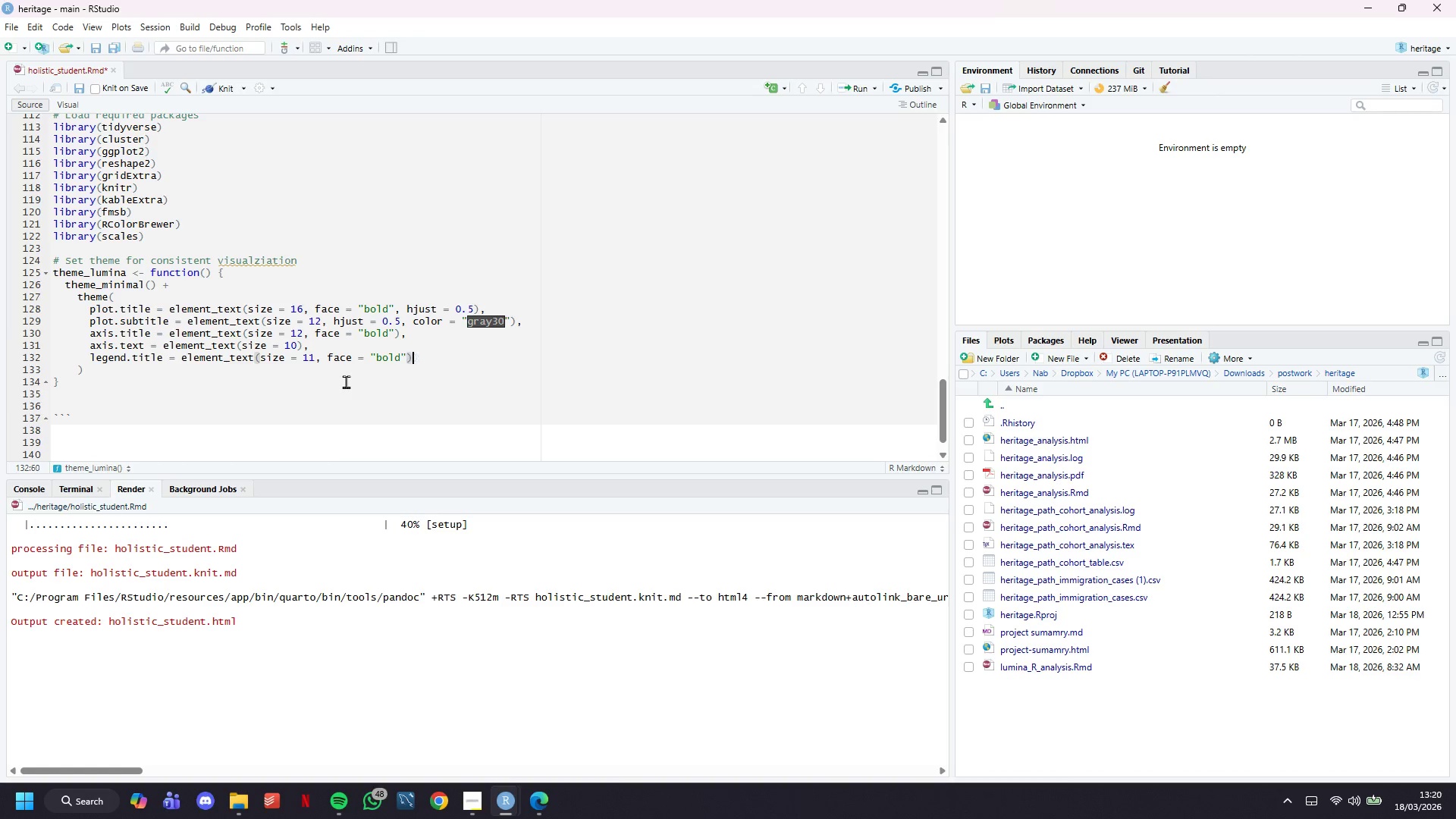 
key(ArrowRight)
 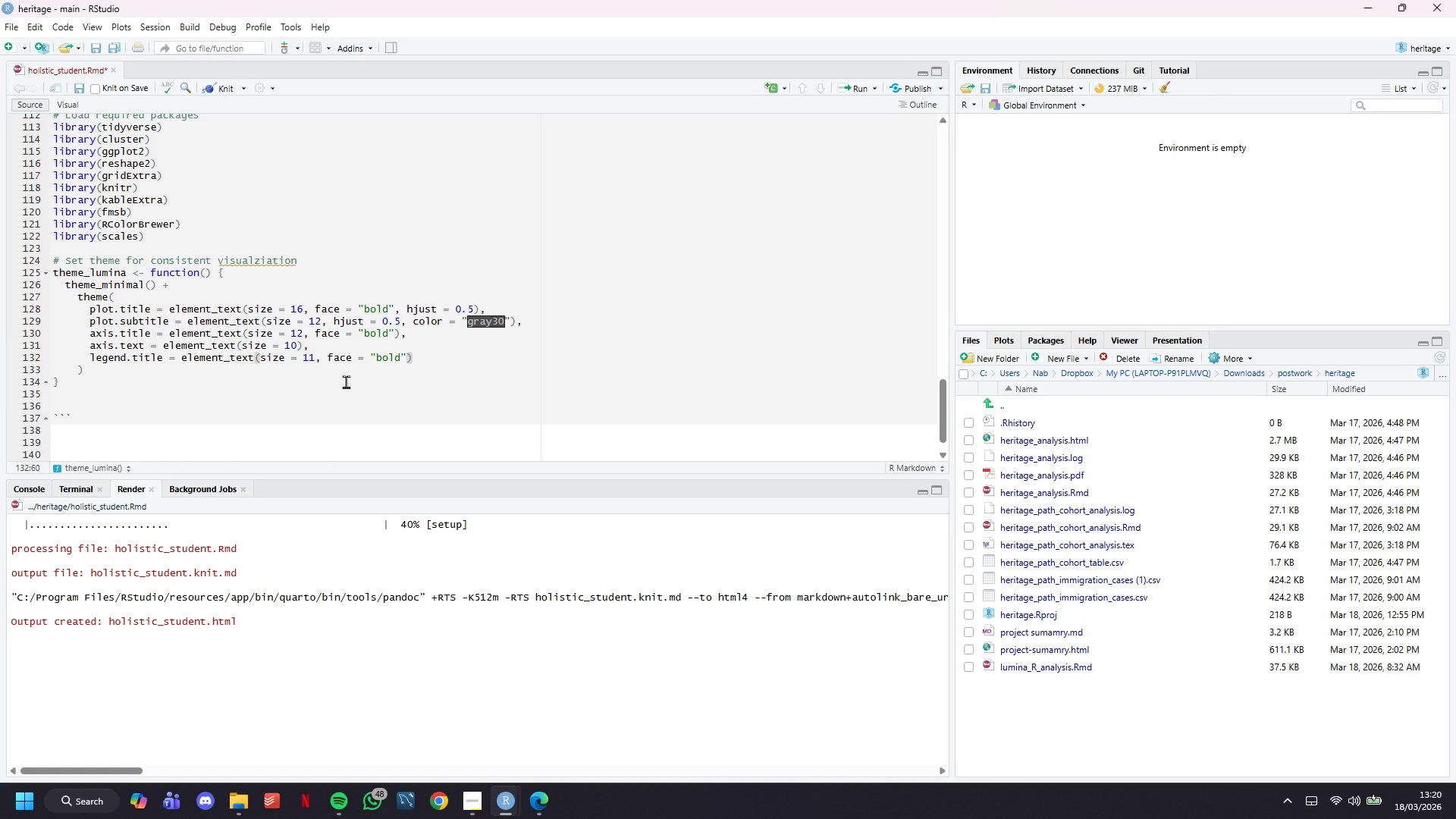 
key(Comma)
 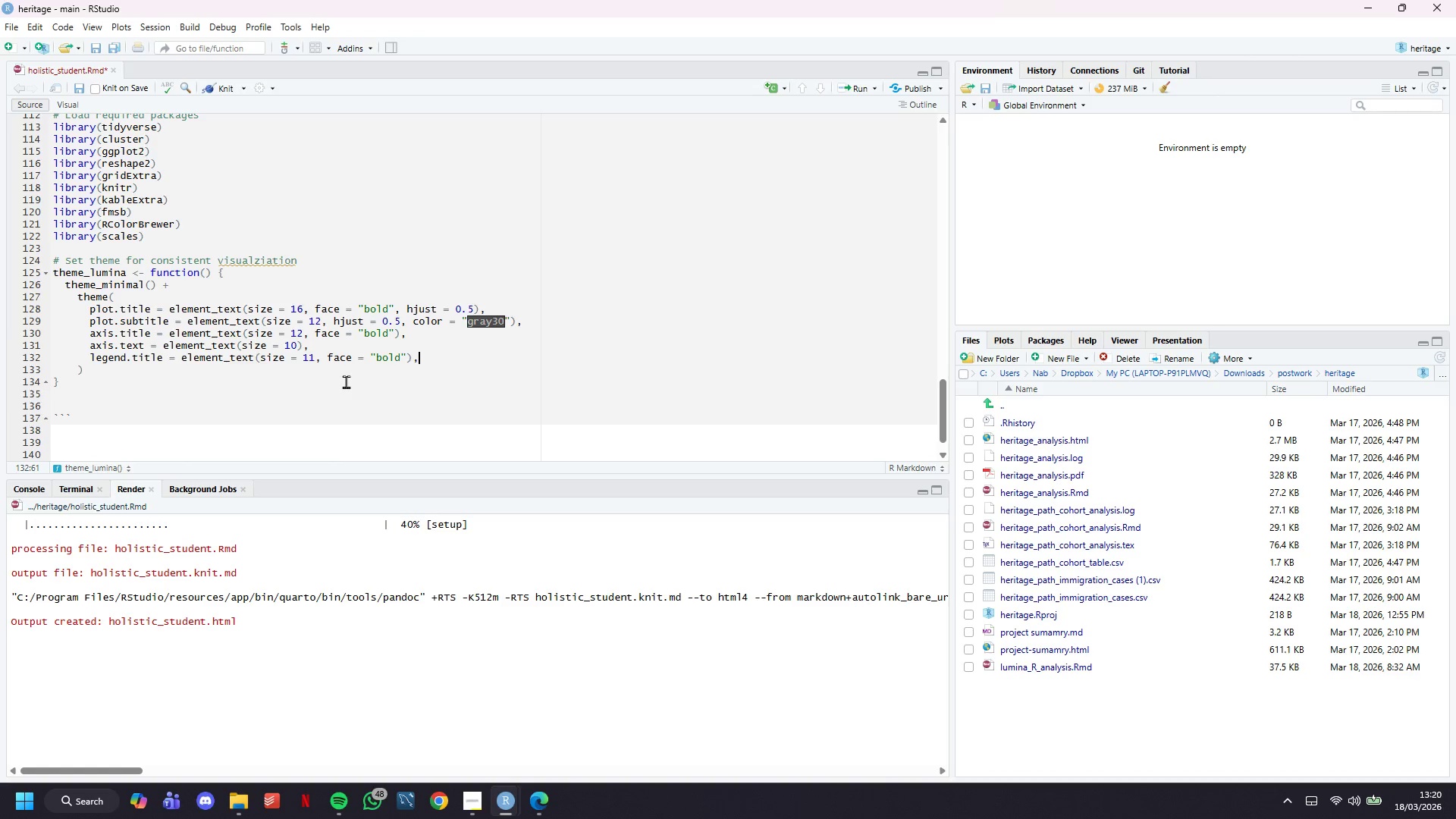 
key(Enter)
 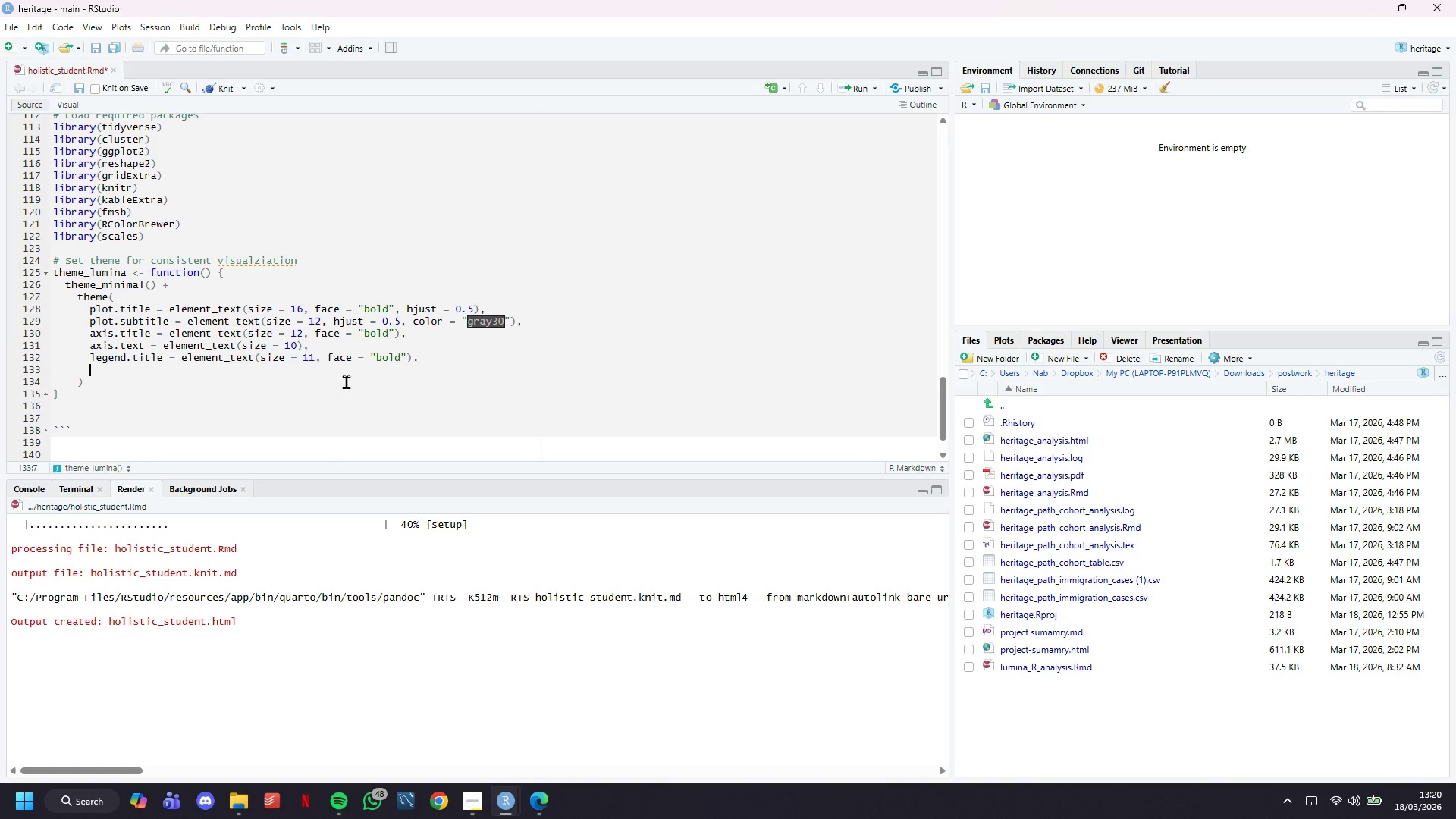 
type(legend.text = element_text(size = 9)
 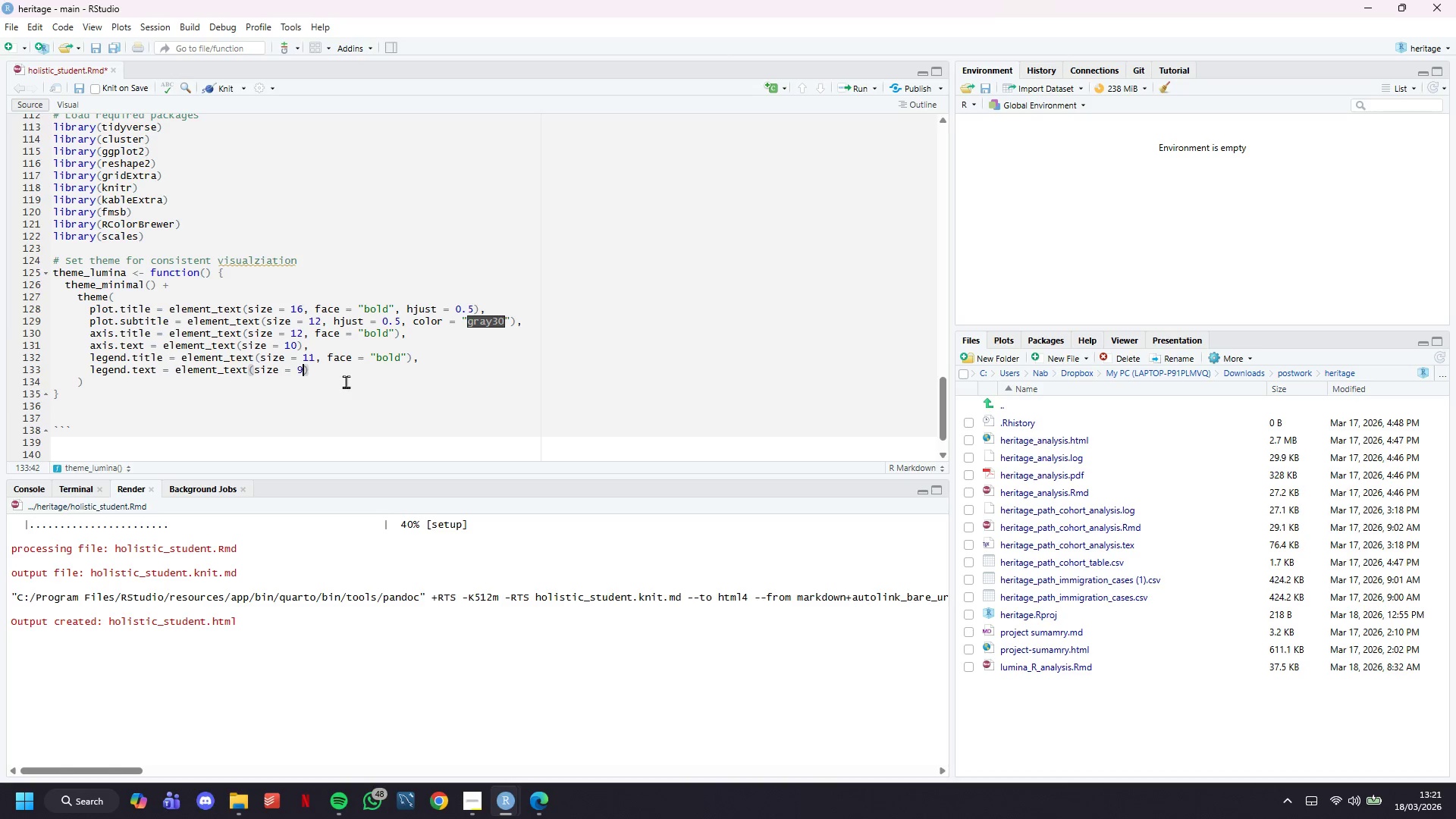 
 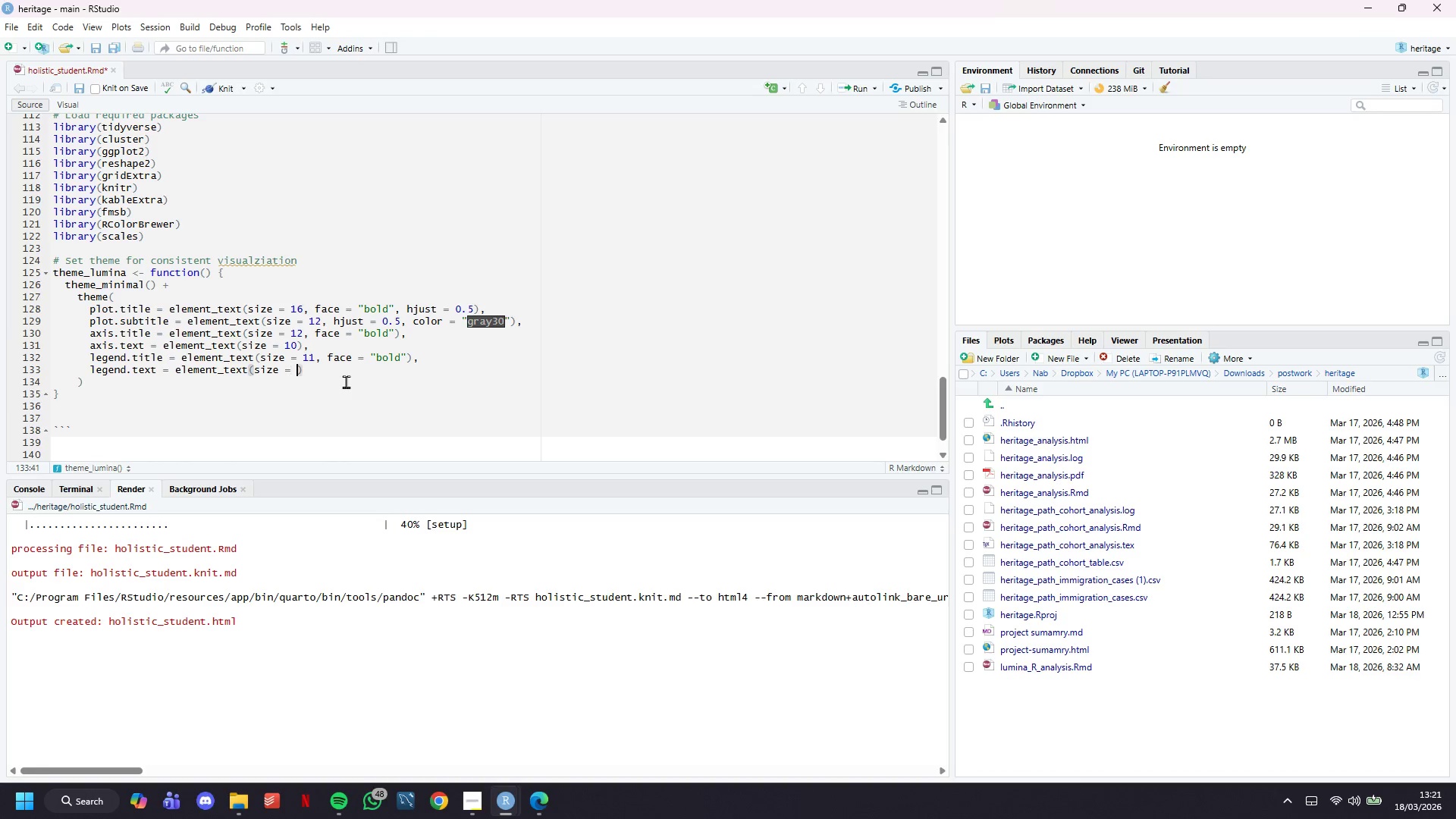 
key(ArrowRight)
 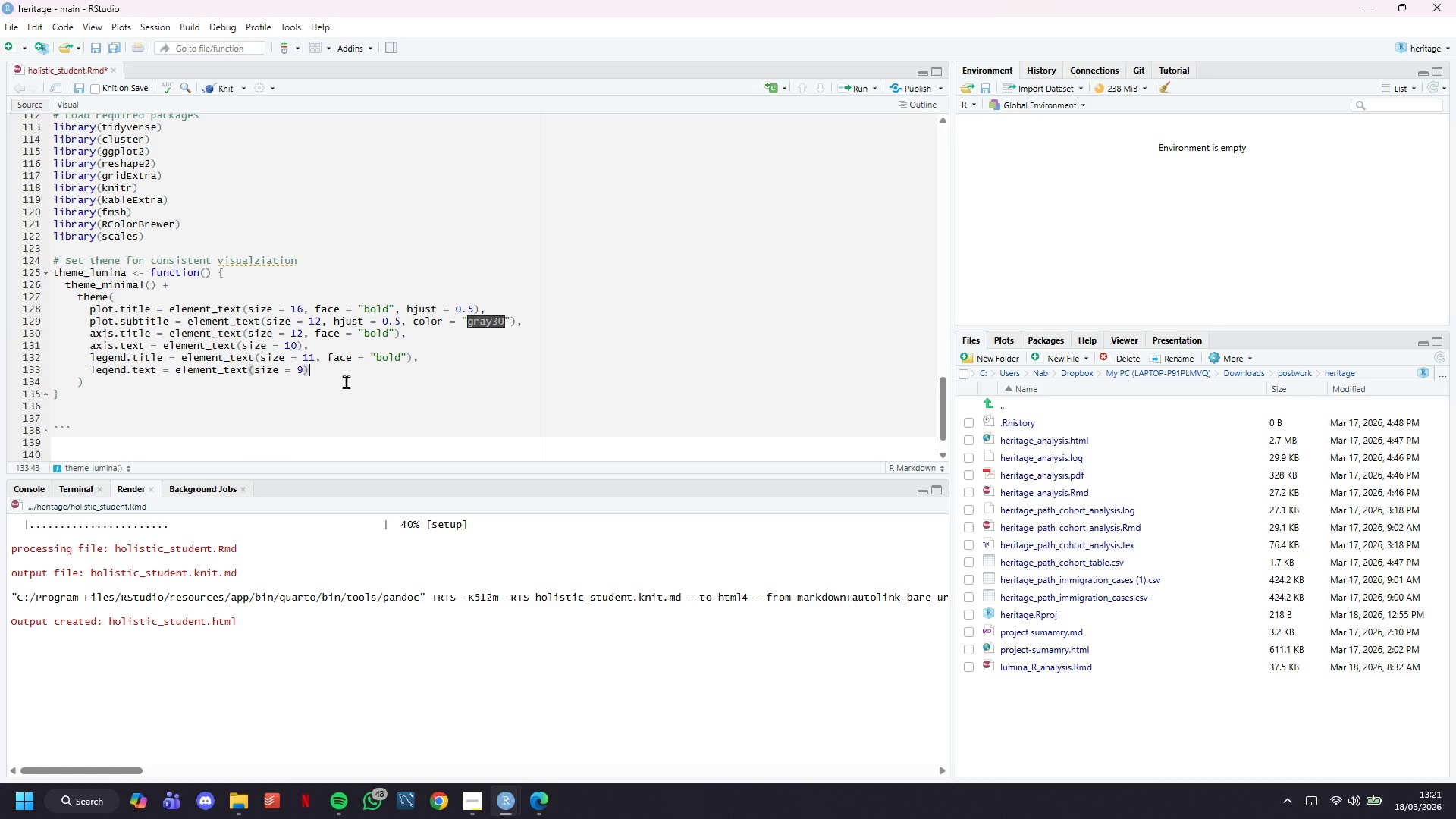 
key(Comma)
 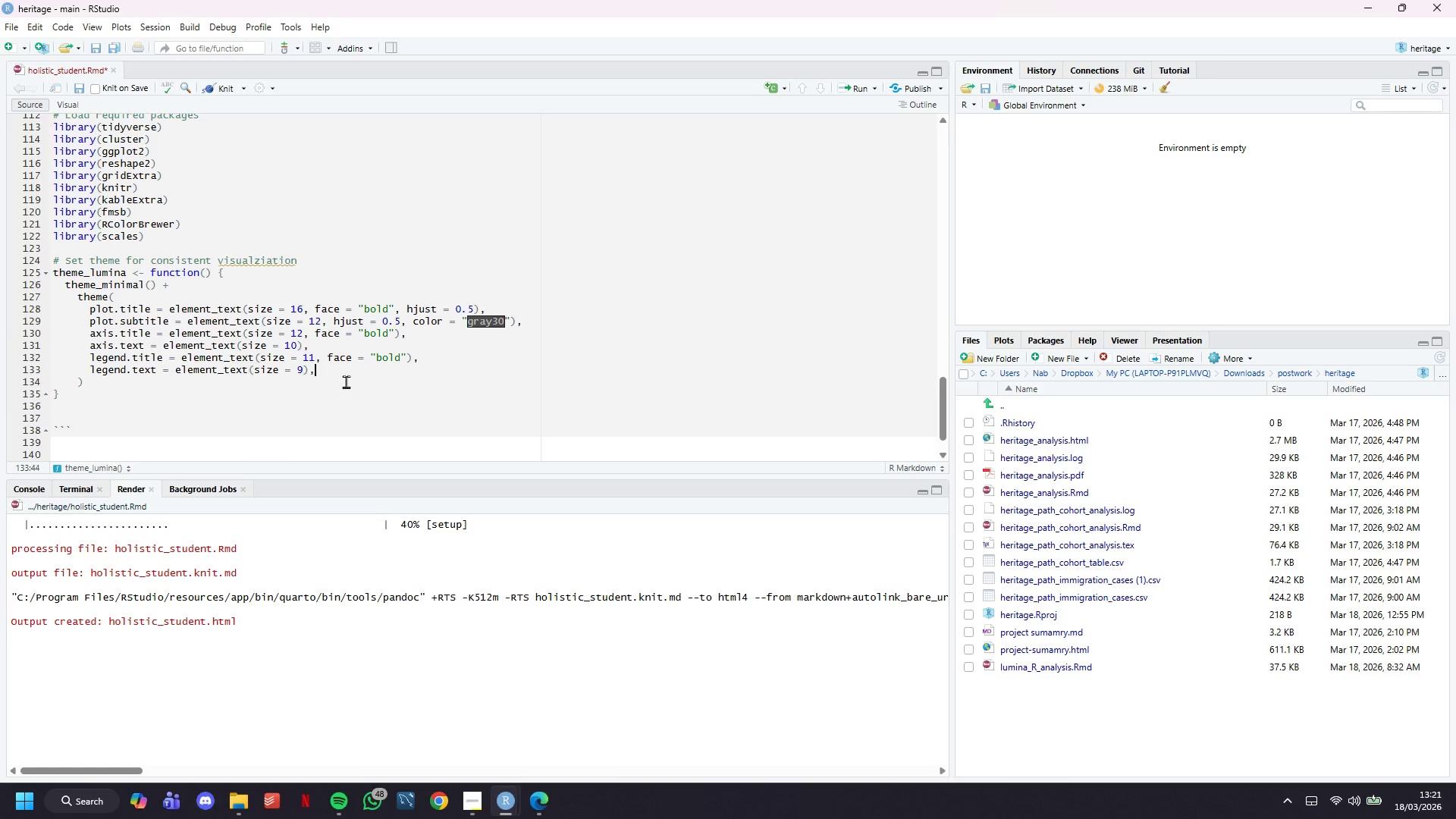 
key(Enter)
 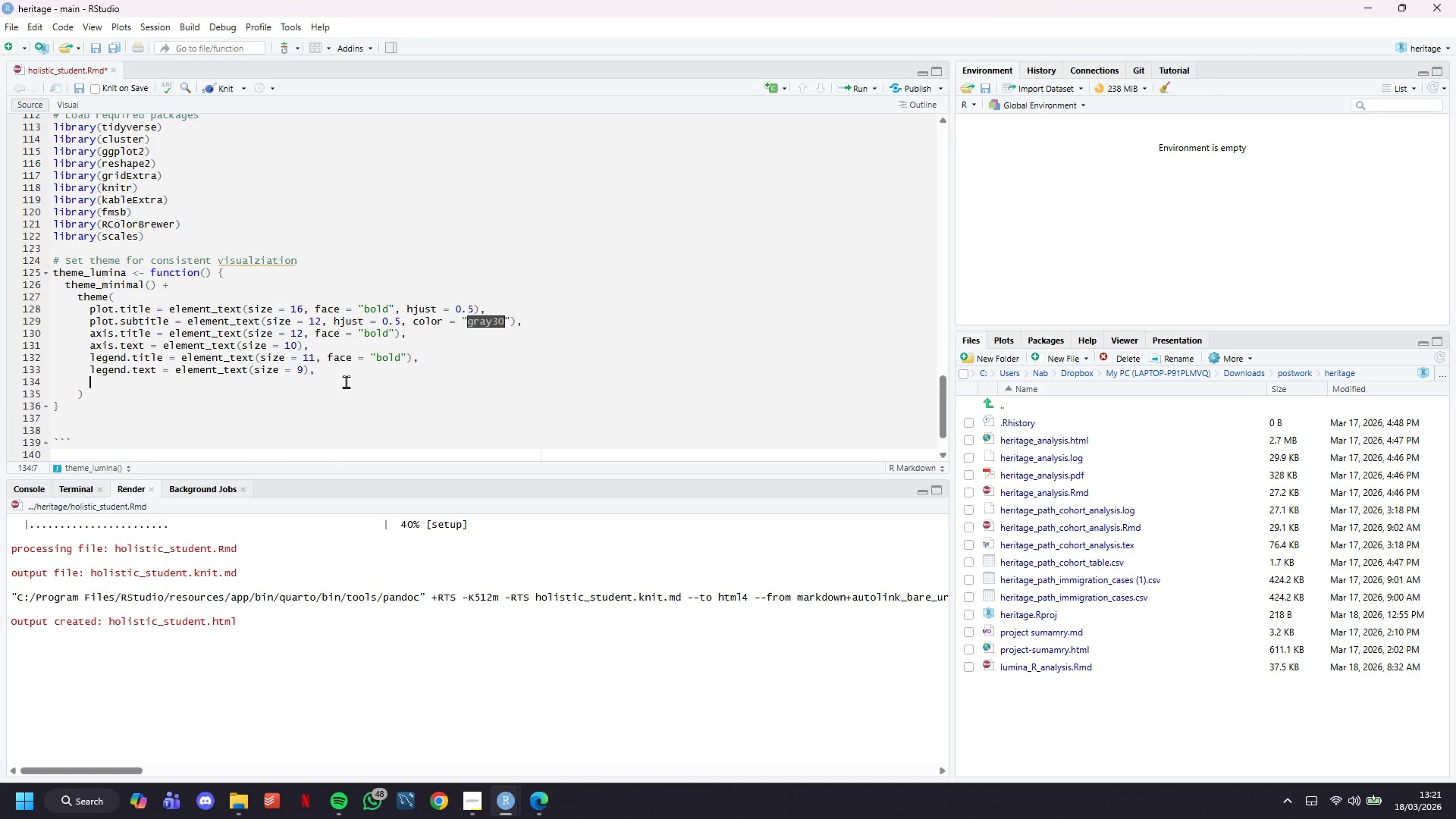 
type(panel.grid.minor = element_blam)
key(Backspace)
type(nl)
key(Backspace)
type(k()
 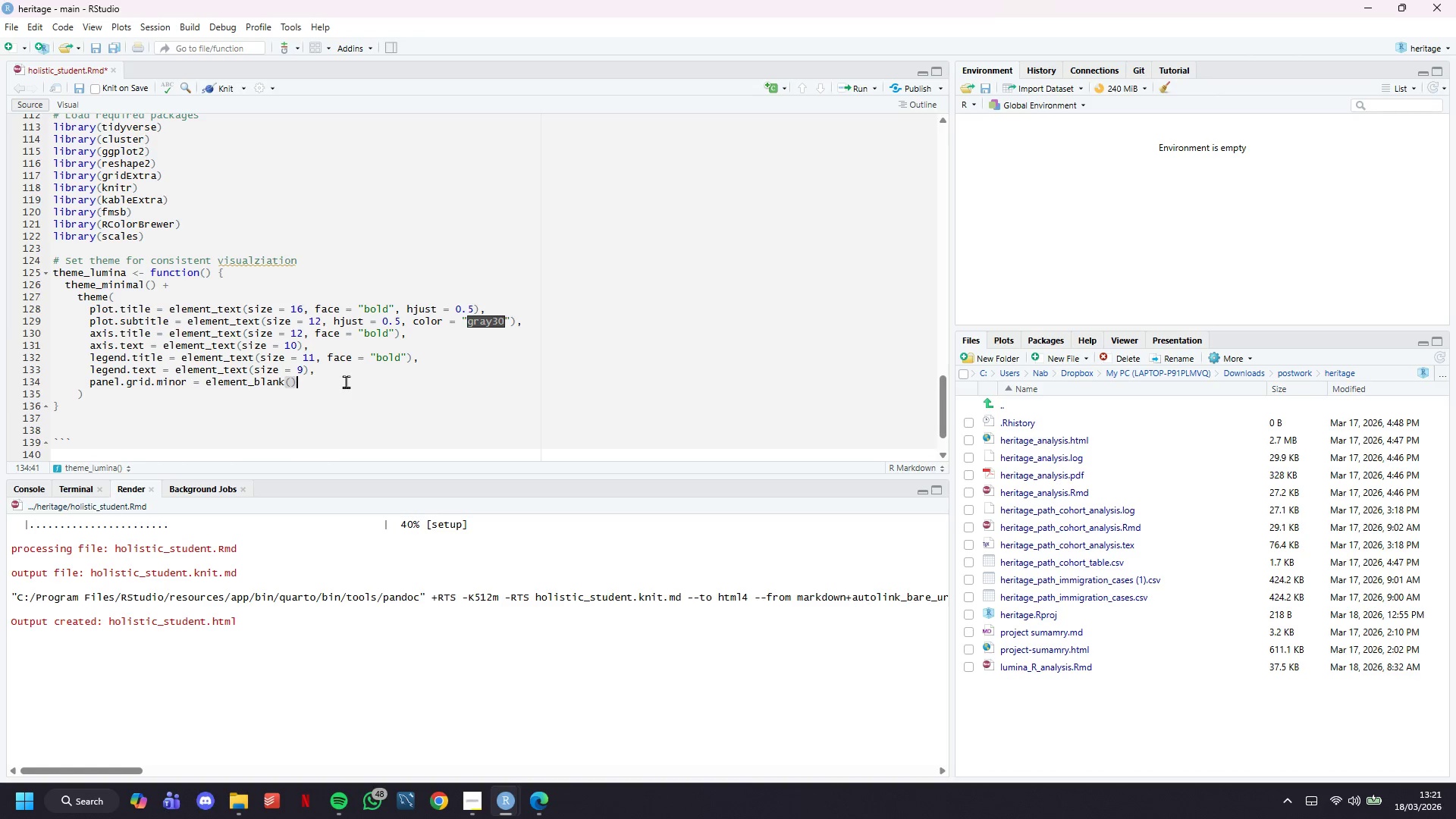 
 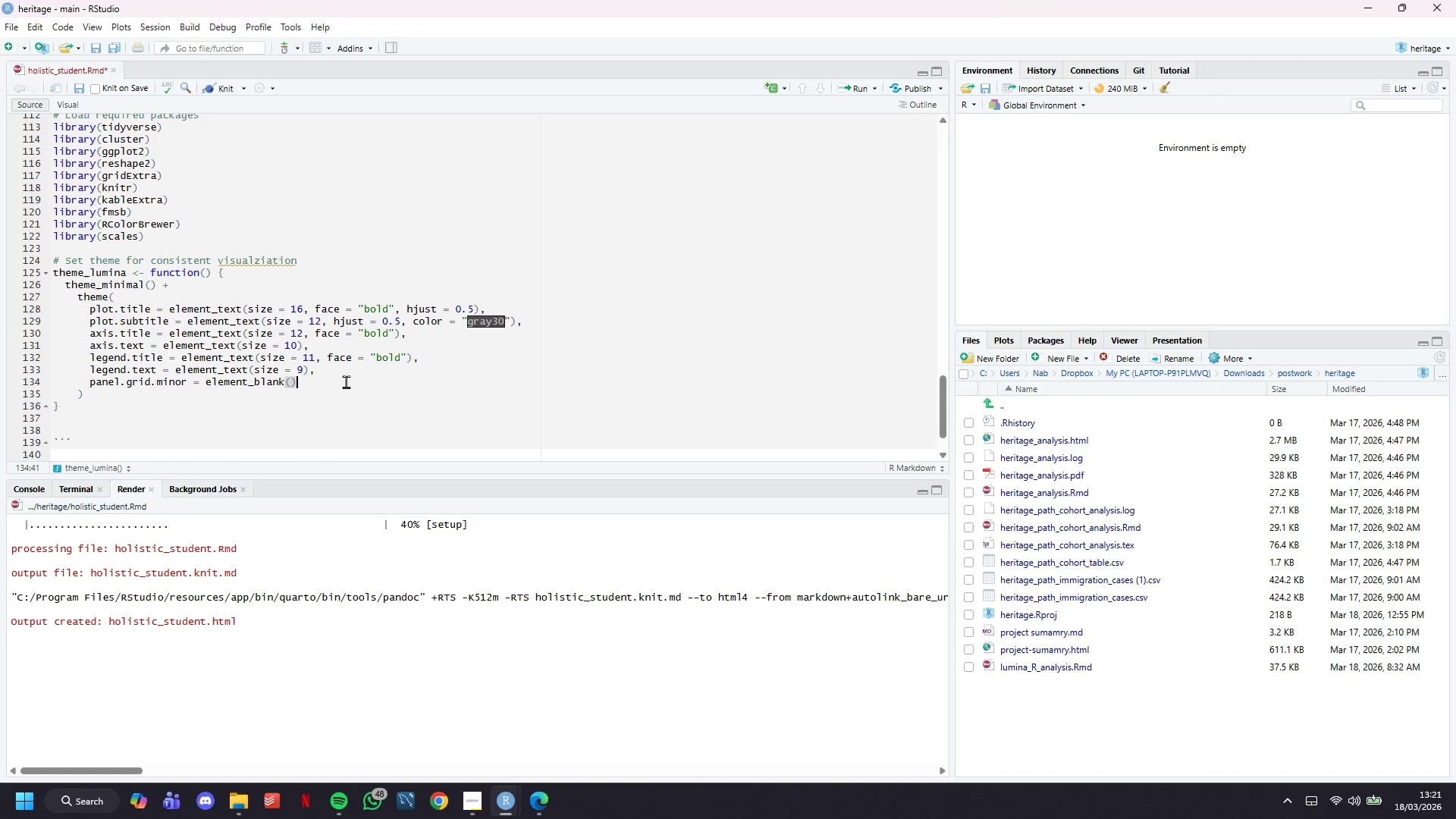 
key(ArrowRight)
 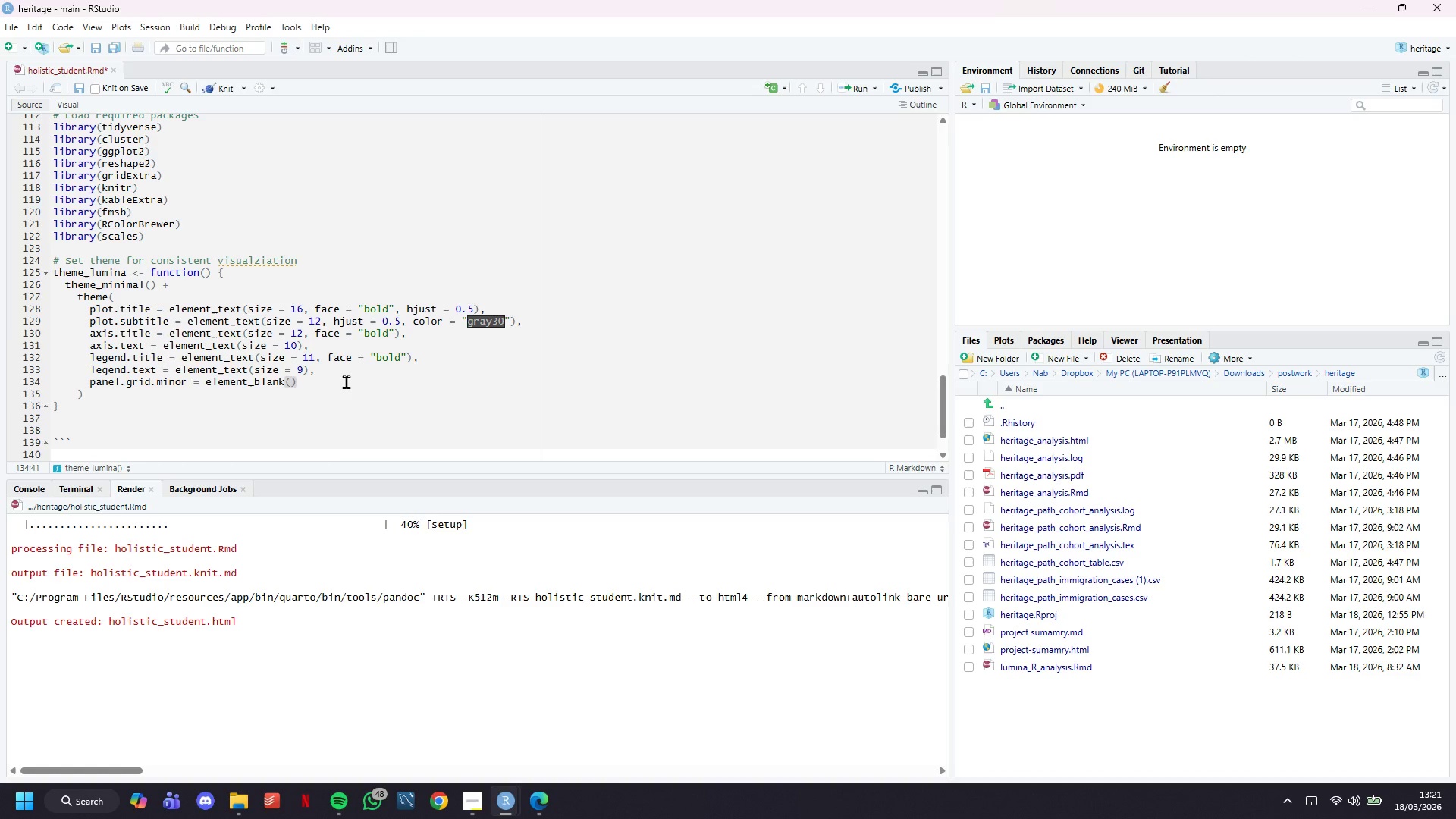 
key(Comma)
 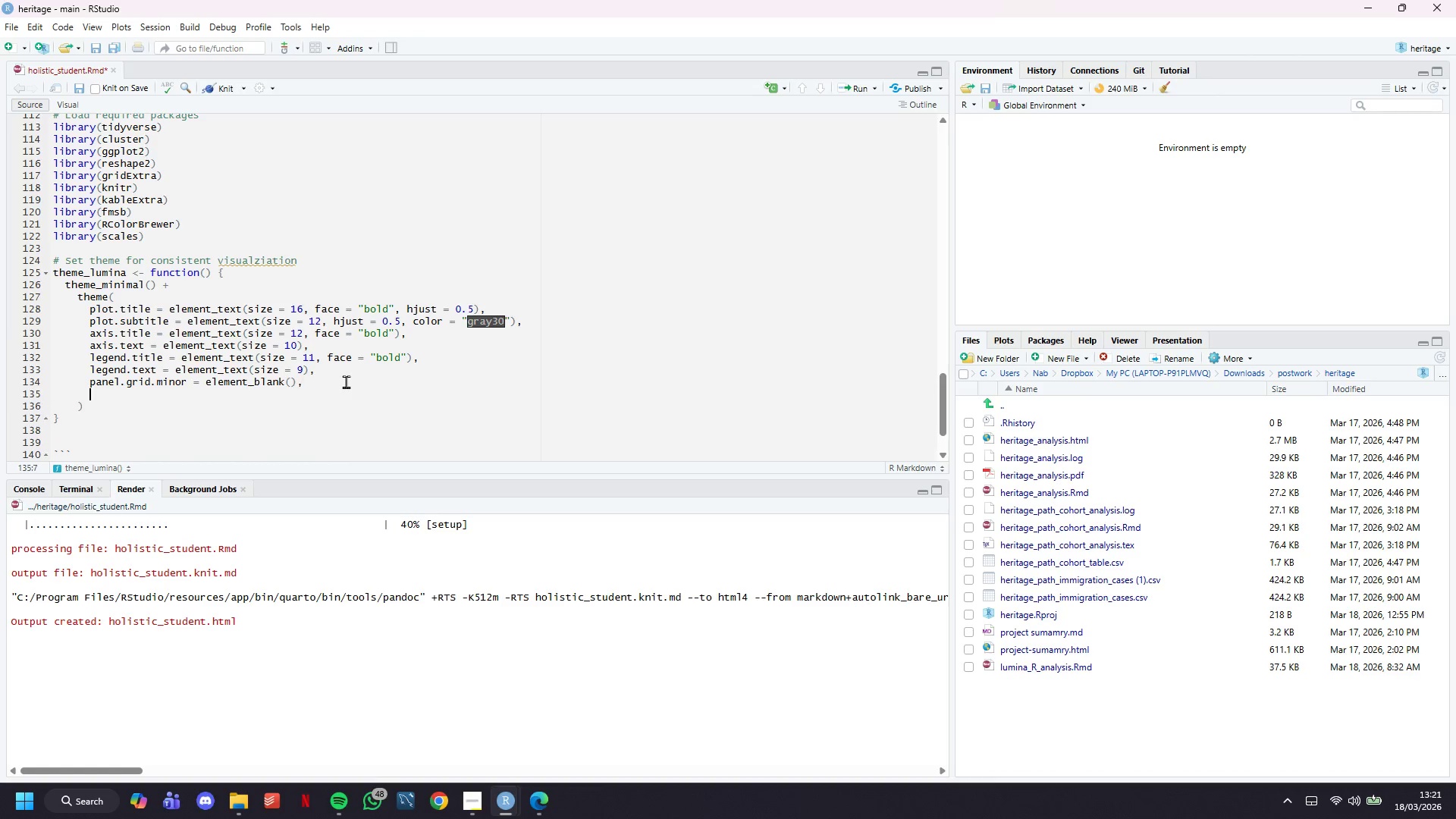 
key(Enter)
 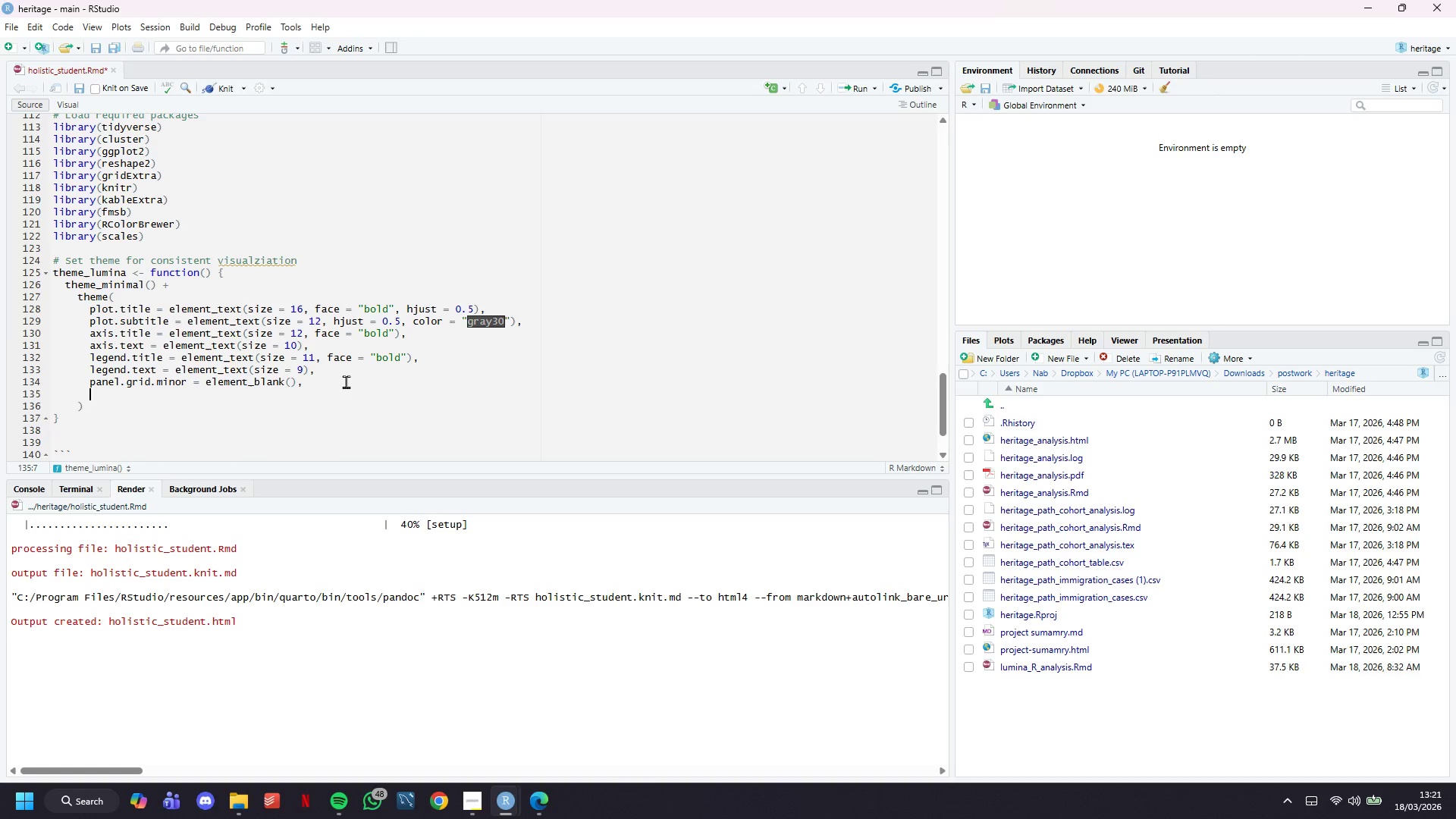 
type(pae)
key(Backspace)
type(e)
key(Backspace)
type(nel.border = element_rect(color = "gar)
key(Backspace)
key(Backspace)
type(ray80)
 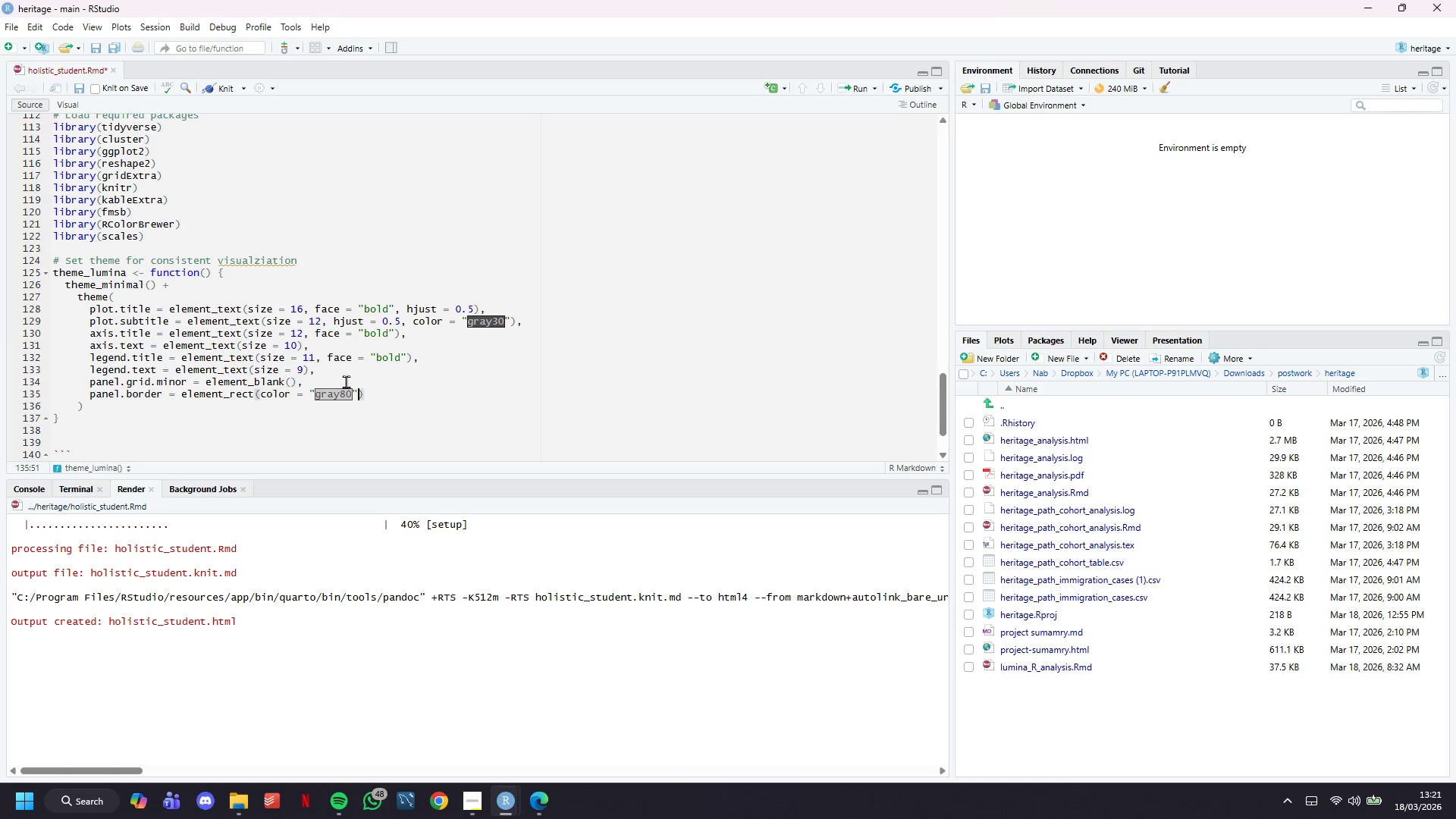 
 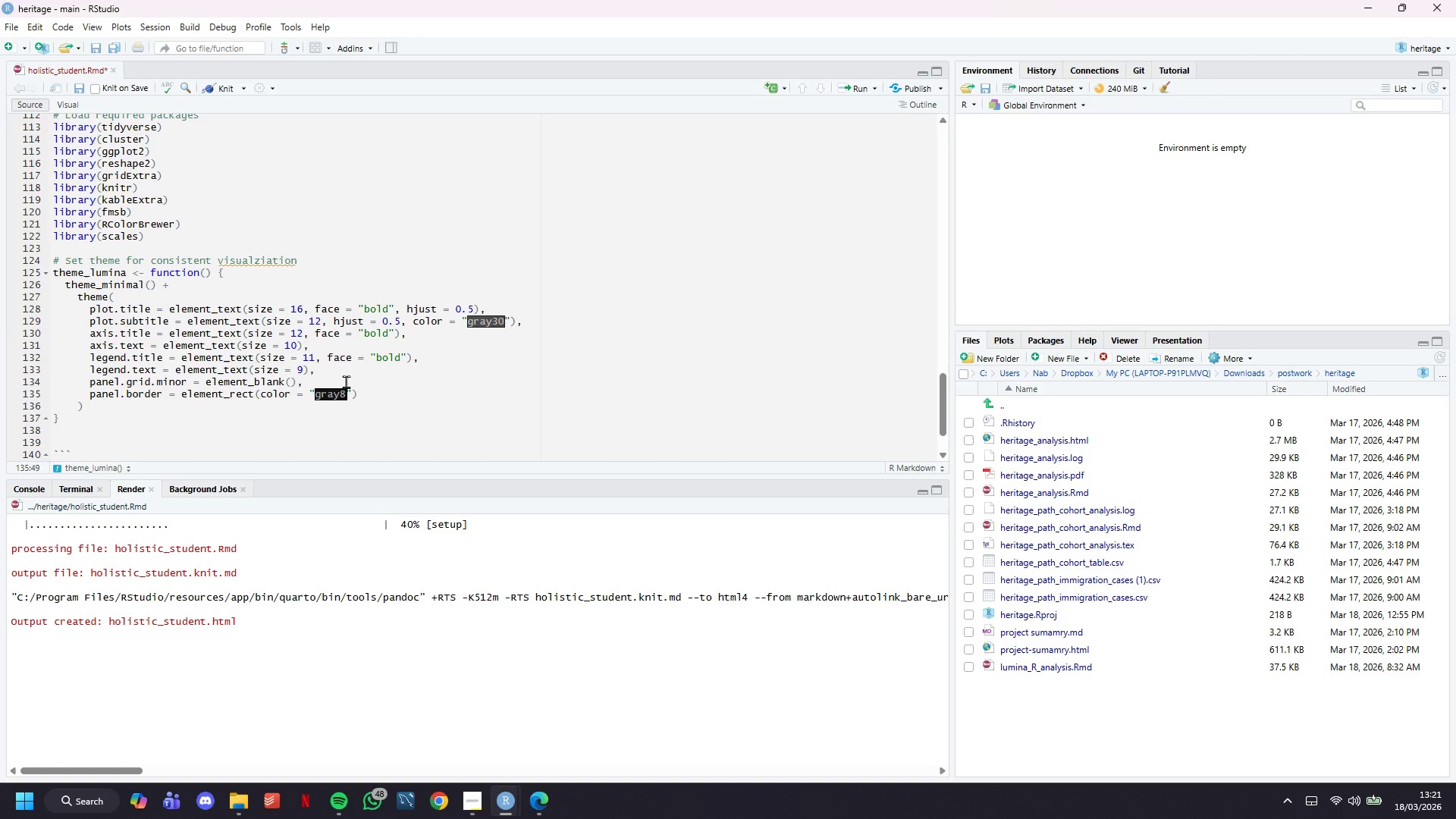 
key(ArrowRight)
 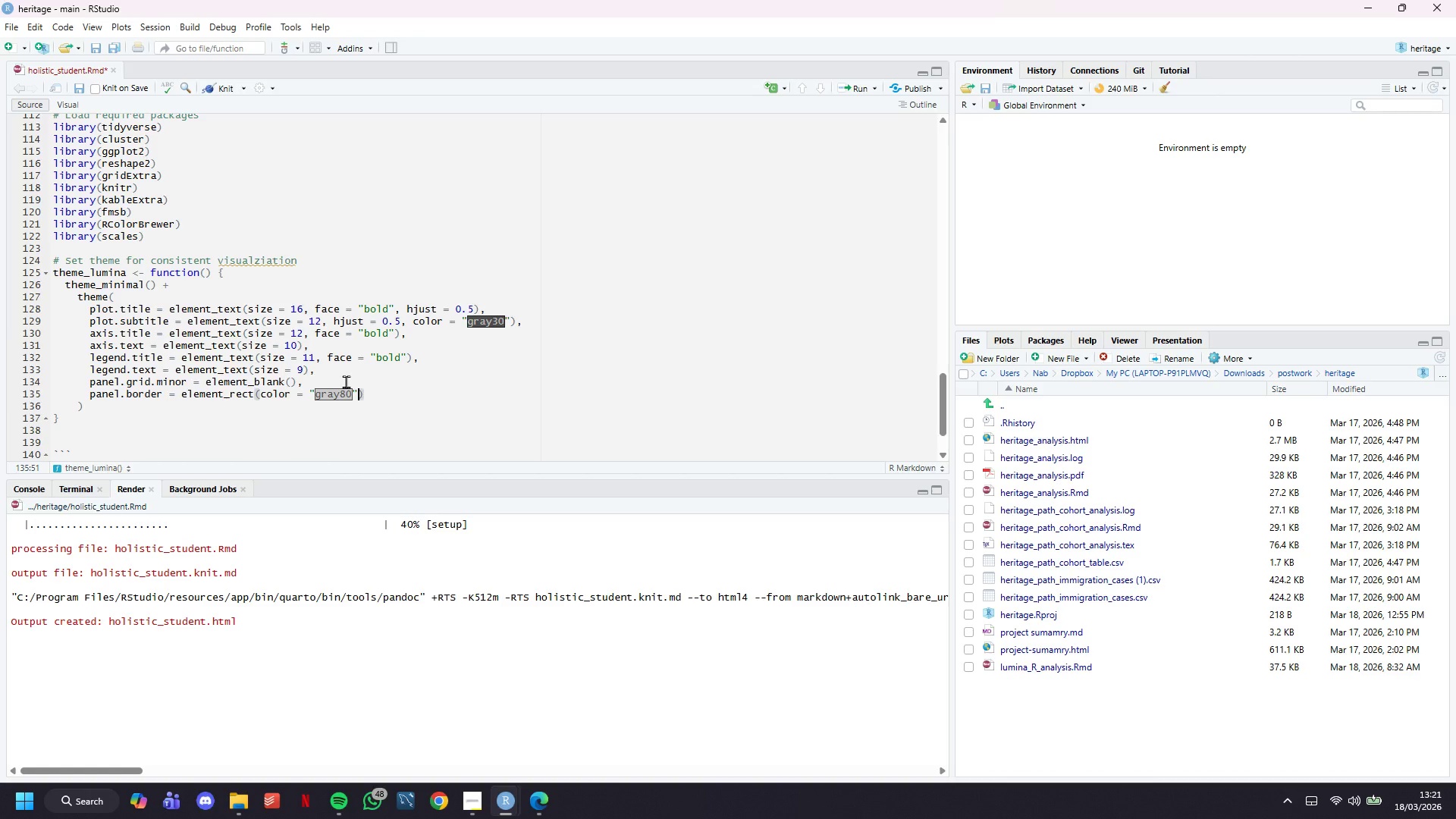 
type(, fill = NA, size = 0.5)
 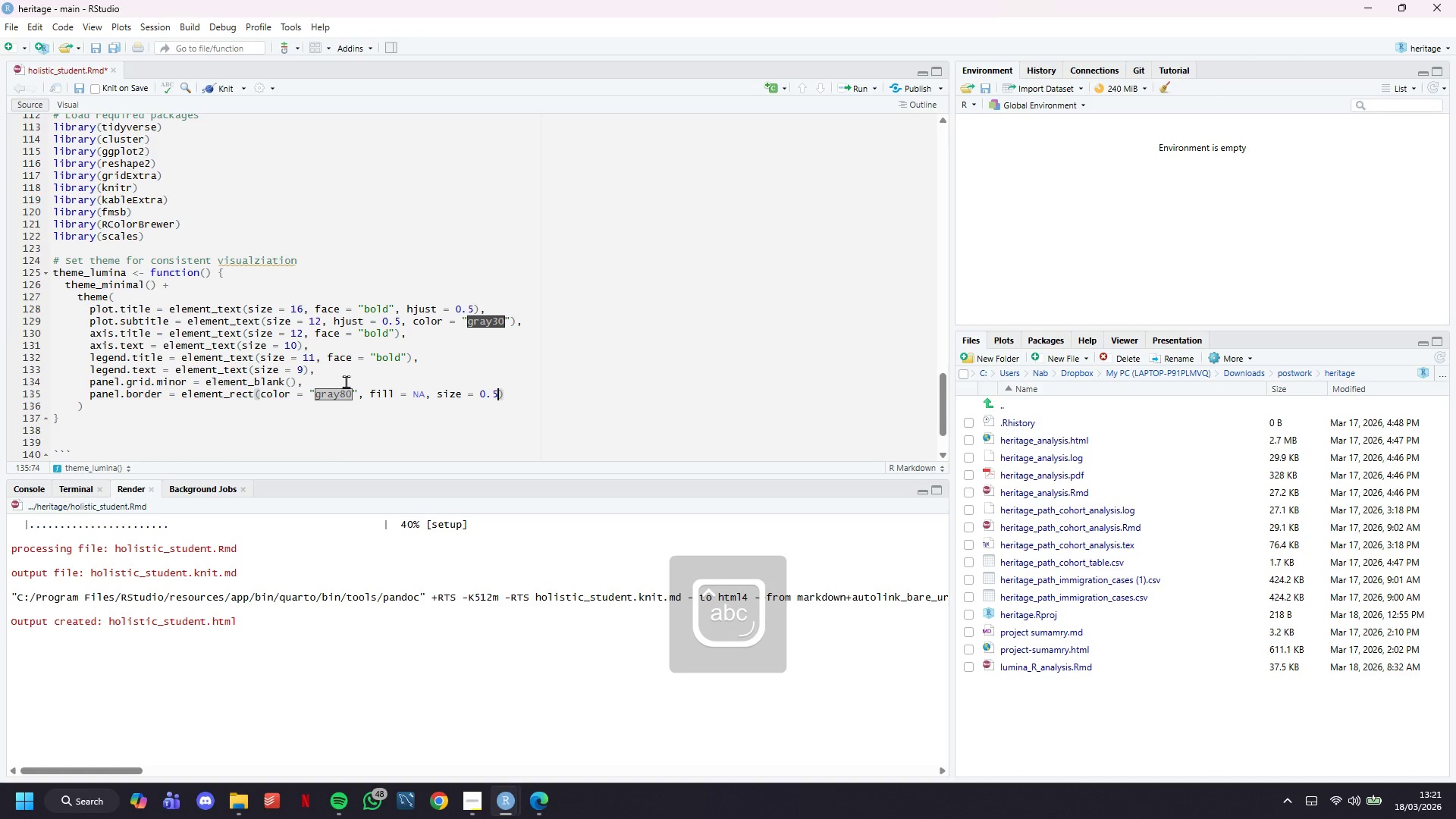 
key(ArrowRight)
 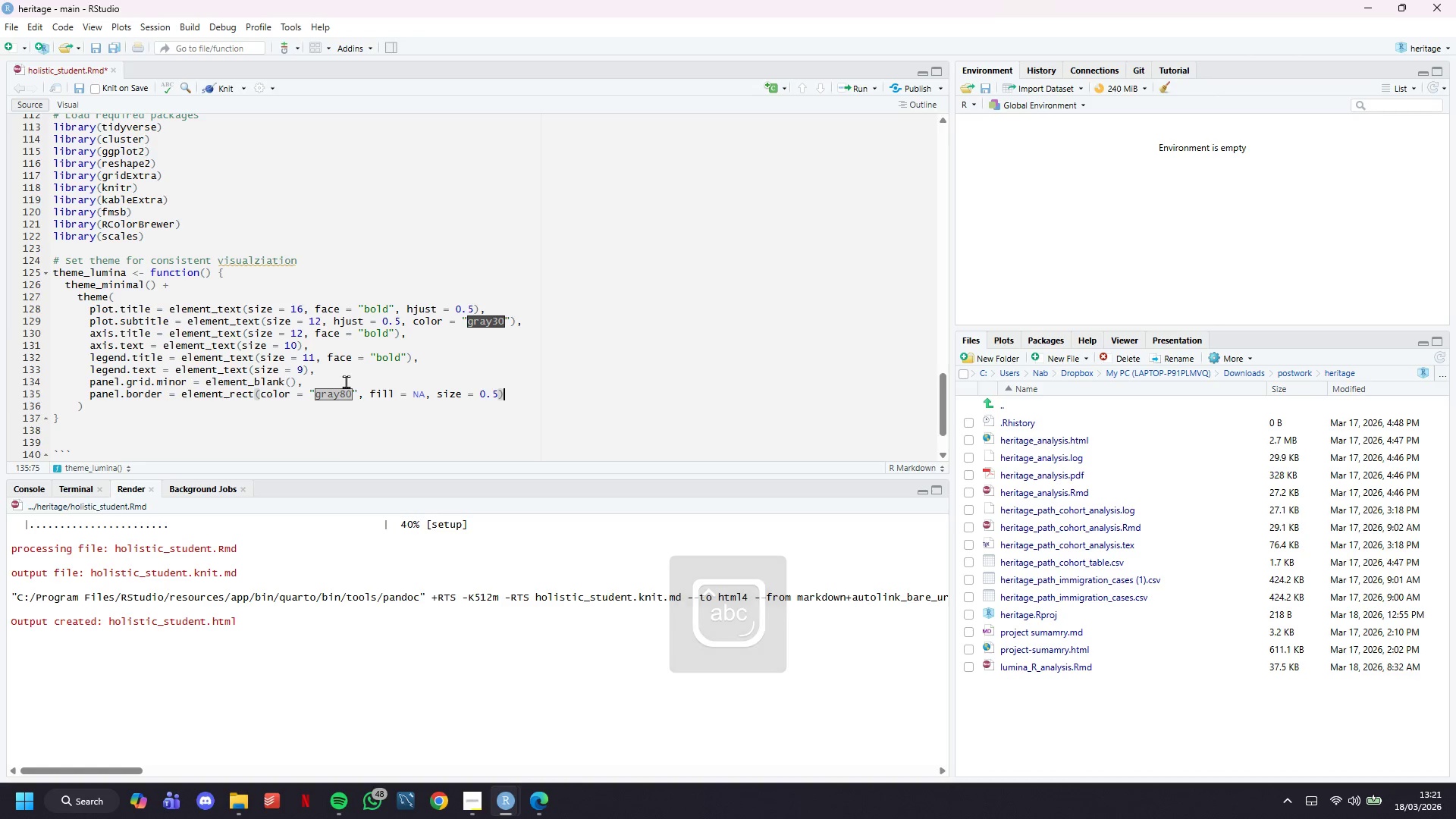 
key(ArrowRight)
 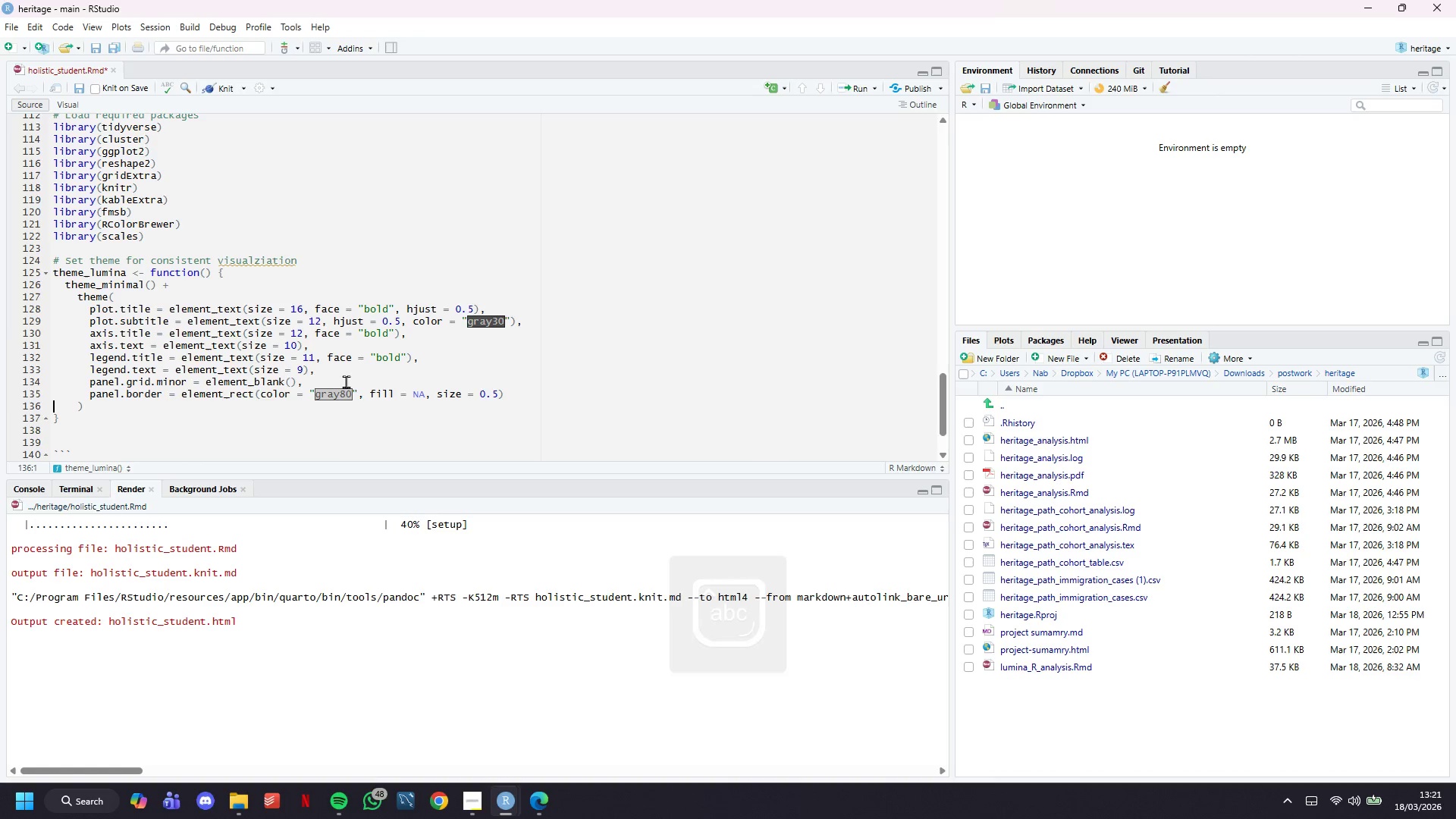 
key(ArrowDown)
 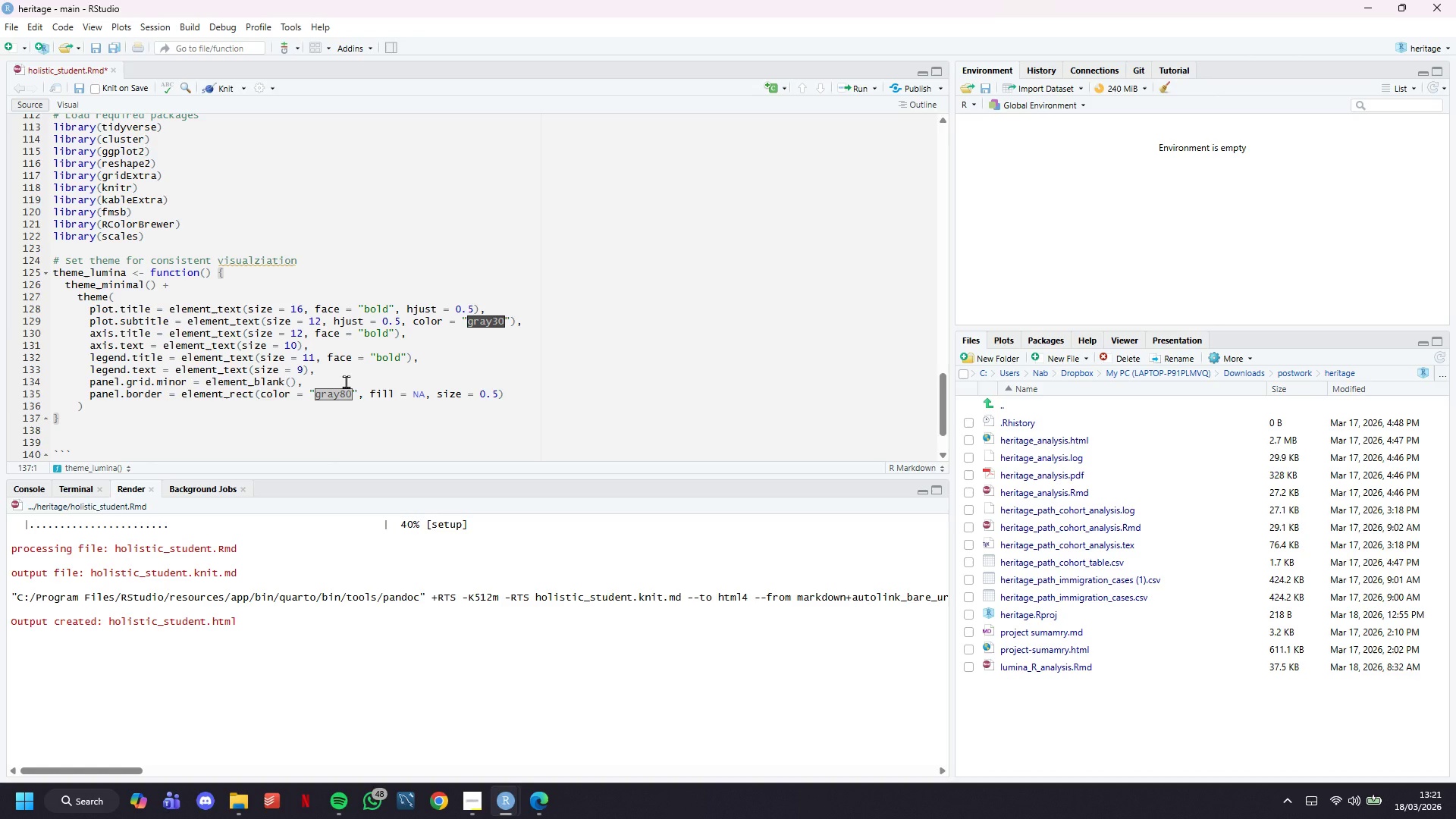 
key(ArrowRight)
 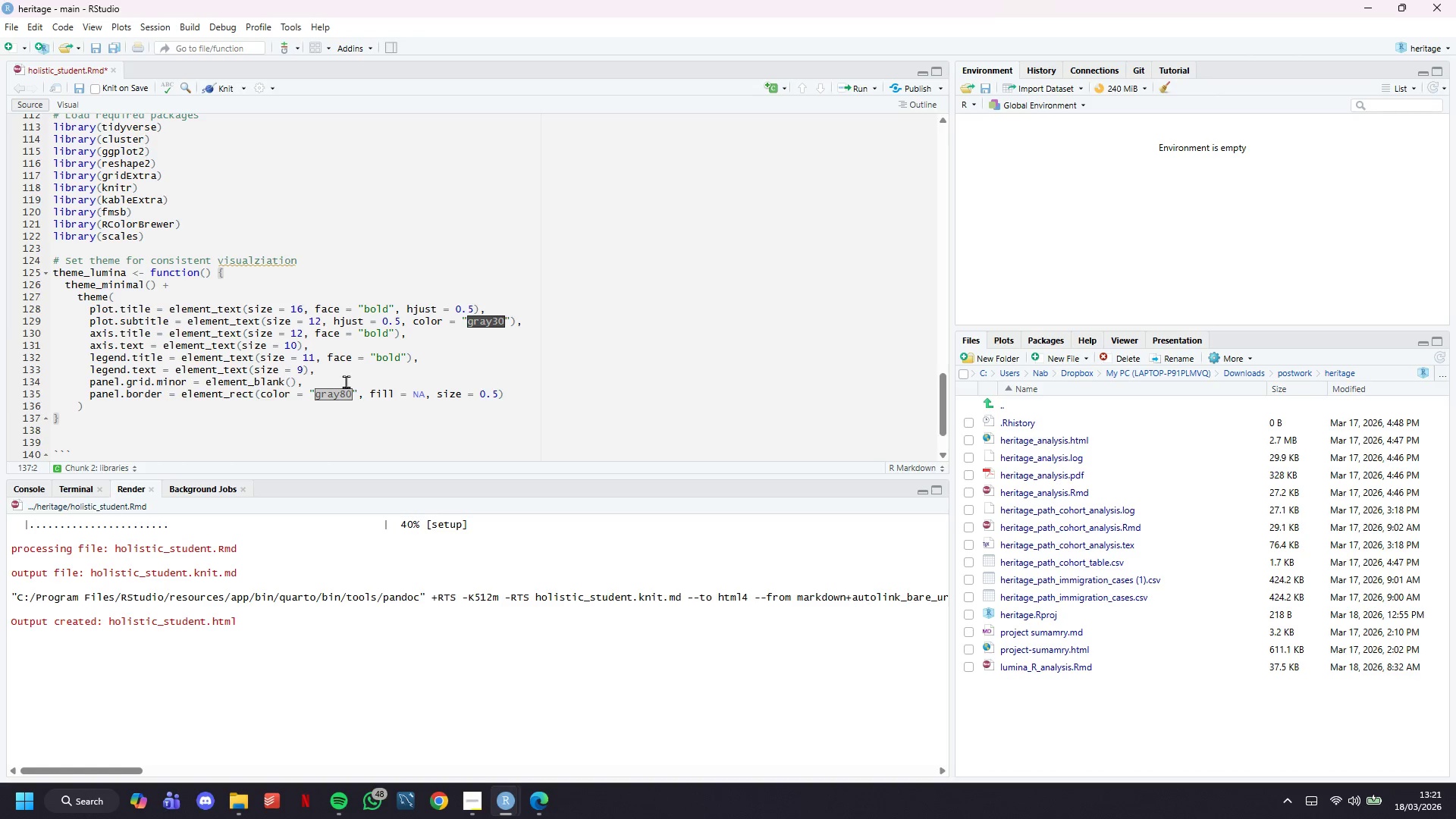 
key(Control+ControlLeft)
 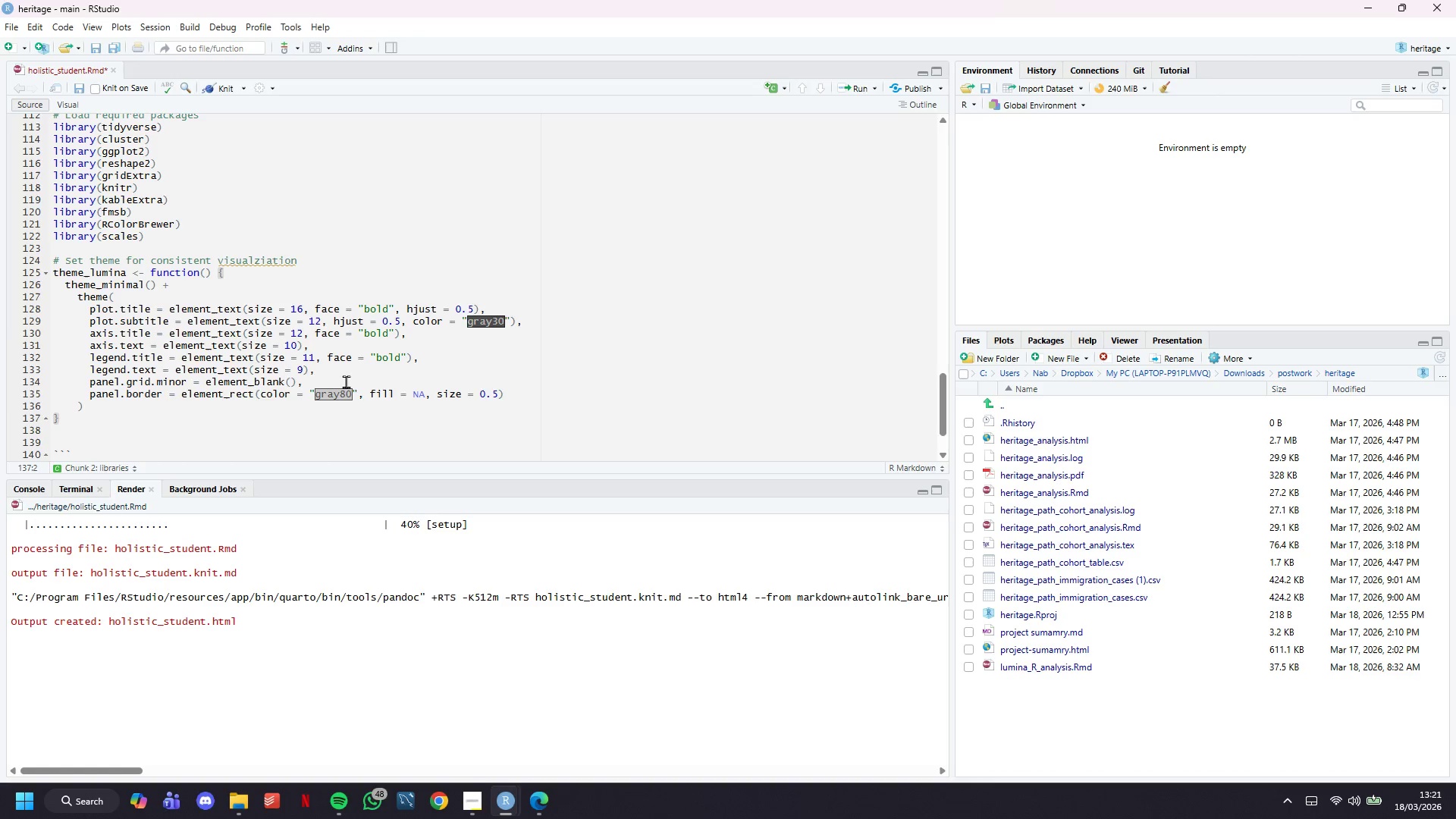 
key(Control+S)
 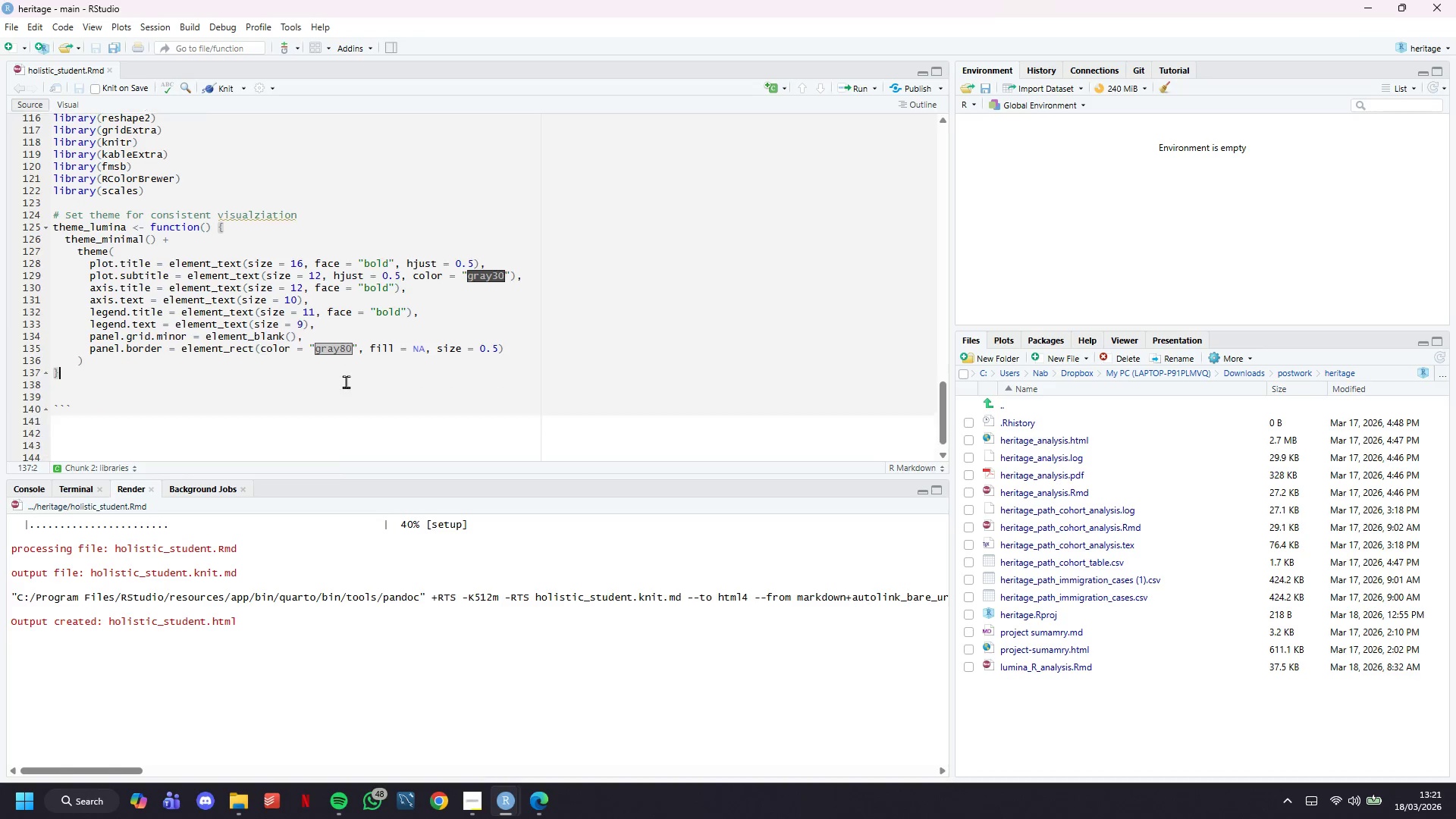 
scroll: coordinate [346, 381], scroll_direction: down, amount: 7.0
 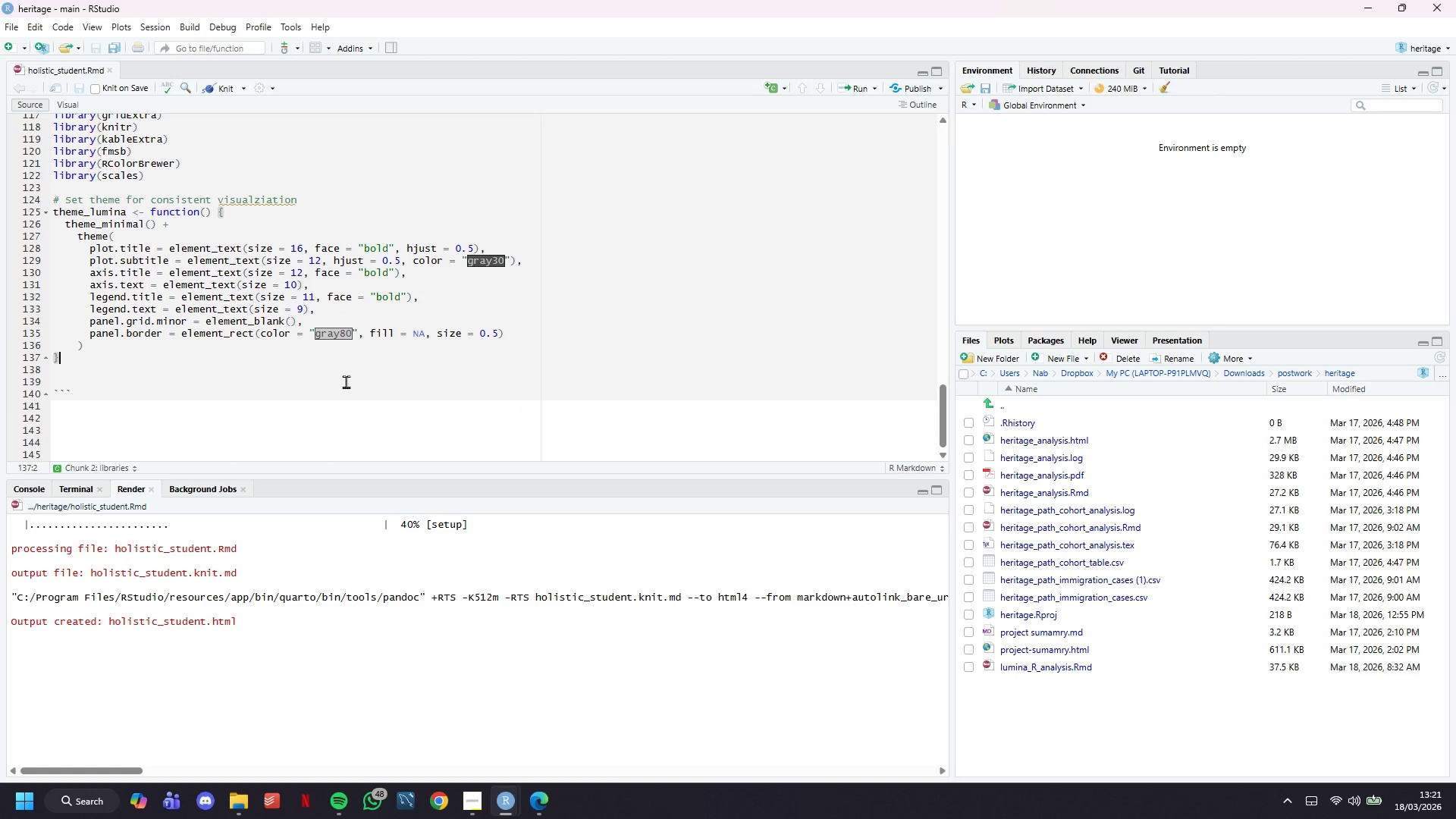 
key(Enter)
 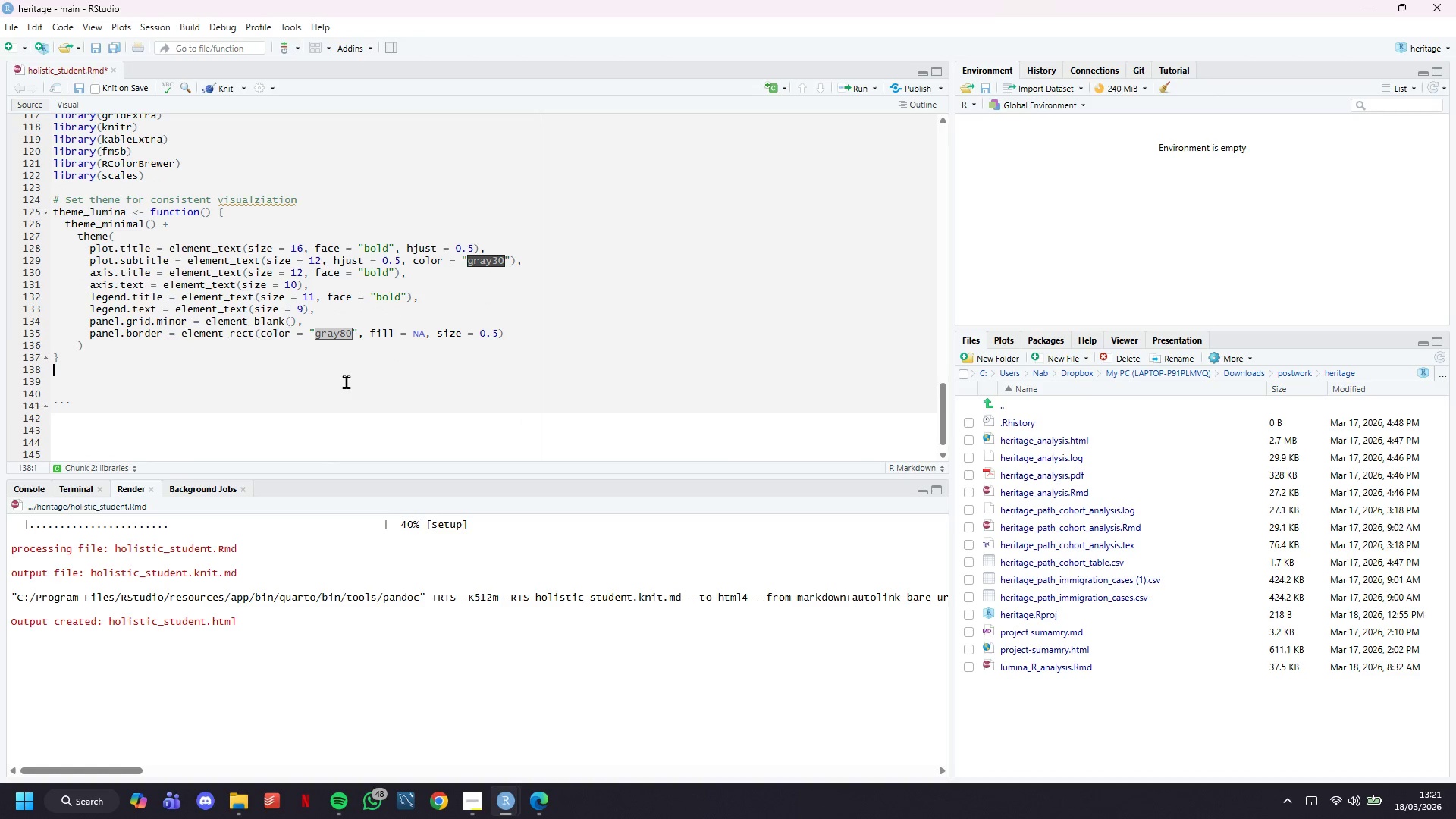 
key(Enter)
 